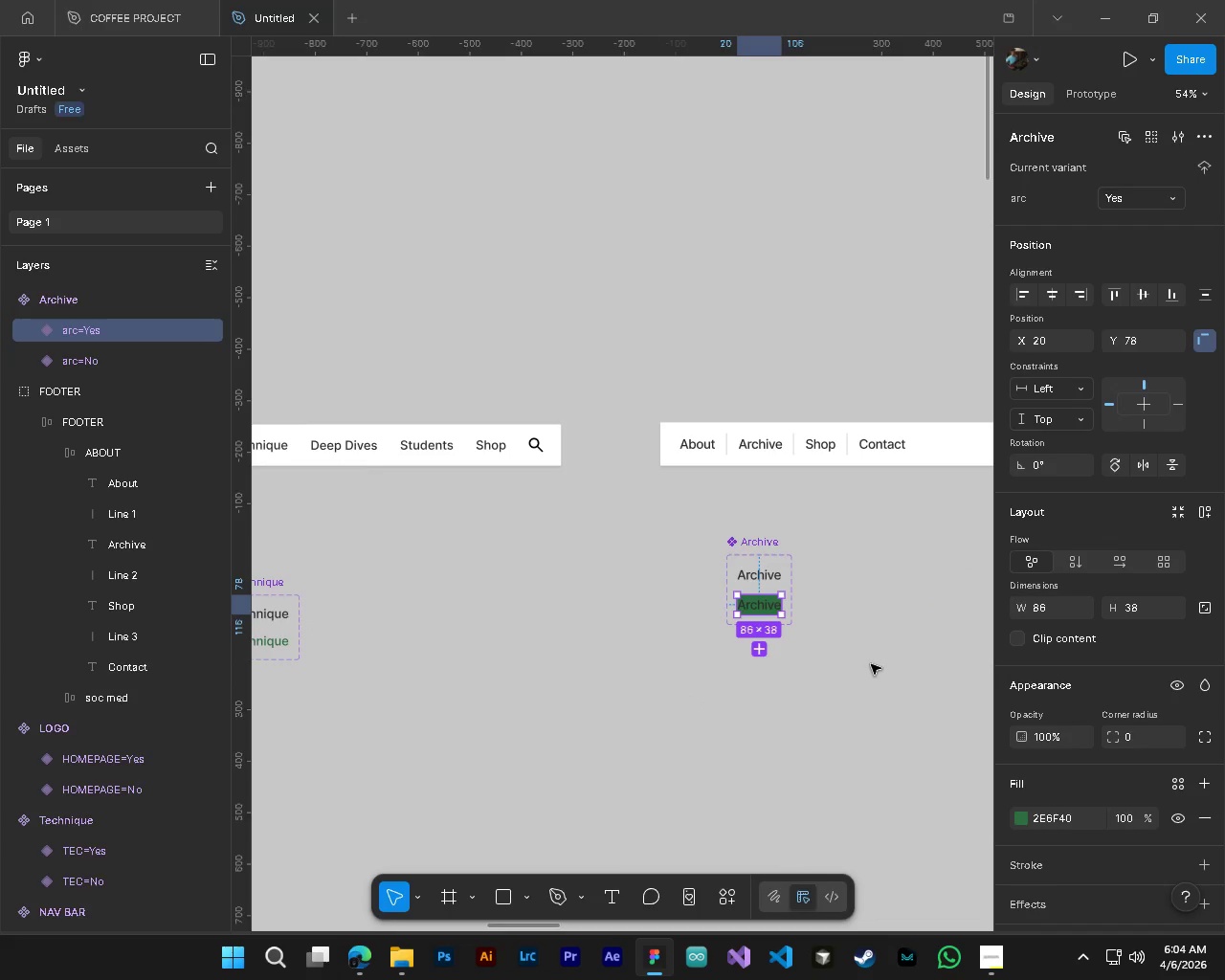 
left_click_drag(start_coordinate=[868, 664], to_coordinate=[706, 518])
 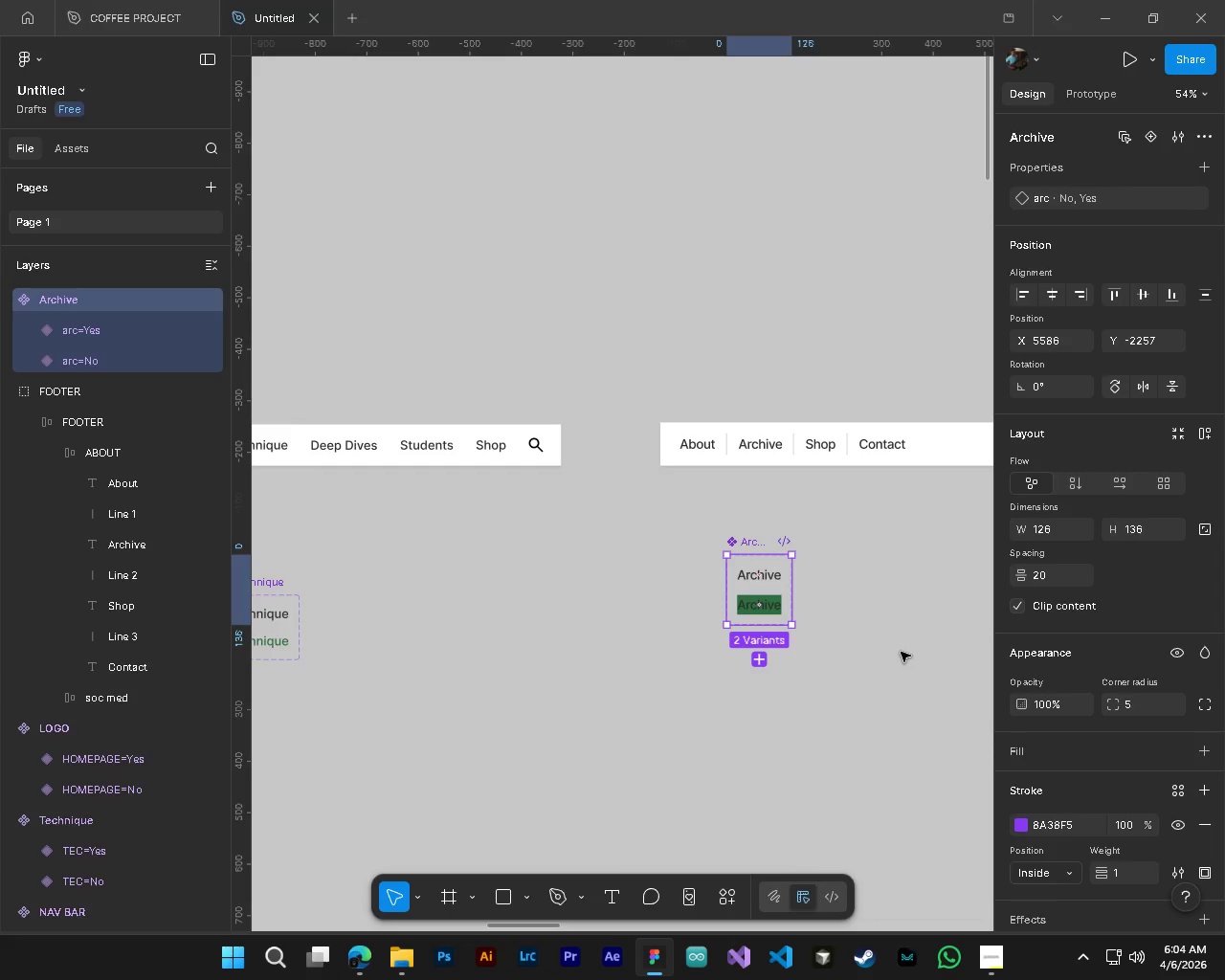 
key(Alt+AltLeft)
 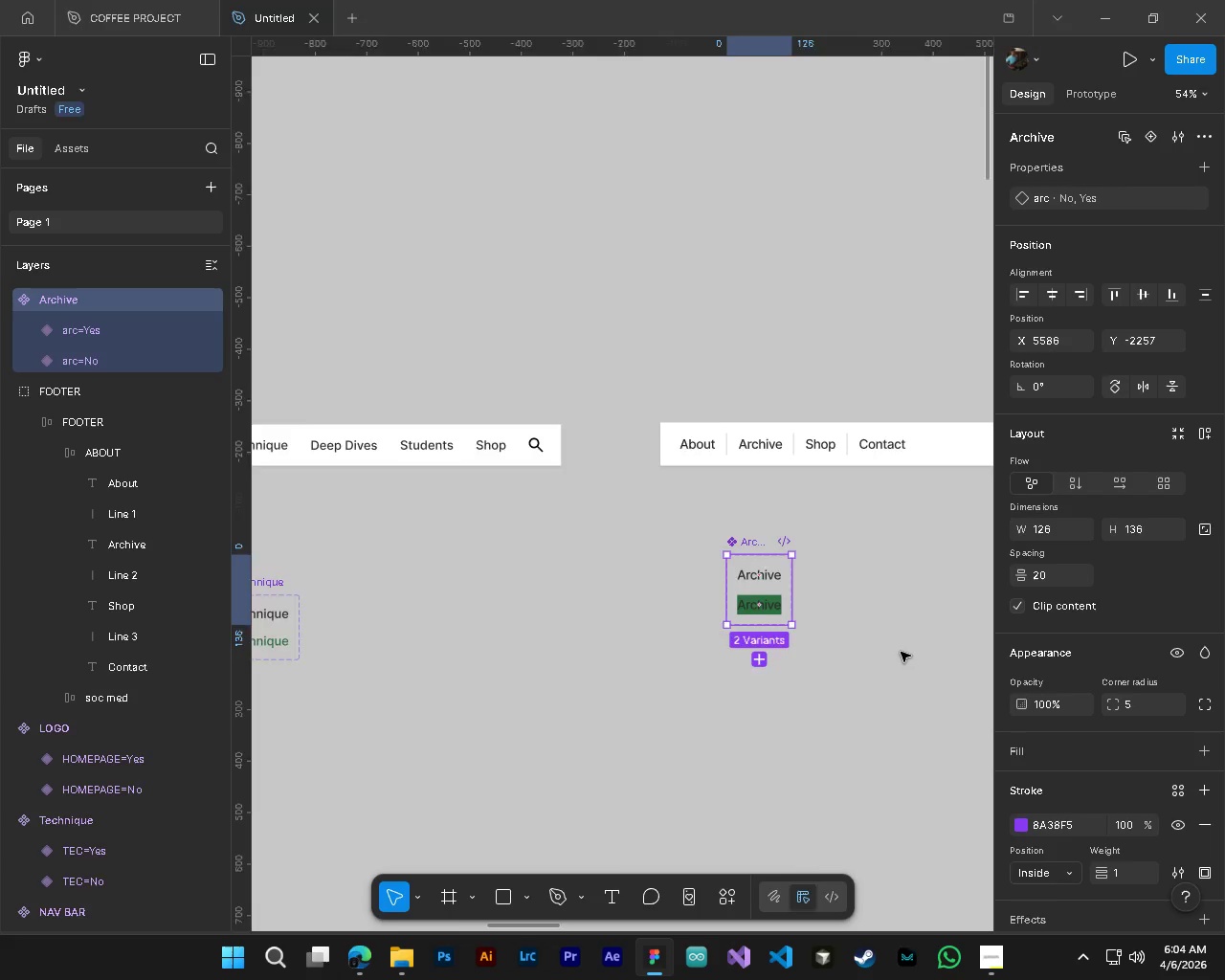 
key(Alt+Control+ControlLeft)
 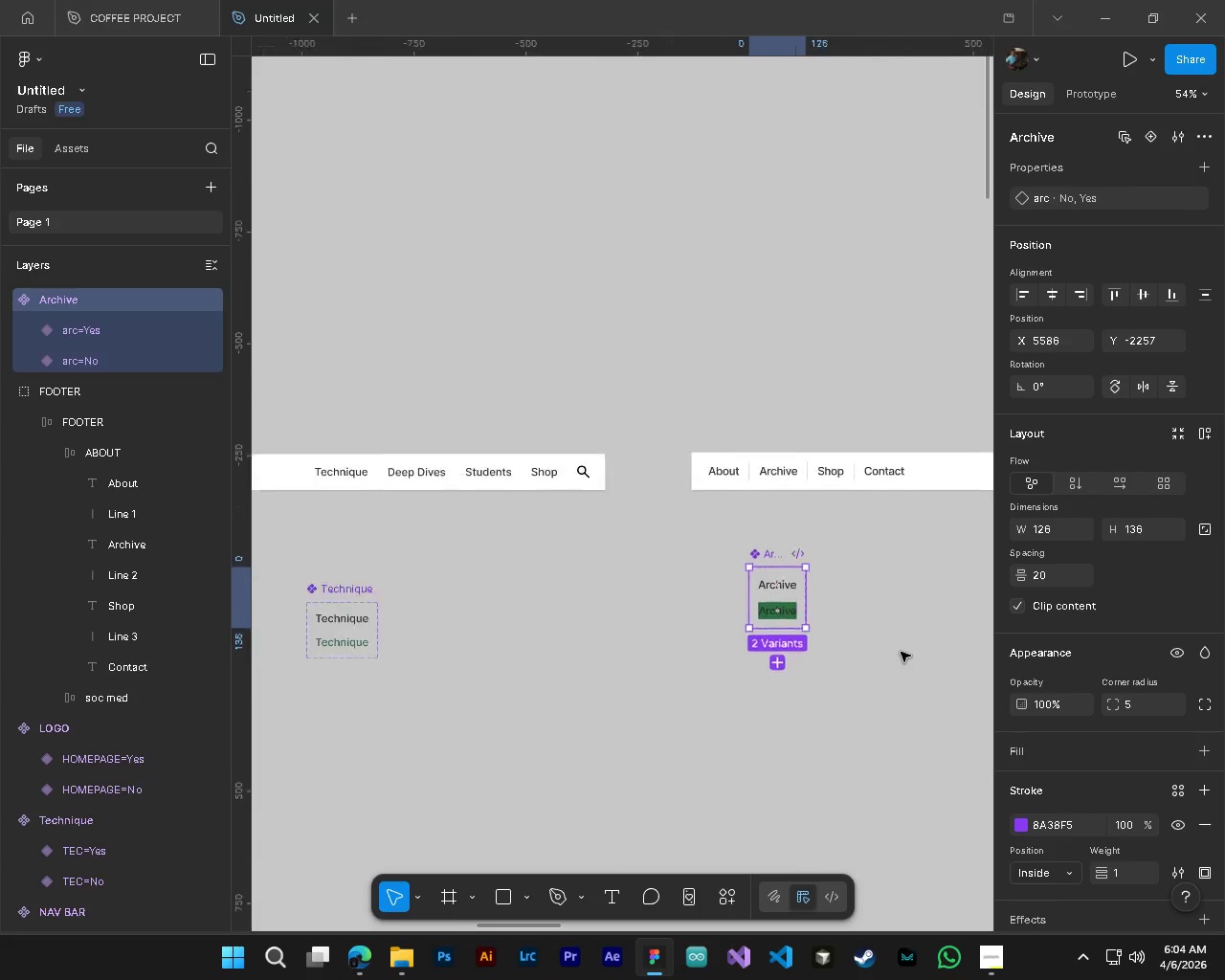 
hold_key(key=ShiftLeft, duration=1.5)
 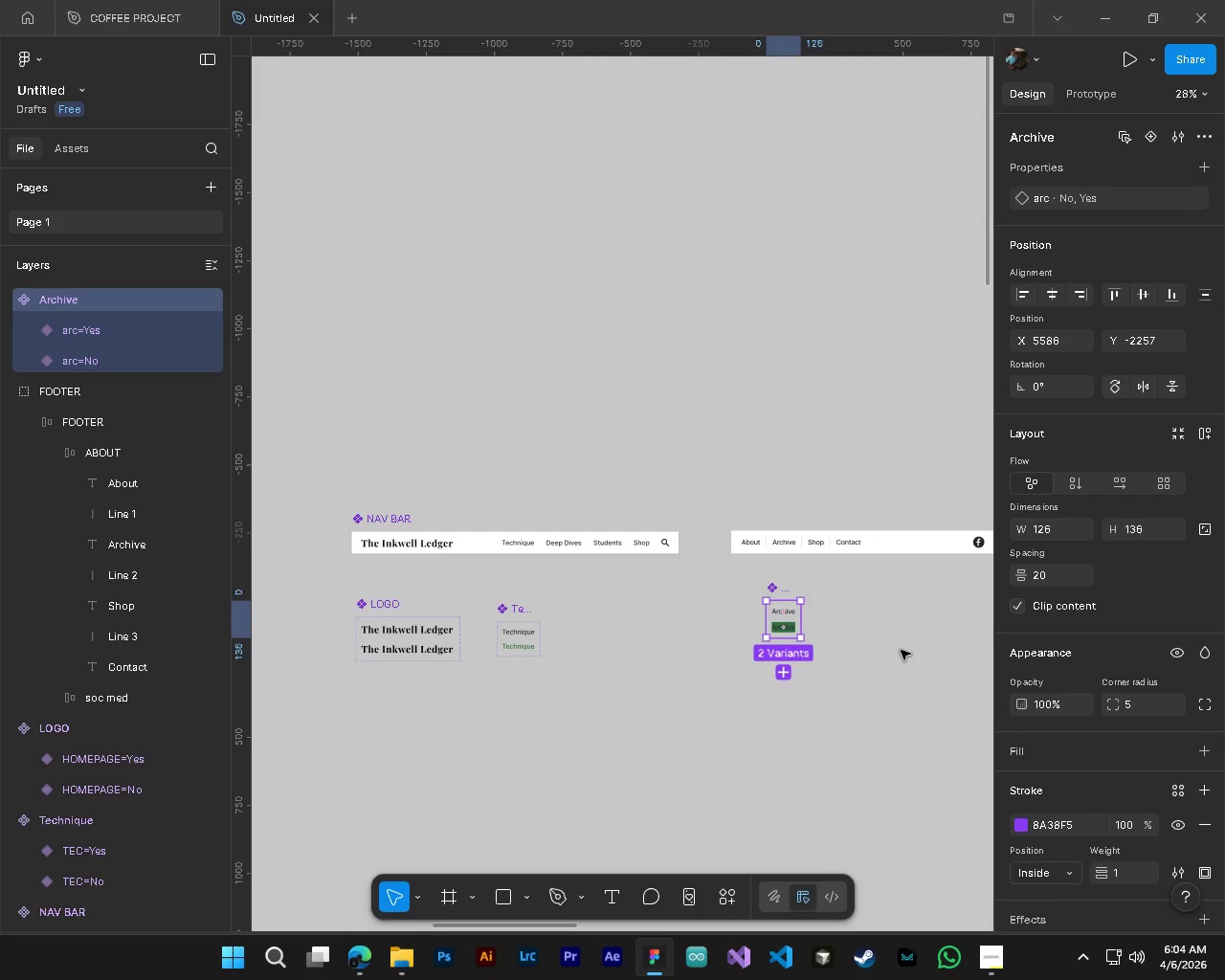 
scroll: coordinate [901, 652], scroll_direction: down, amount: 7.0
 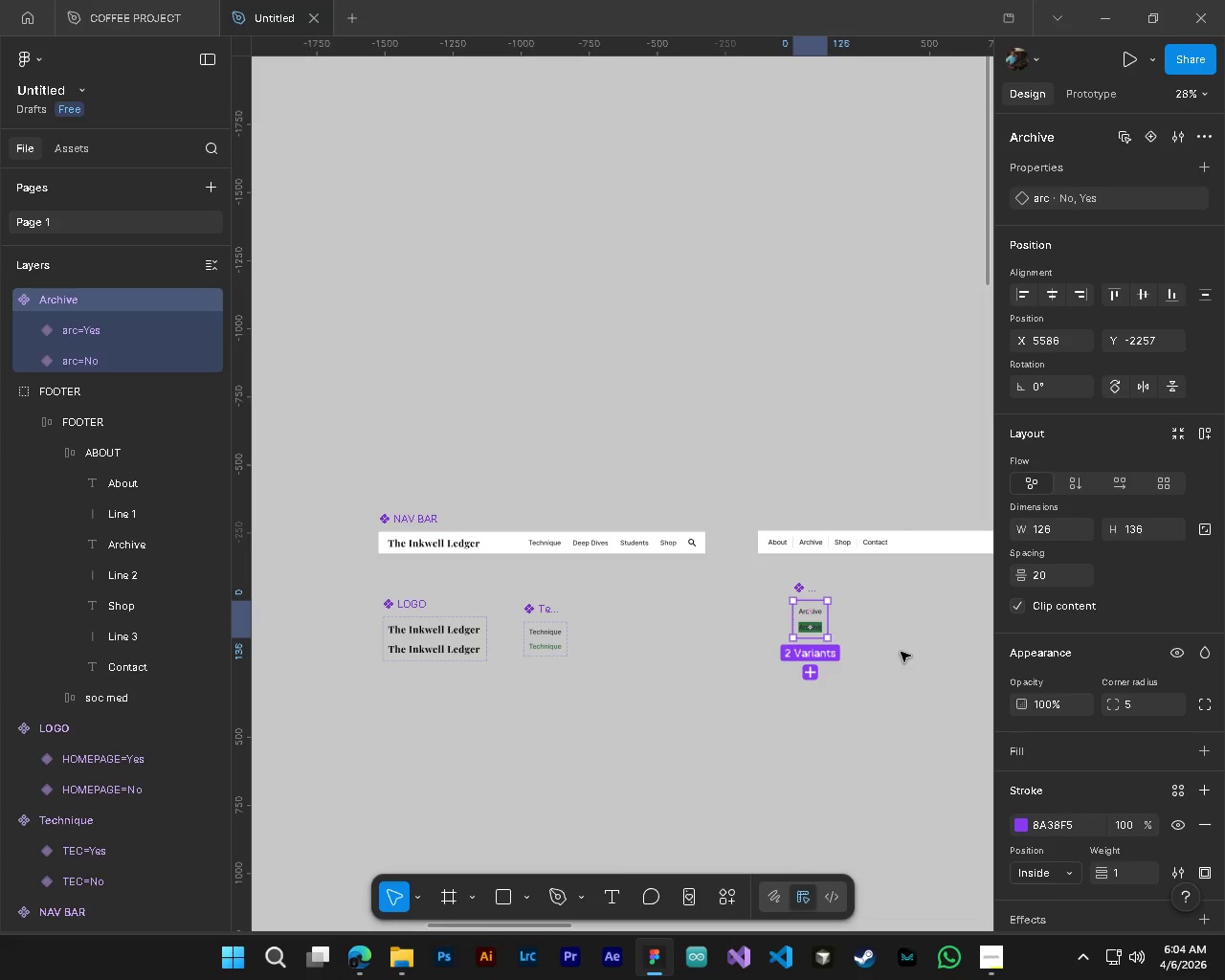 
hold_key(key=ShiftLeft, duration=0.45)
 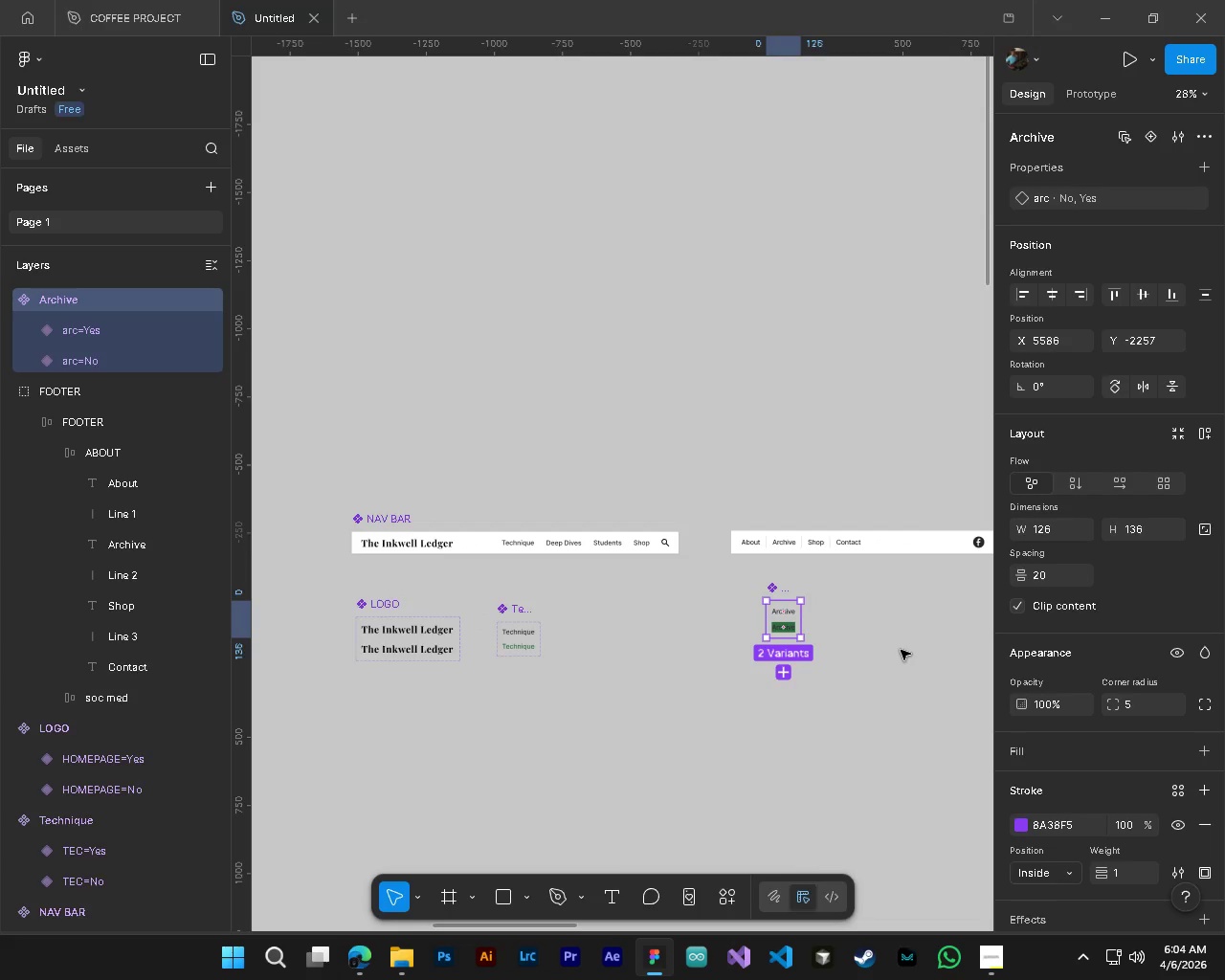 
hold_key(key=ShiftLeft, duration=14.17)
 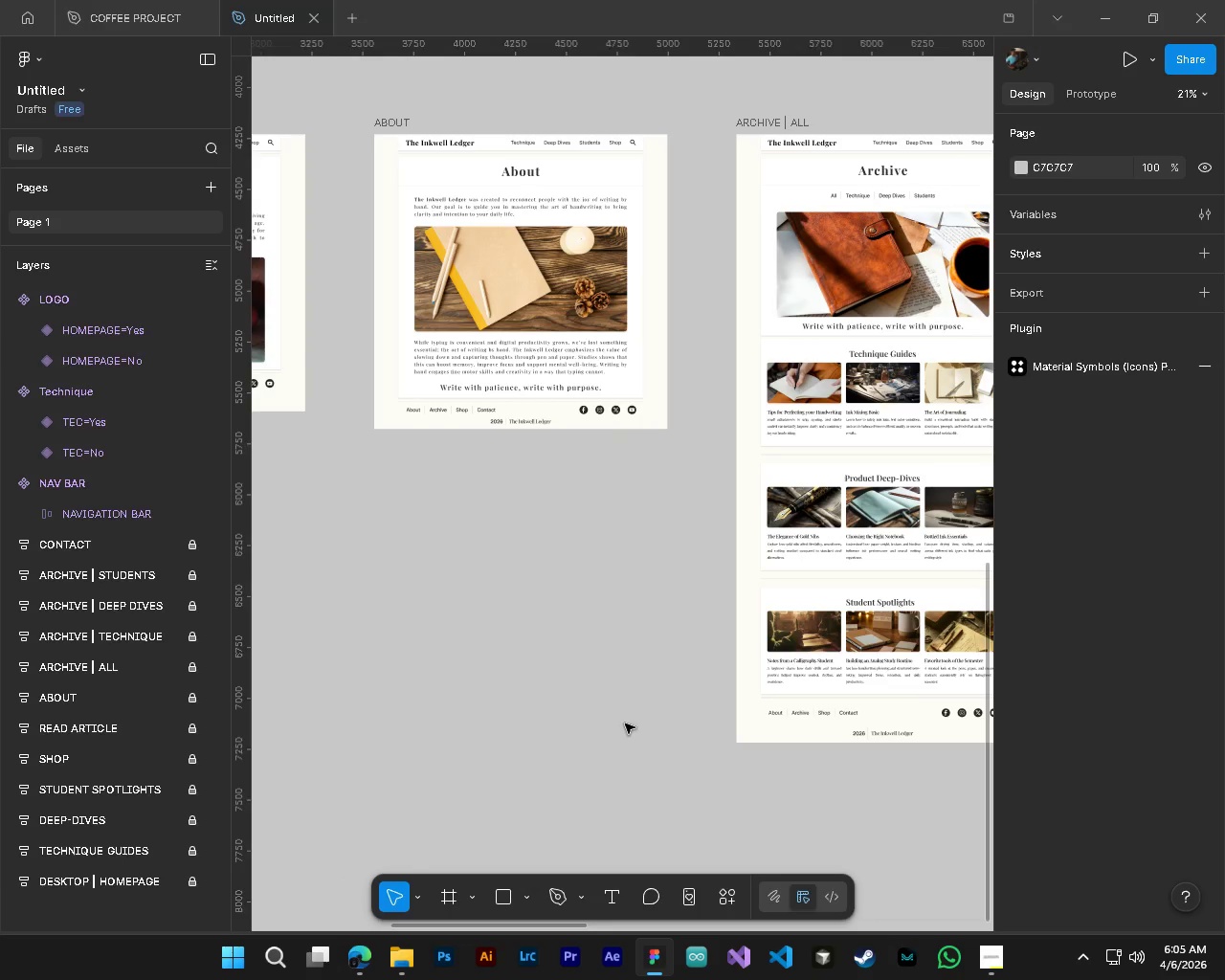 
key(Delete)
 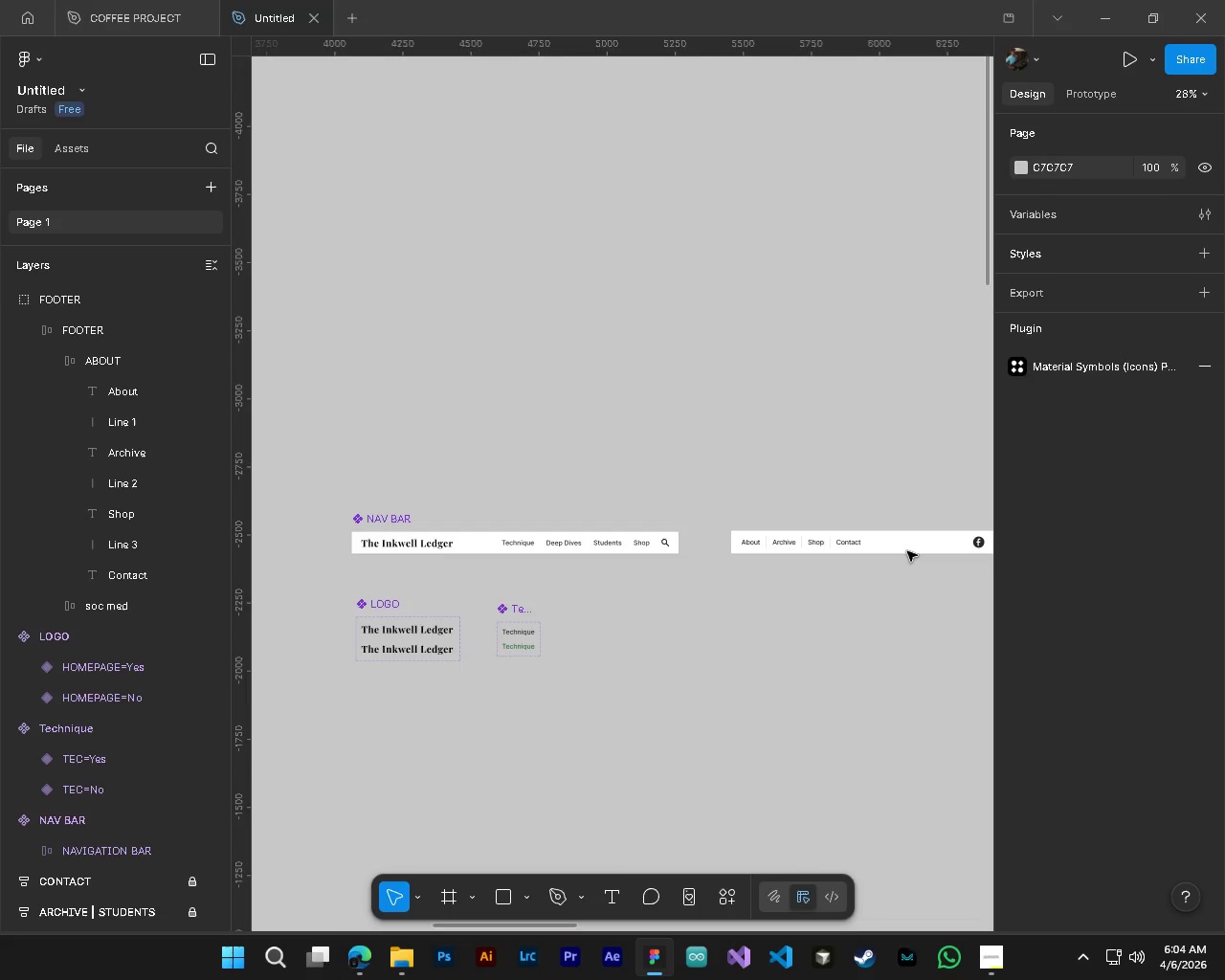 
left_click([907, 547])
 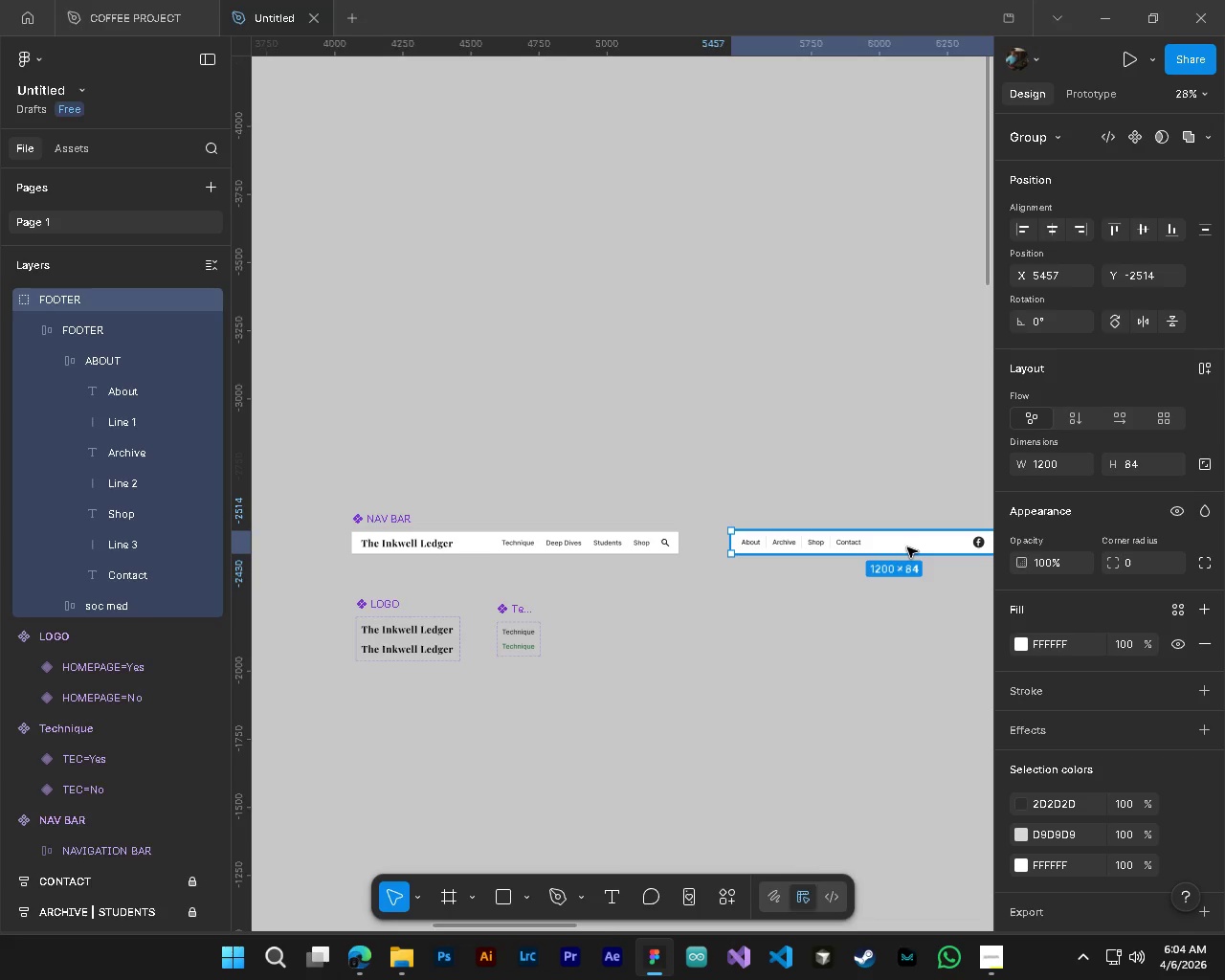 
key(Delete)
 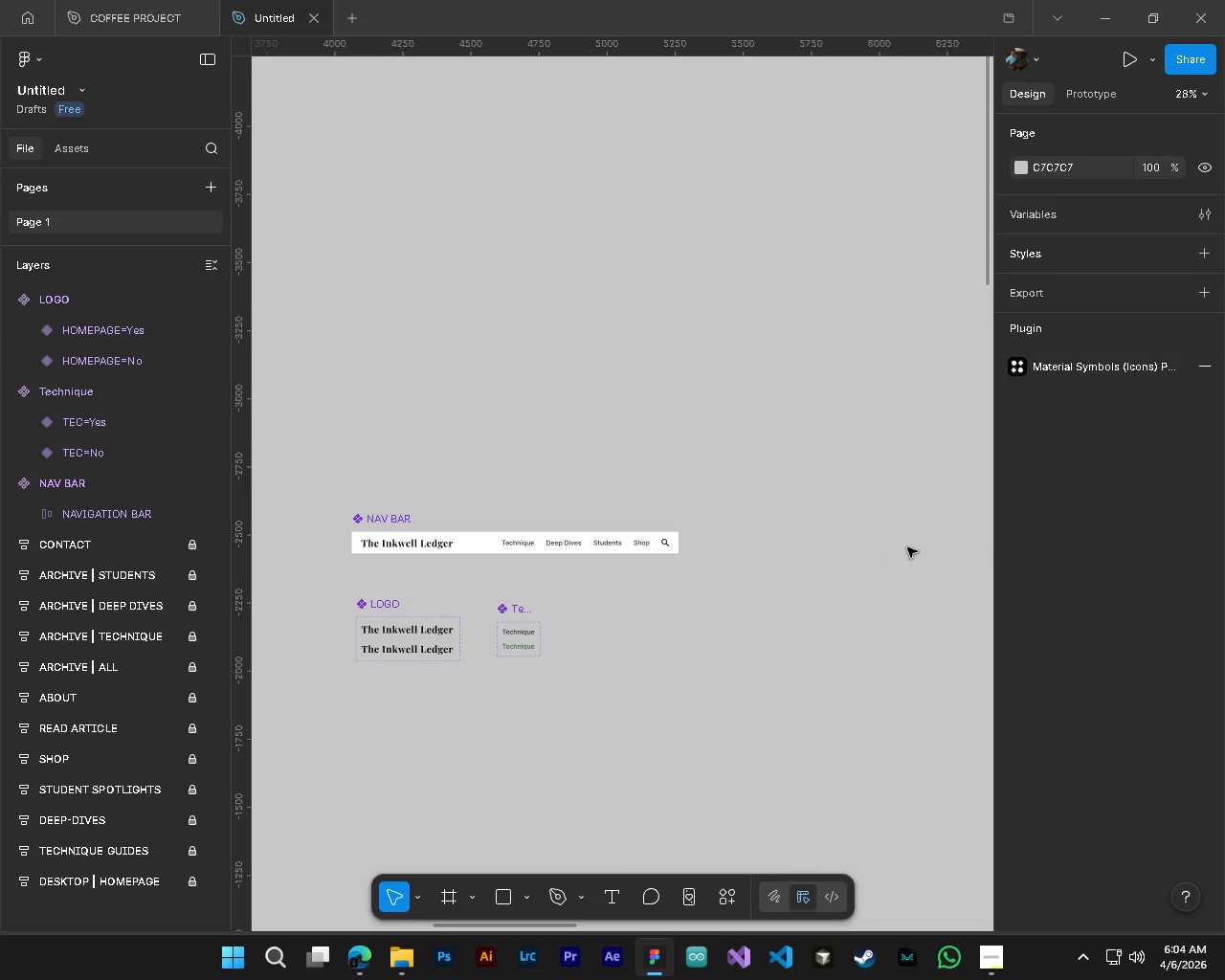 
hold_key(key=ControlLeft, duration=0.5)
 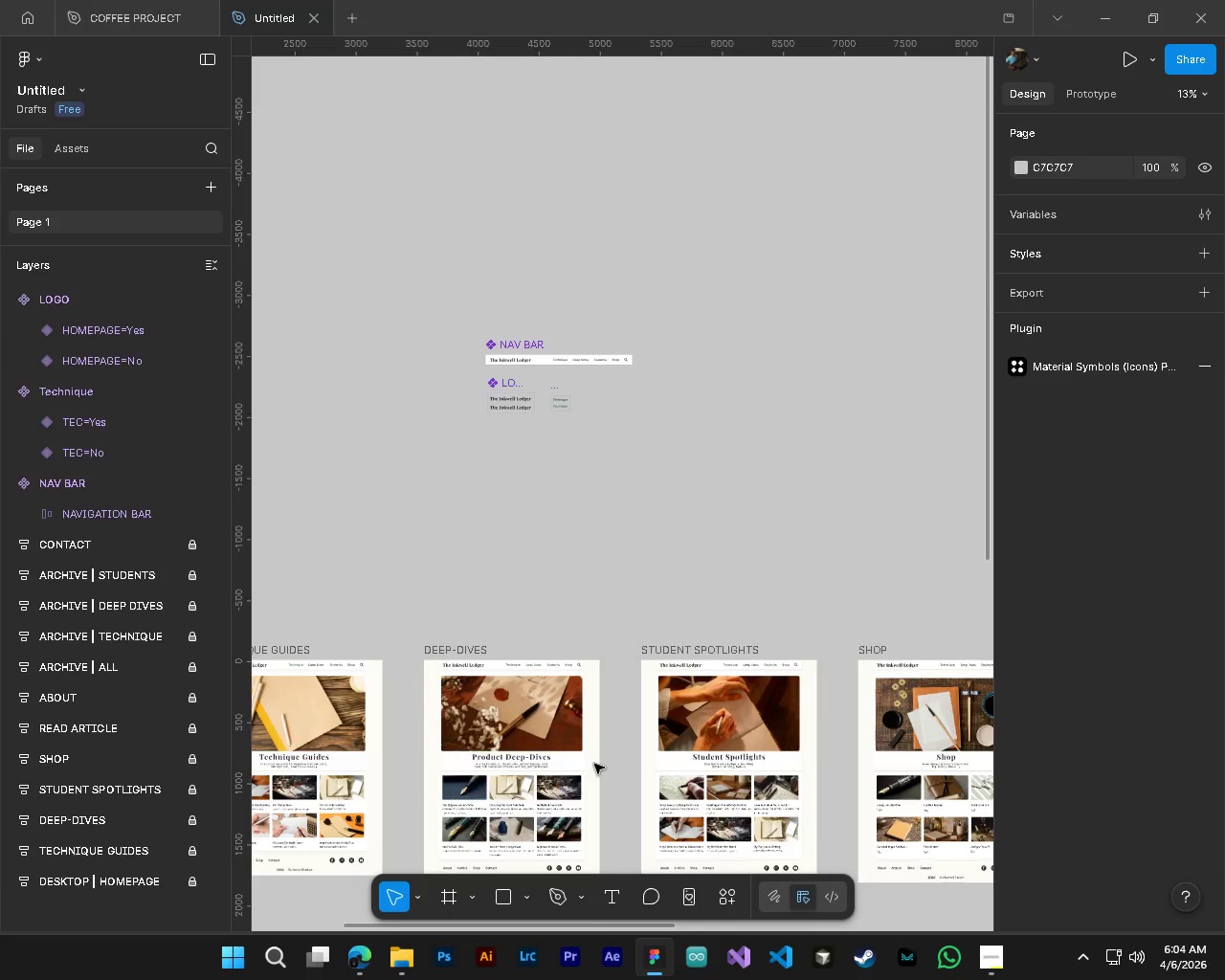 
key(Alt+Control+AltLeft)
 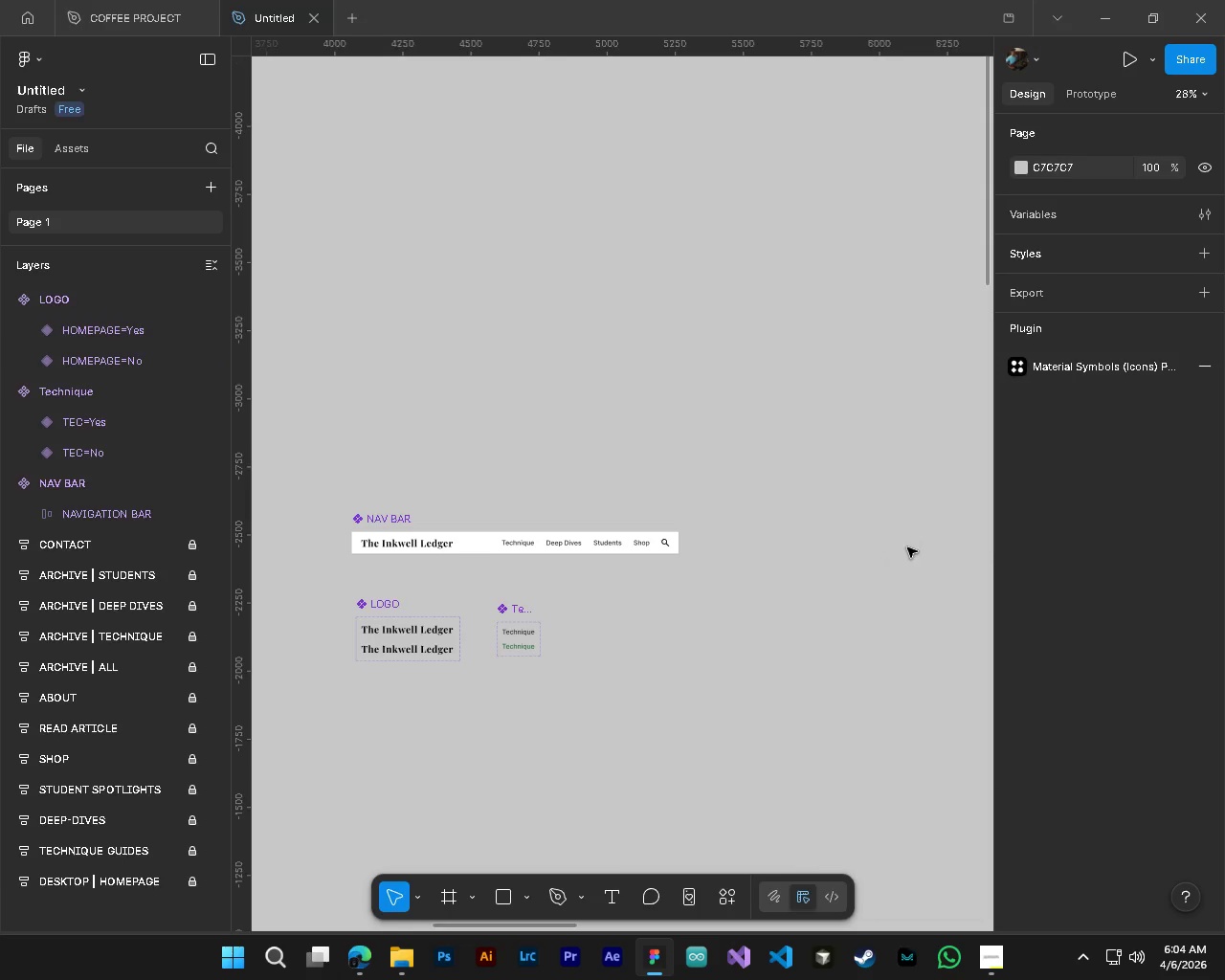 
hold_key(key=AltLeft, duration=0.39)
scroll: coordinate [594, 764], scroll_direction: down, amount: 22.0
 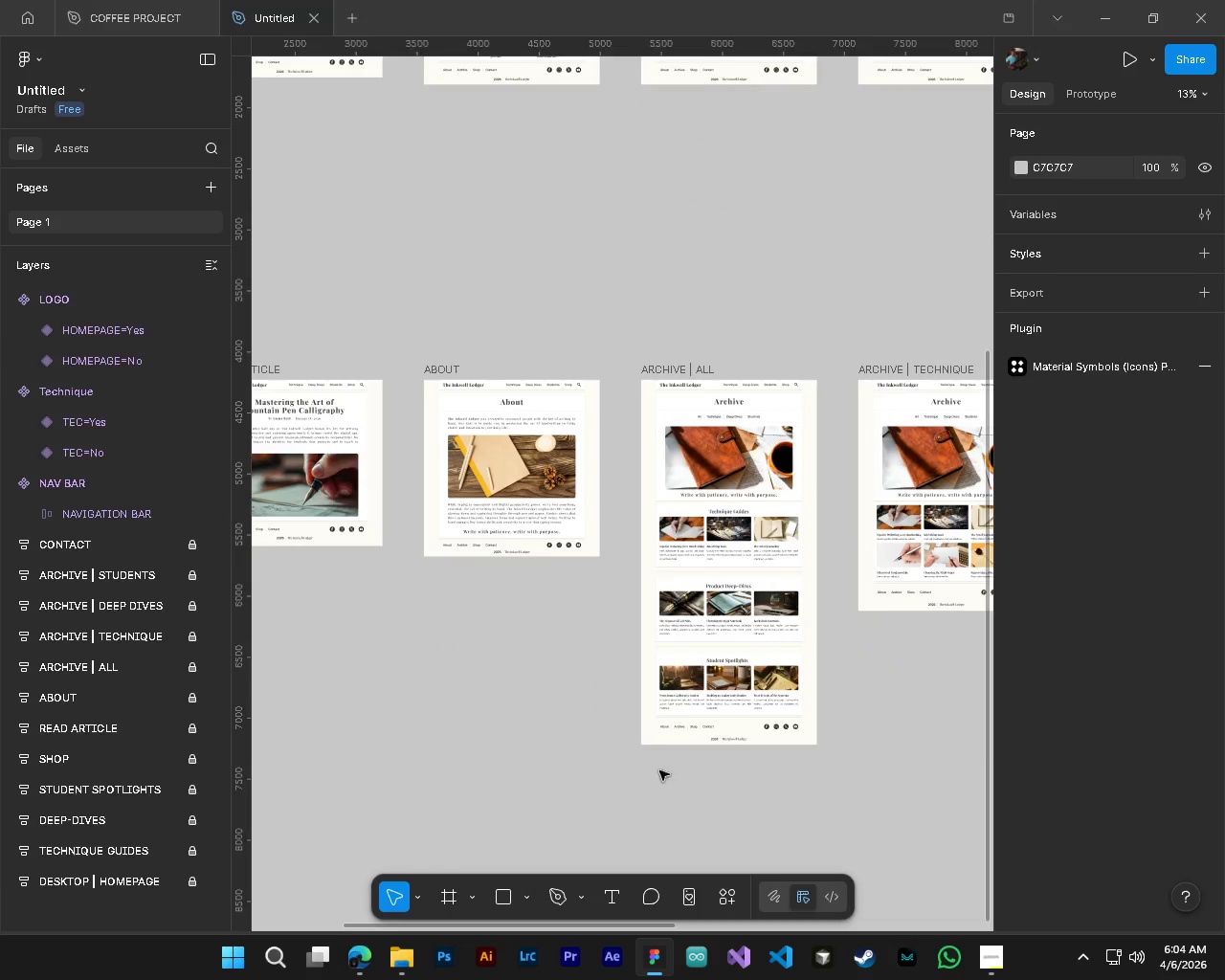 
hold_key(key=AltLeft, duration=1.14)
 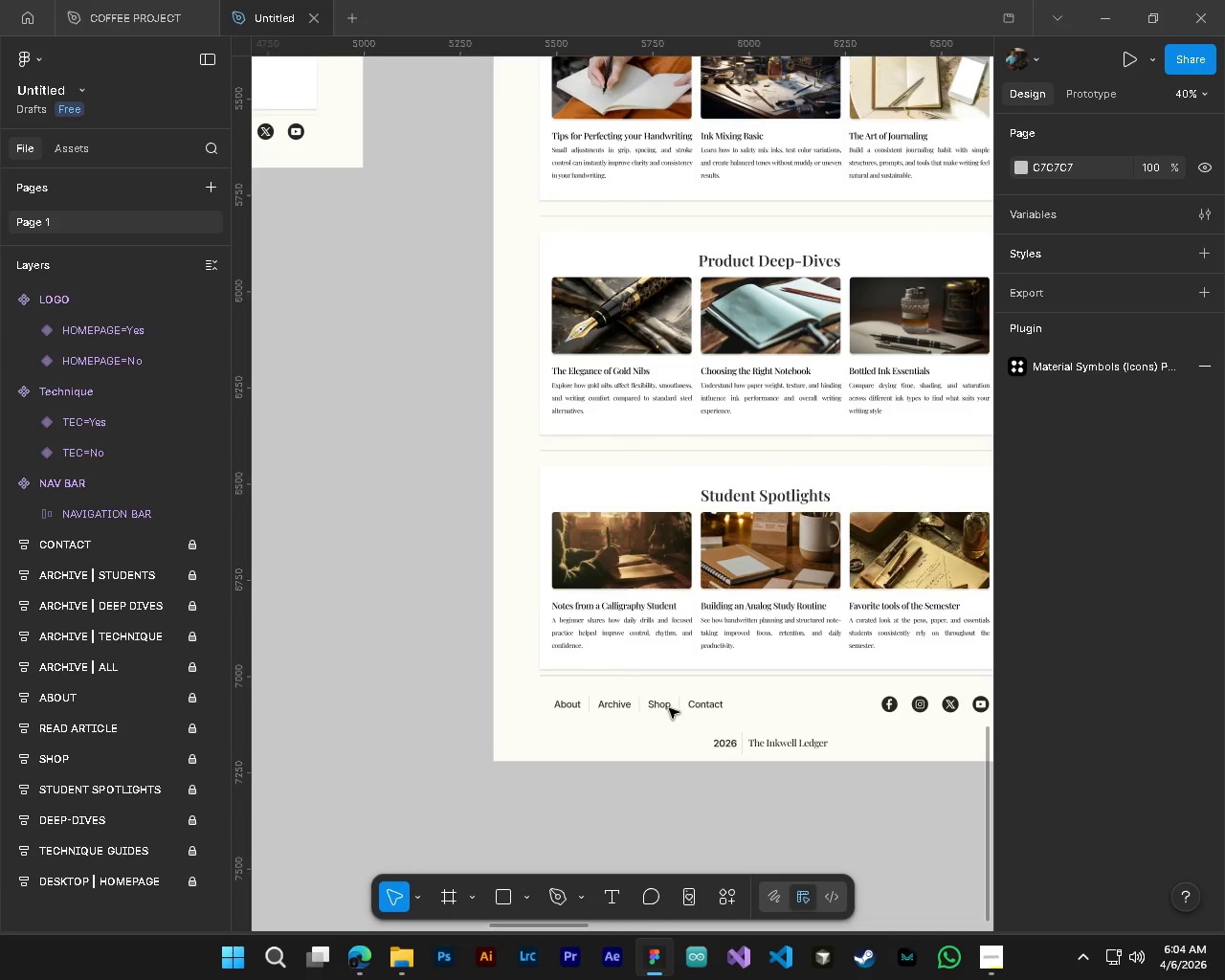 
hold_key(key=ControlLeft, duration=1.2)
 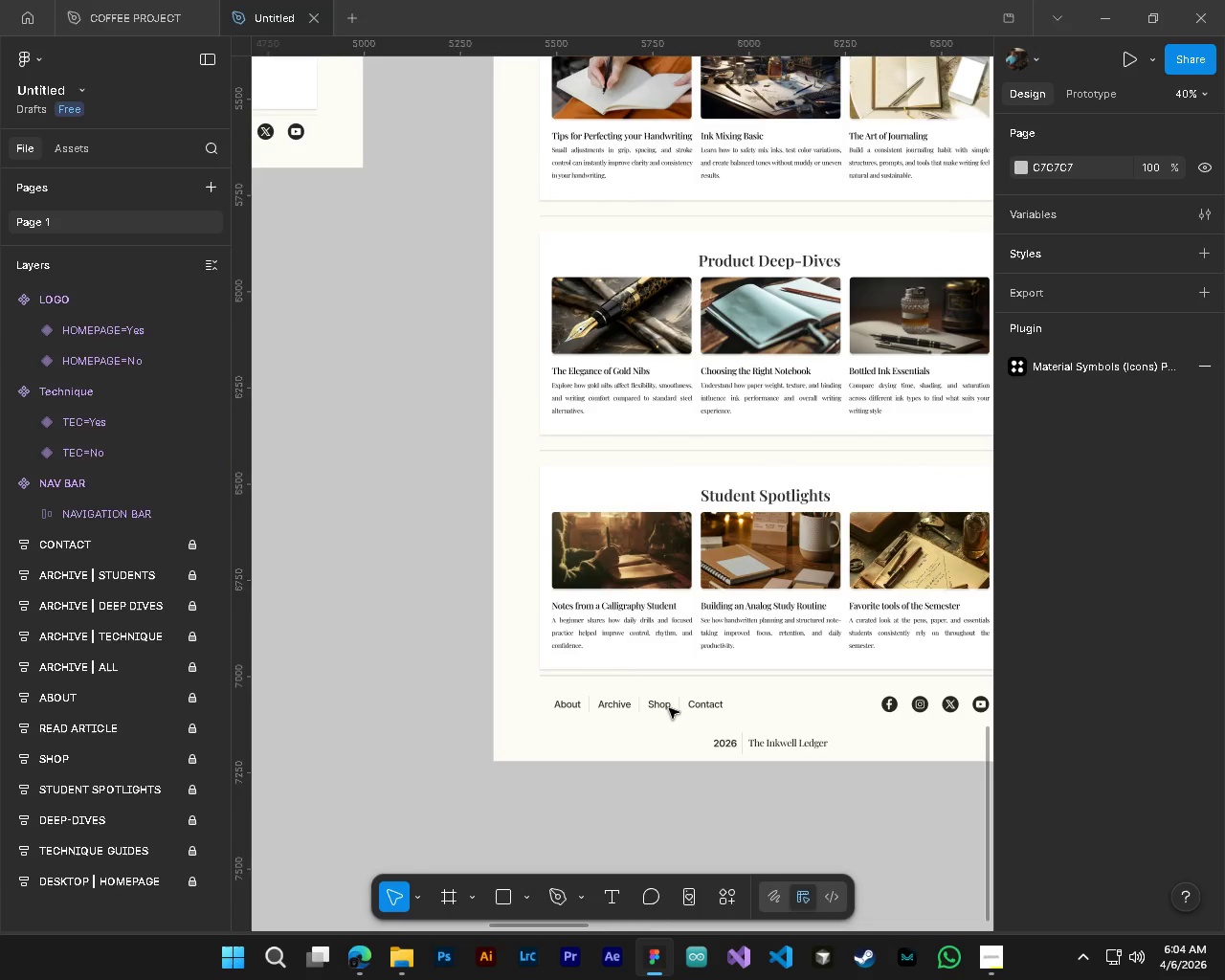 
hold_key(key=AltLeft, duration=1.64)
 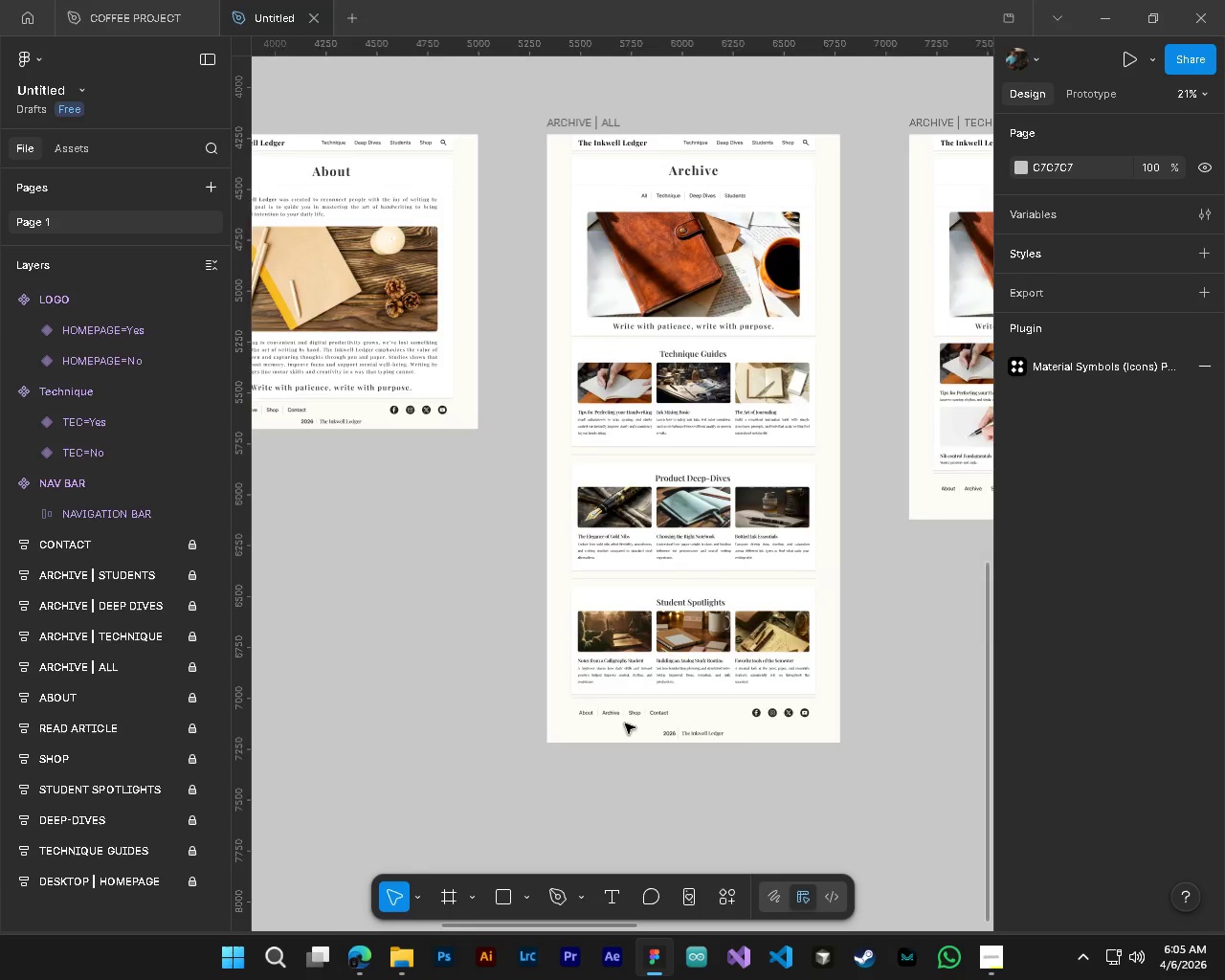 
scroll: coordinate [693, 738], scroll_direction: up, amount: 10.0
 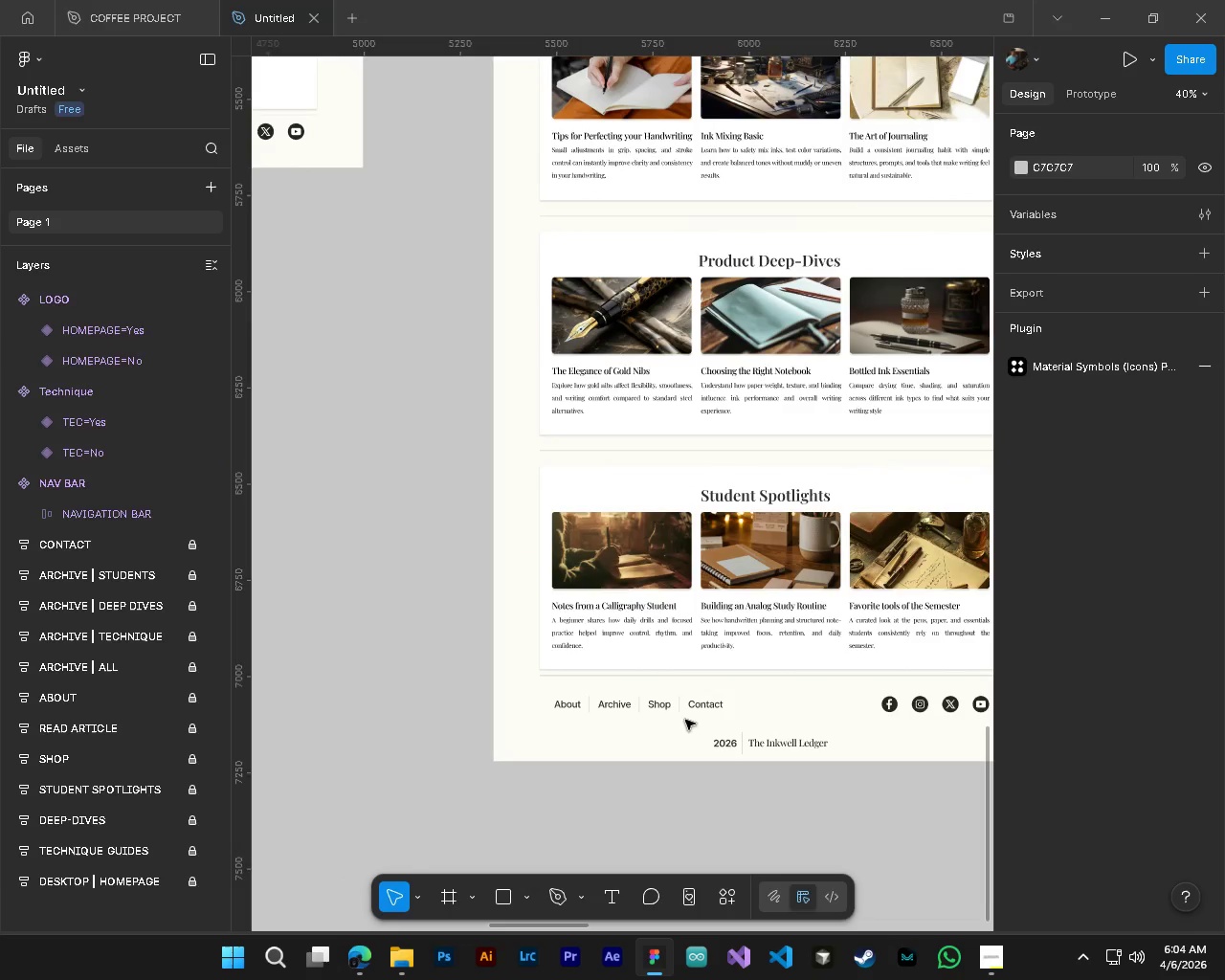 
hold_key(key=ControlLeft, duration=0.34)
 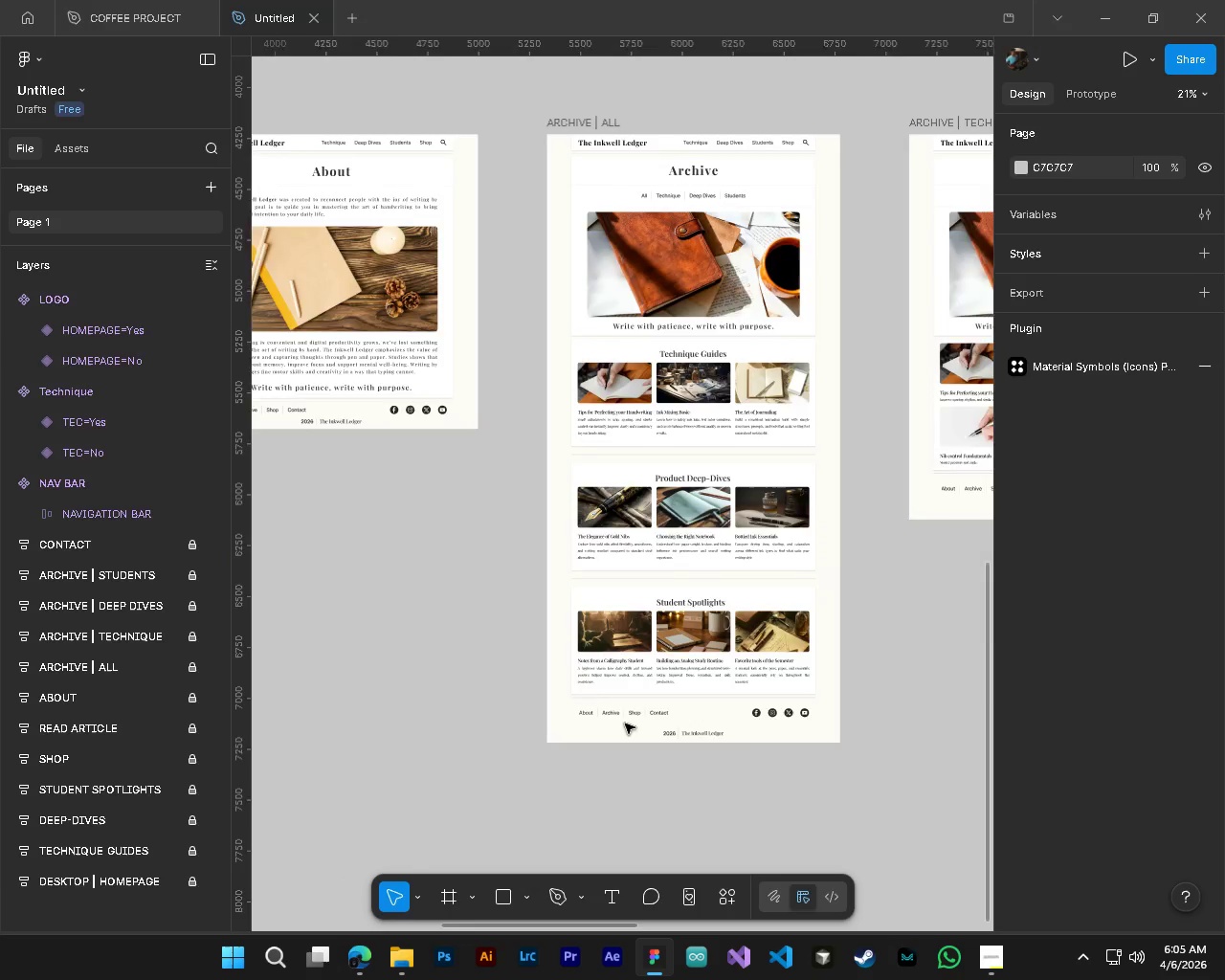 
hold_key(key=ShiftLeft, duration=0.47)
 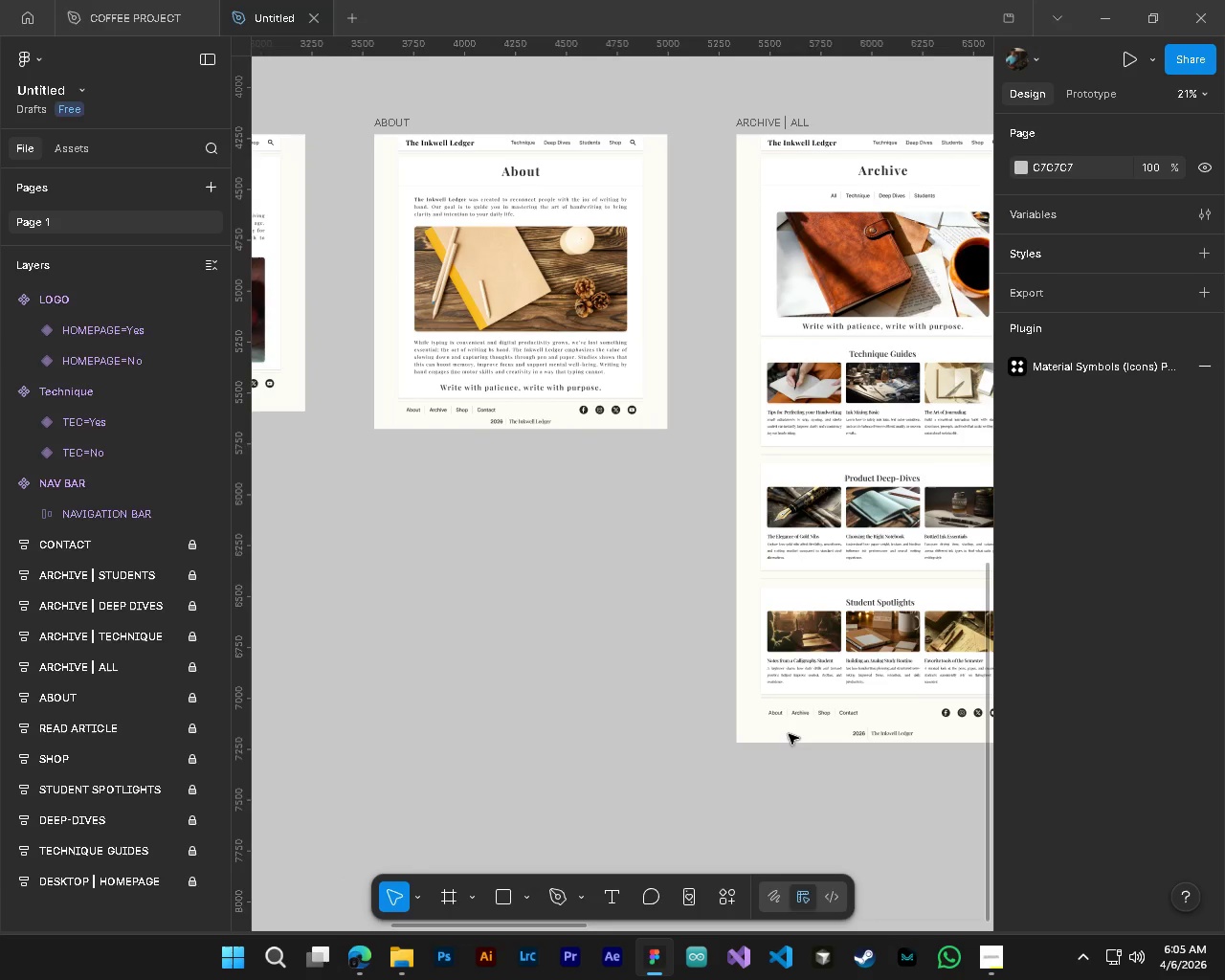 
scroll: coordinate [606, 724], scroll_direction: down, amount: 5.0
 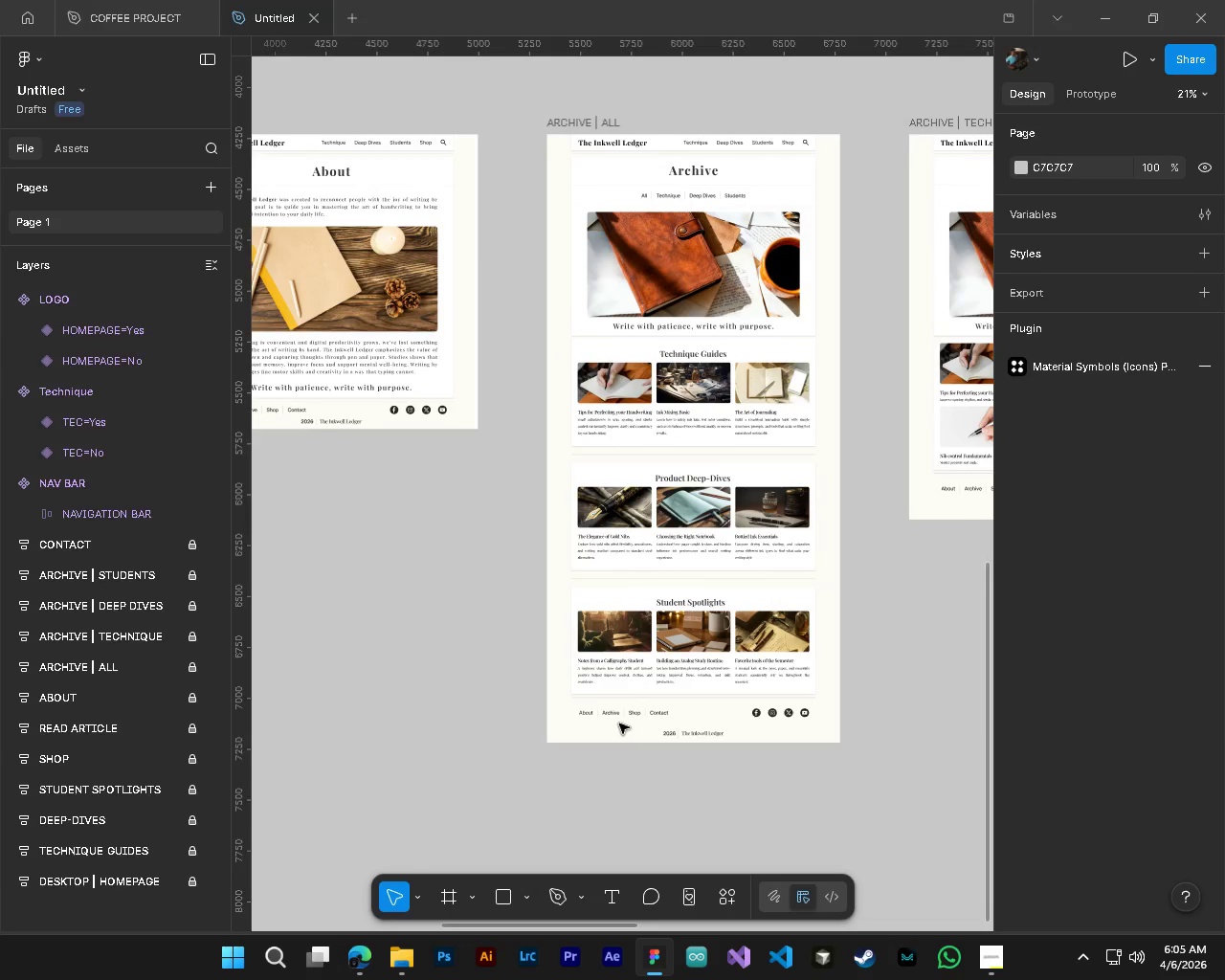 
scroll: coordinate [625, 724], scroll_direction: up, amount: 4.0
 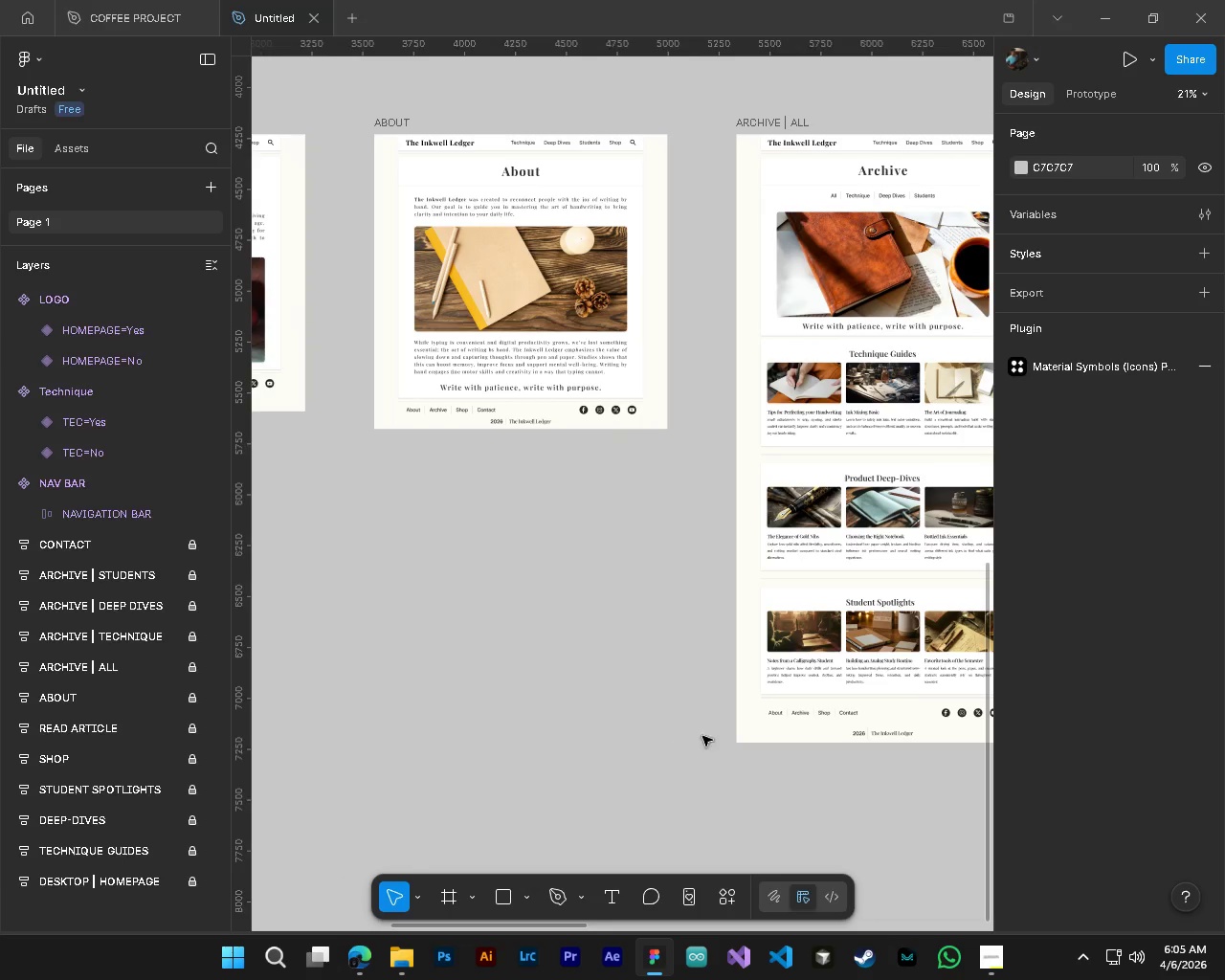 
key(Control+ControlLeft)
 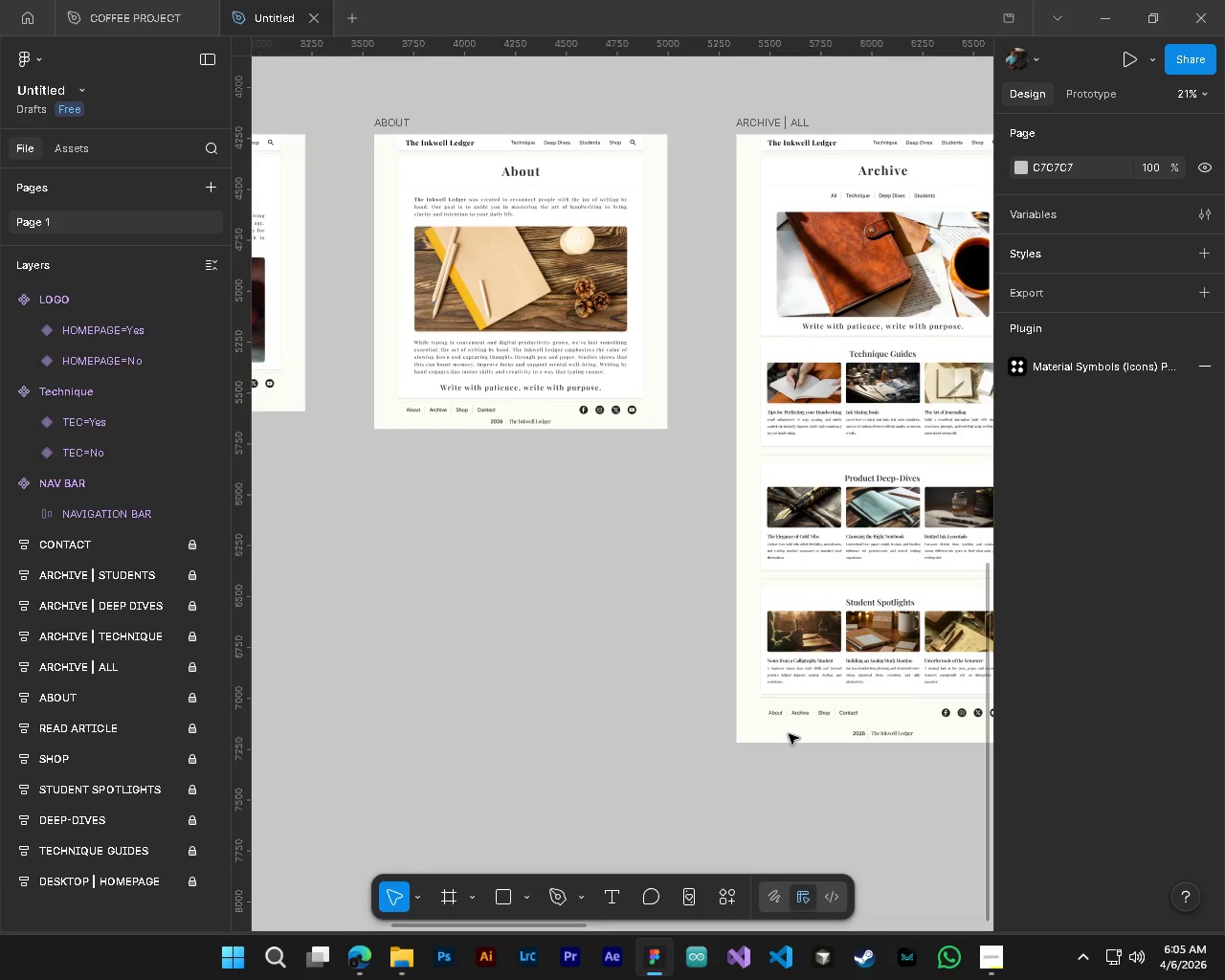 
hold_key(key=ShiftLeft, duration=0.36)
 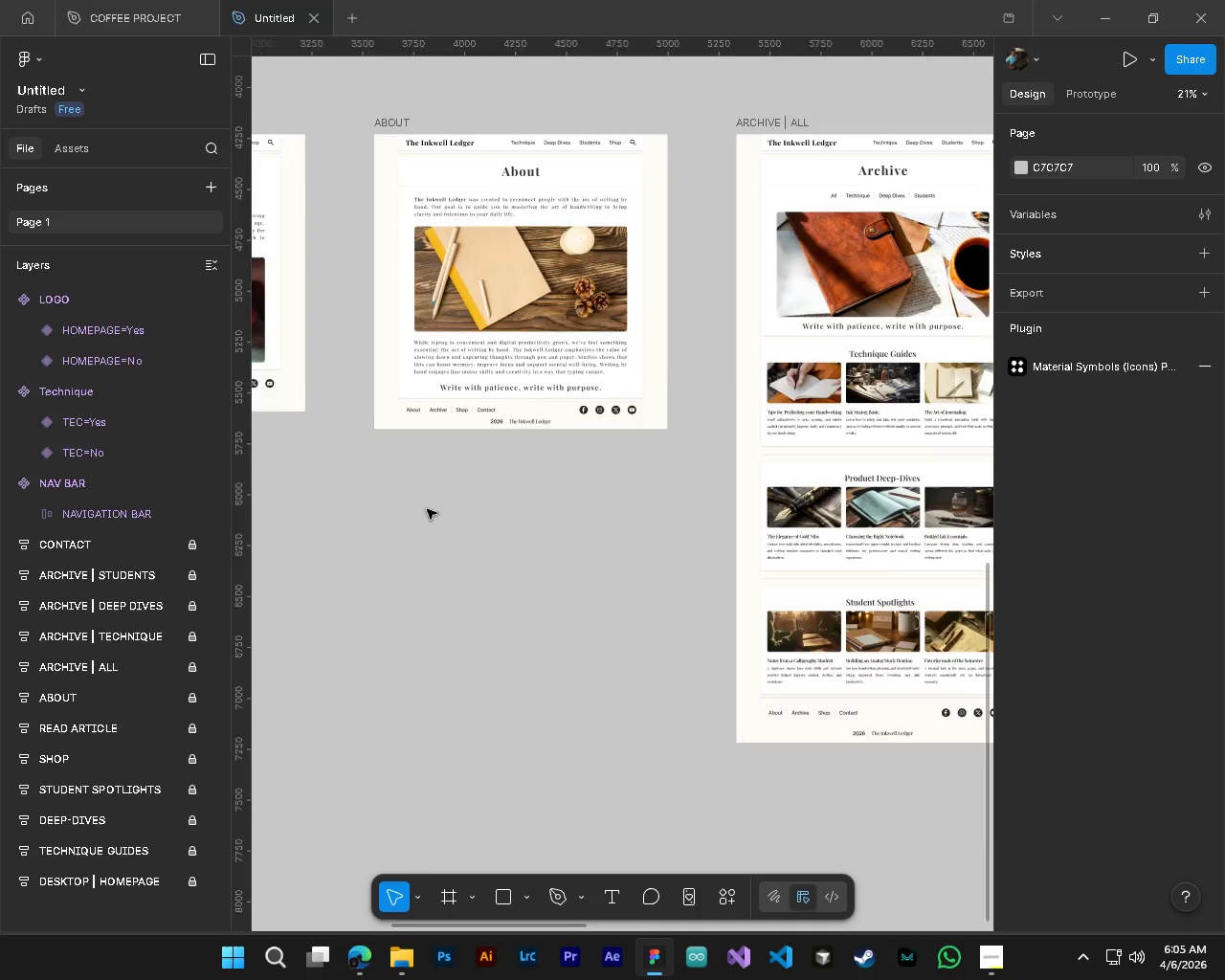 
hold_key(key=AltLeft, duration=0.59)
hold_key(key=ControlLeft, duration=0.59)
scroll: coordinate [390, 378], scroll_direction: up, amount: 9.0
 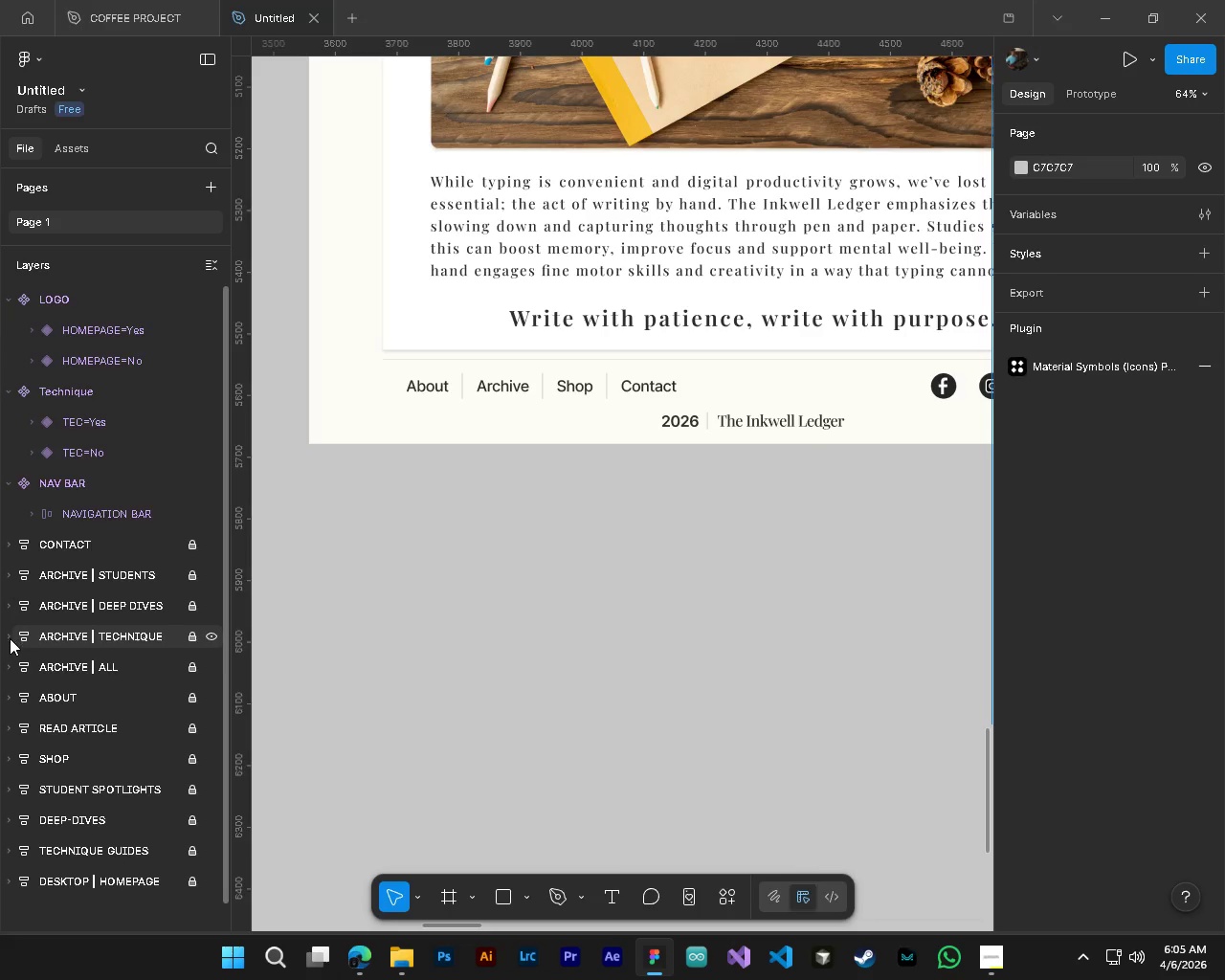 
left_click([8, 694])
 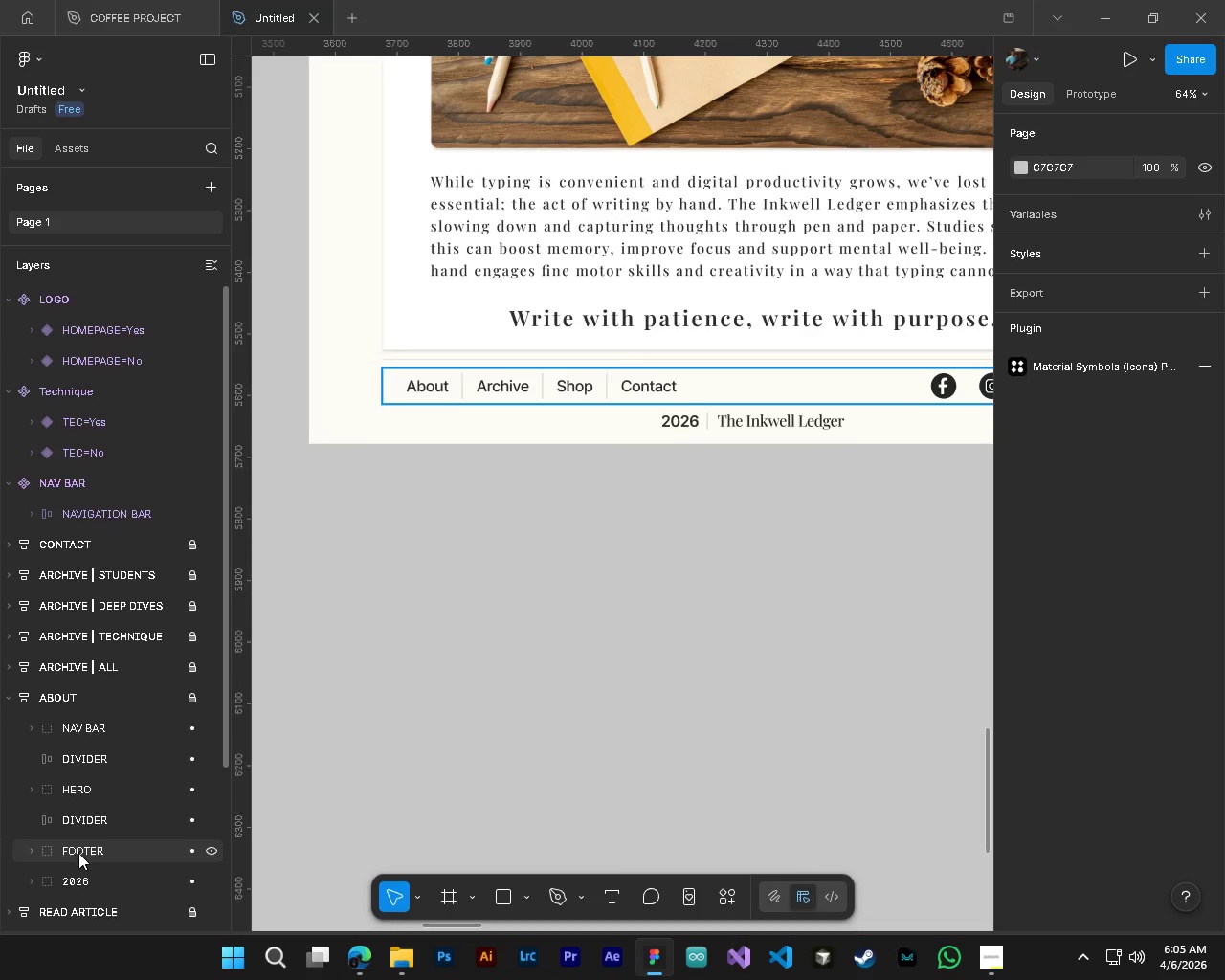 
left_click([33, 852])
 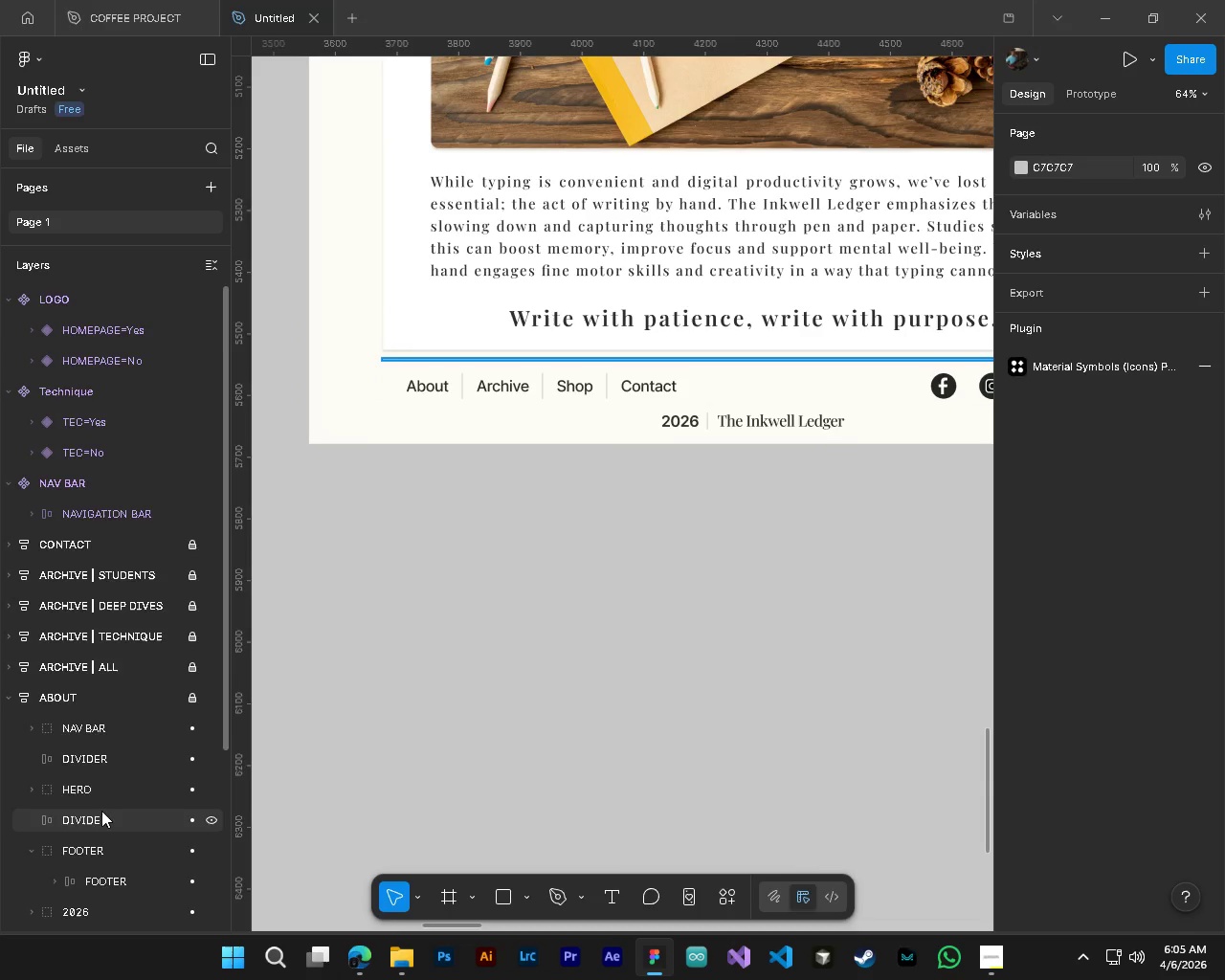 
scroll: coordinate [103, 806], scroll_direction: down, amount: 2.0
 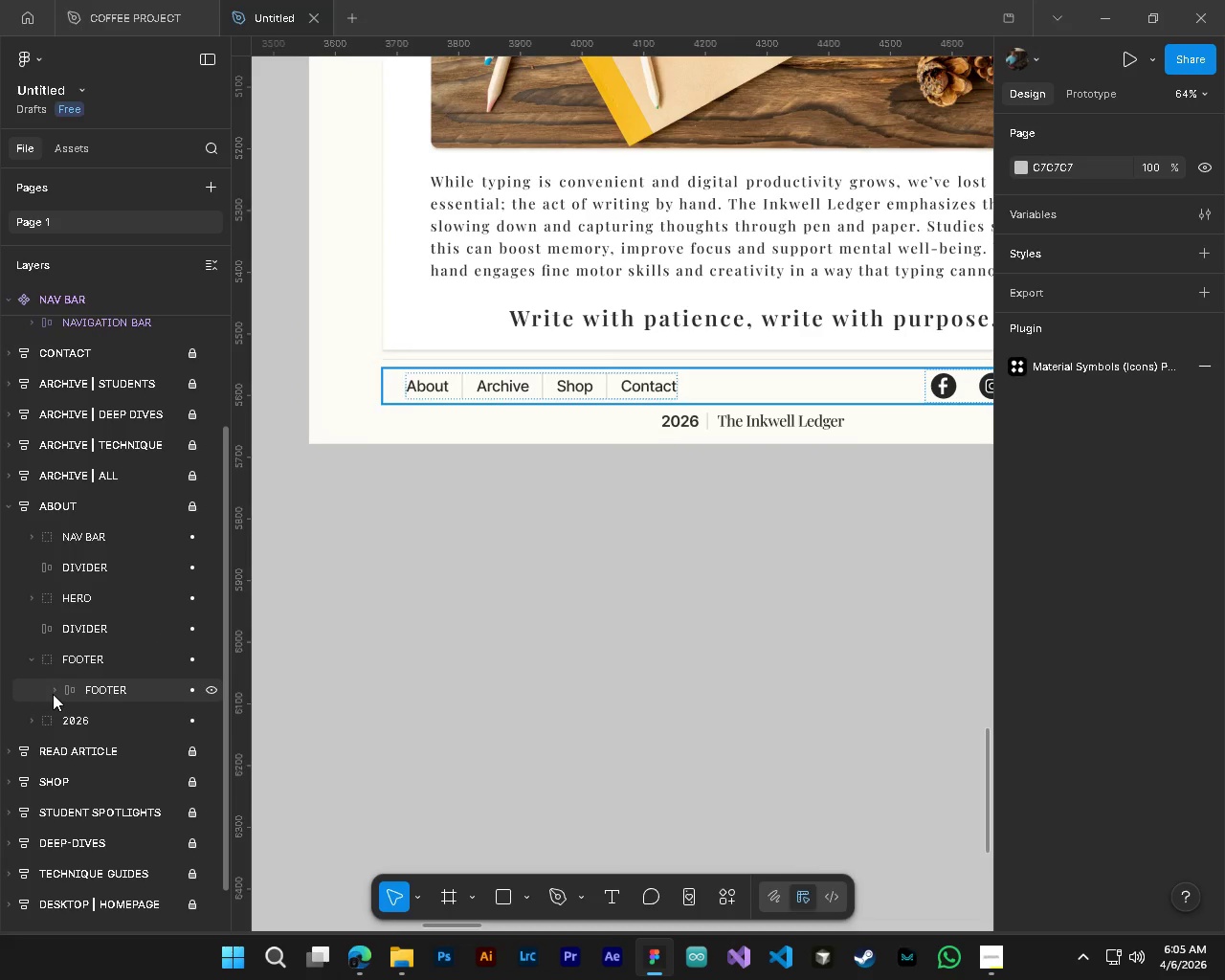 
left_click([53, 694])
 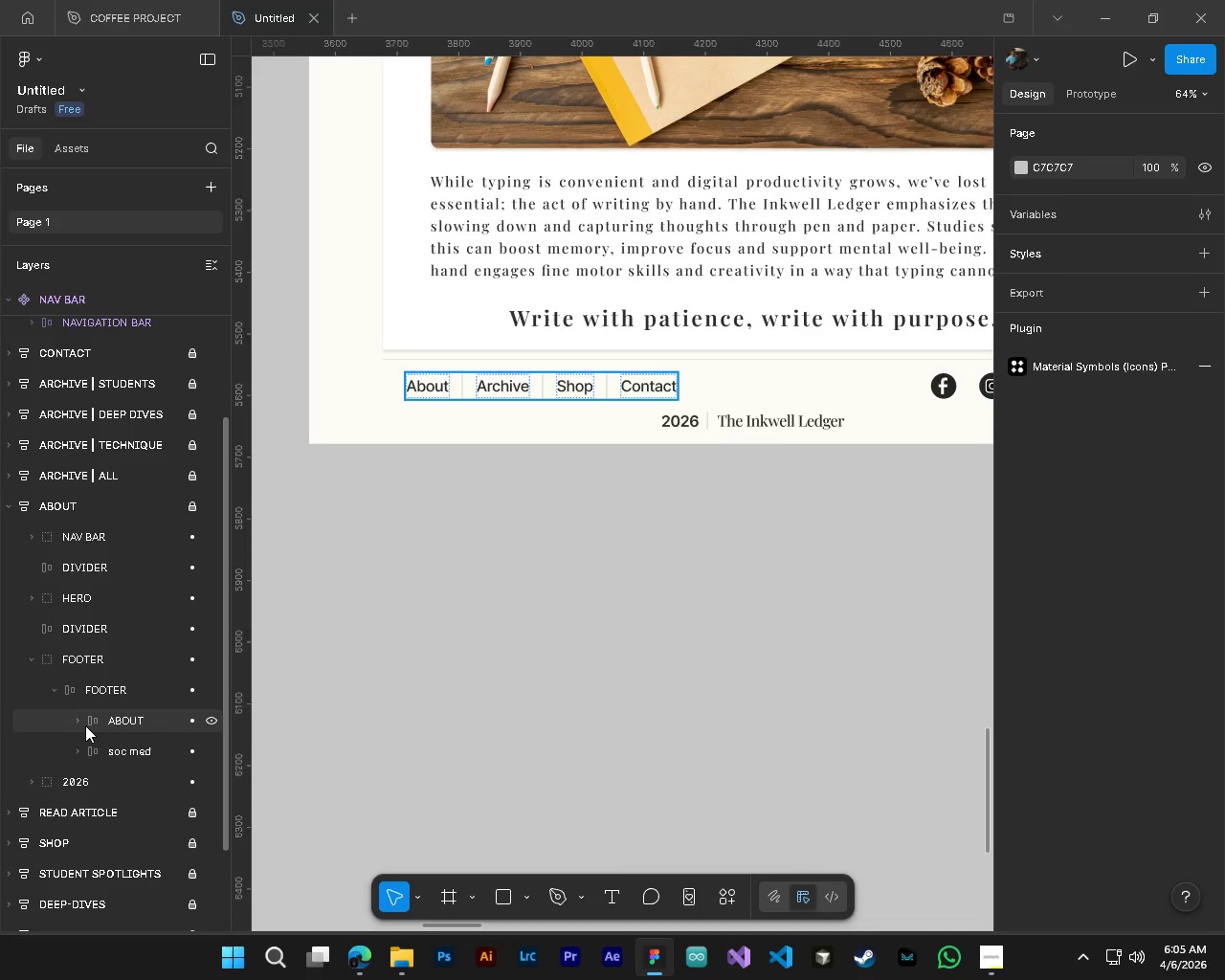 
left_click([72, 723])
 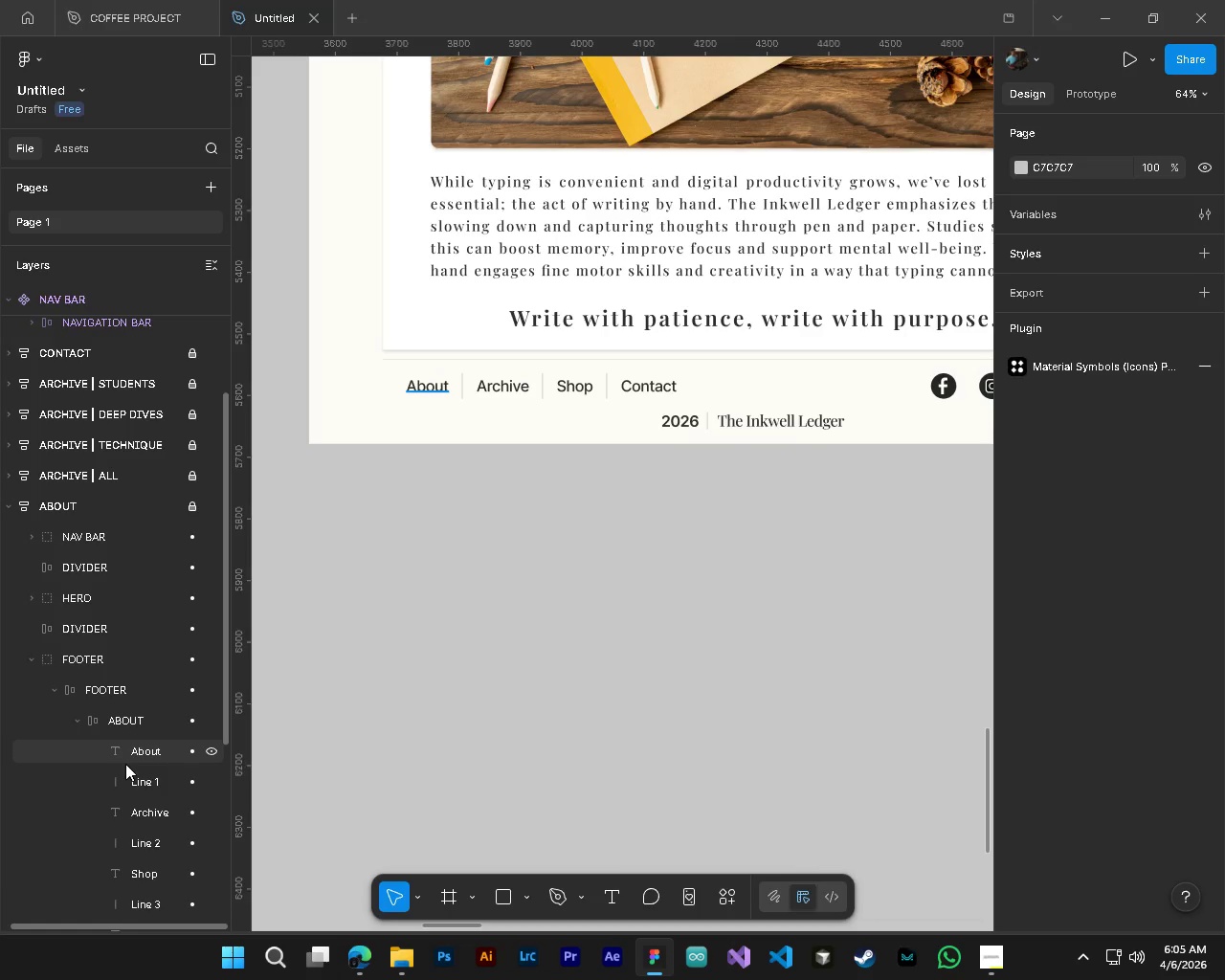 
left_click([122, 759])
 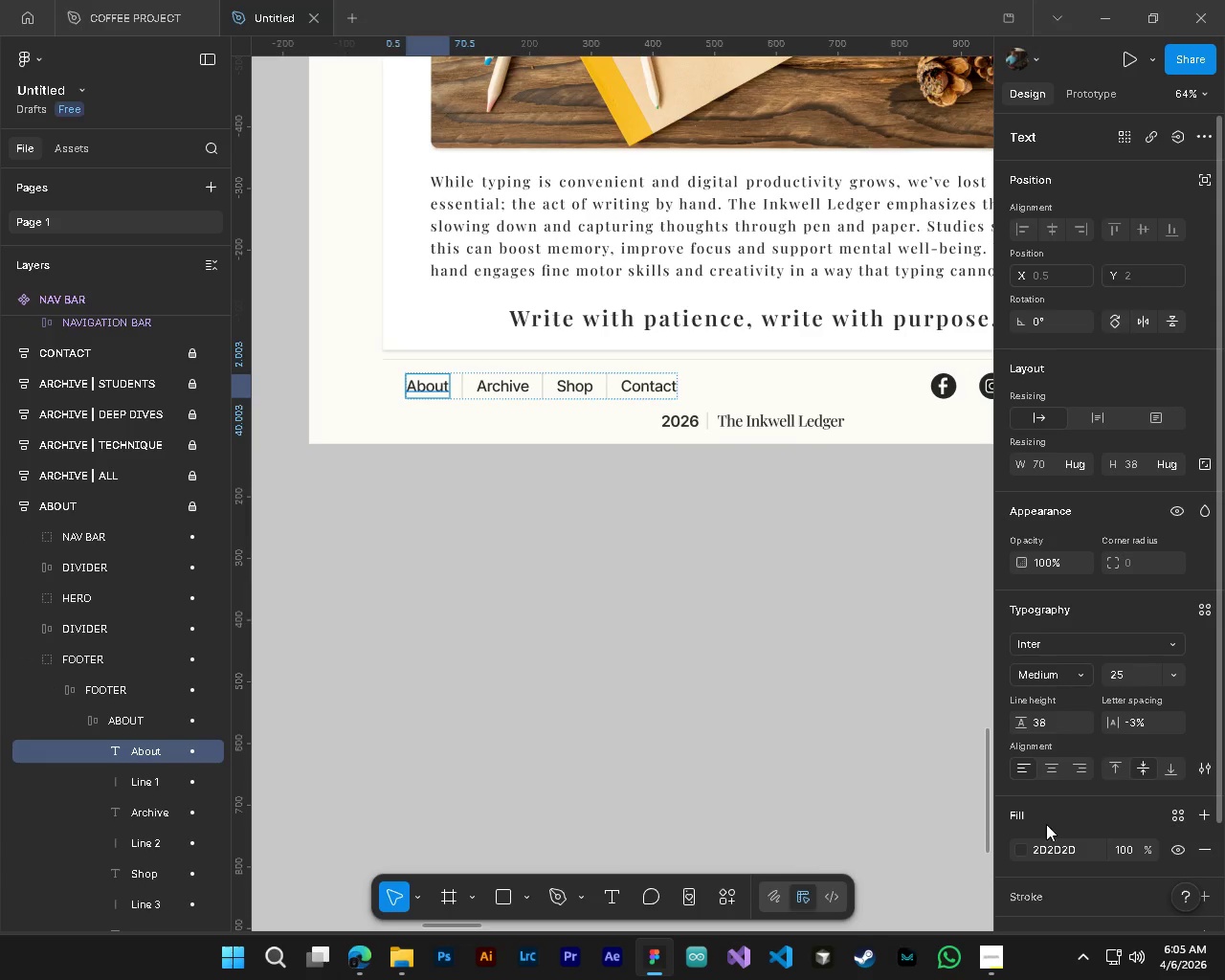 
left_click([1018, 852])
 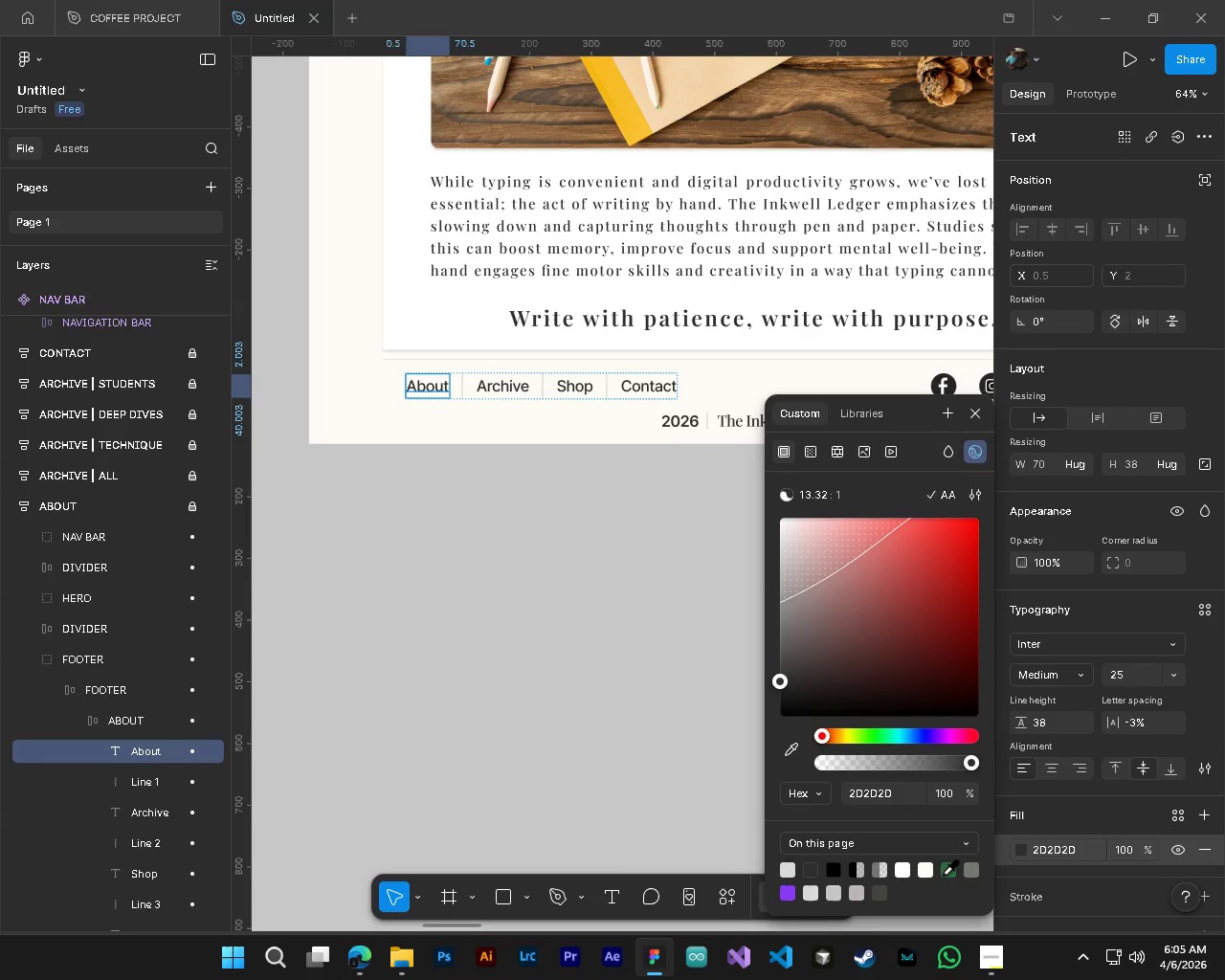 
left_click([949, 874])
 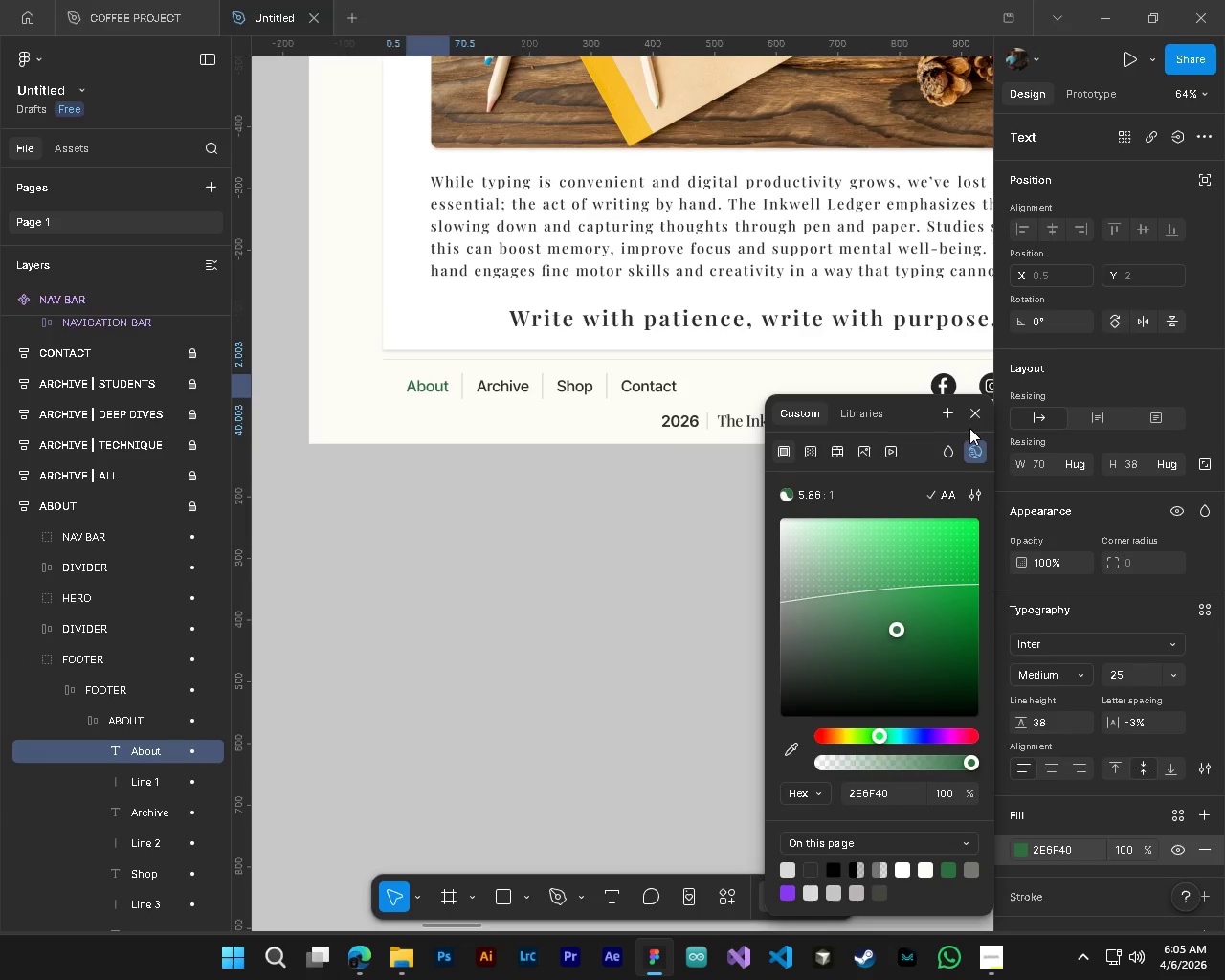 
left_click([972, 414])
 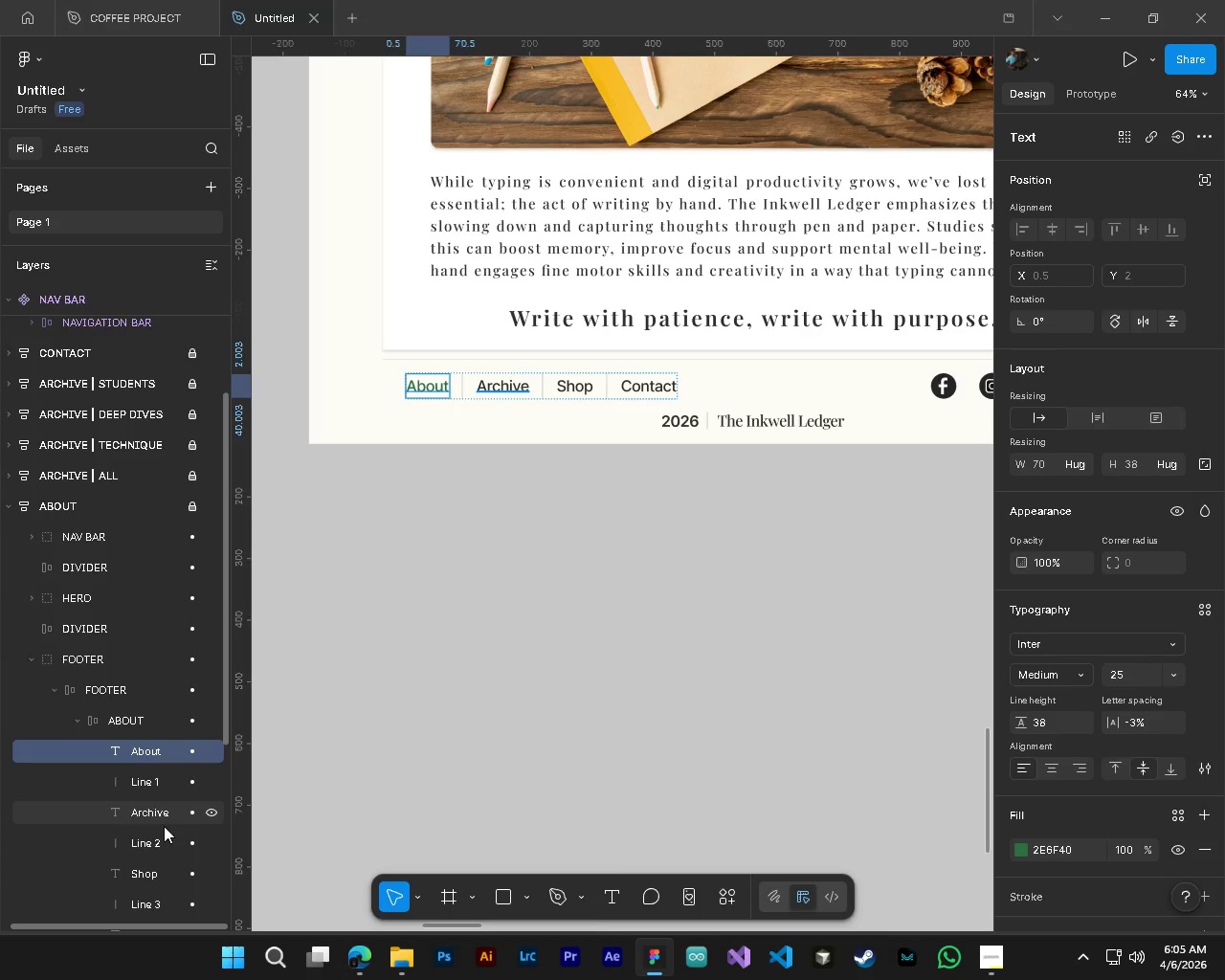 
hold_key(key=AltLeft, duration=0.64)
hold_key(key=ControlLeft, duration=0.64)
scroll: coordinate [582, 697], scroll_direction: down, amount: 9.0
 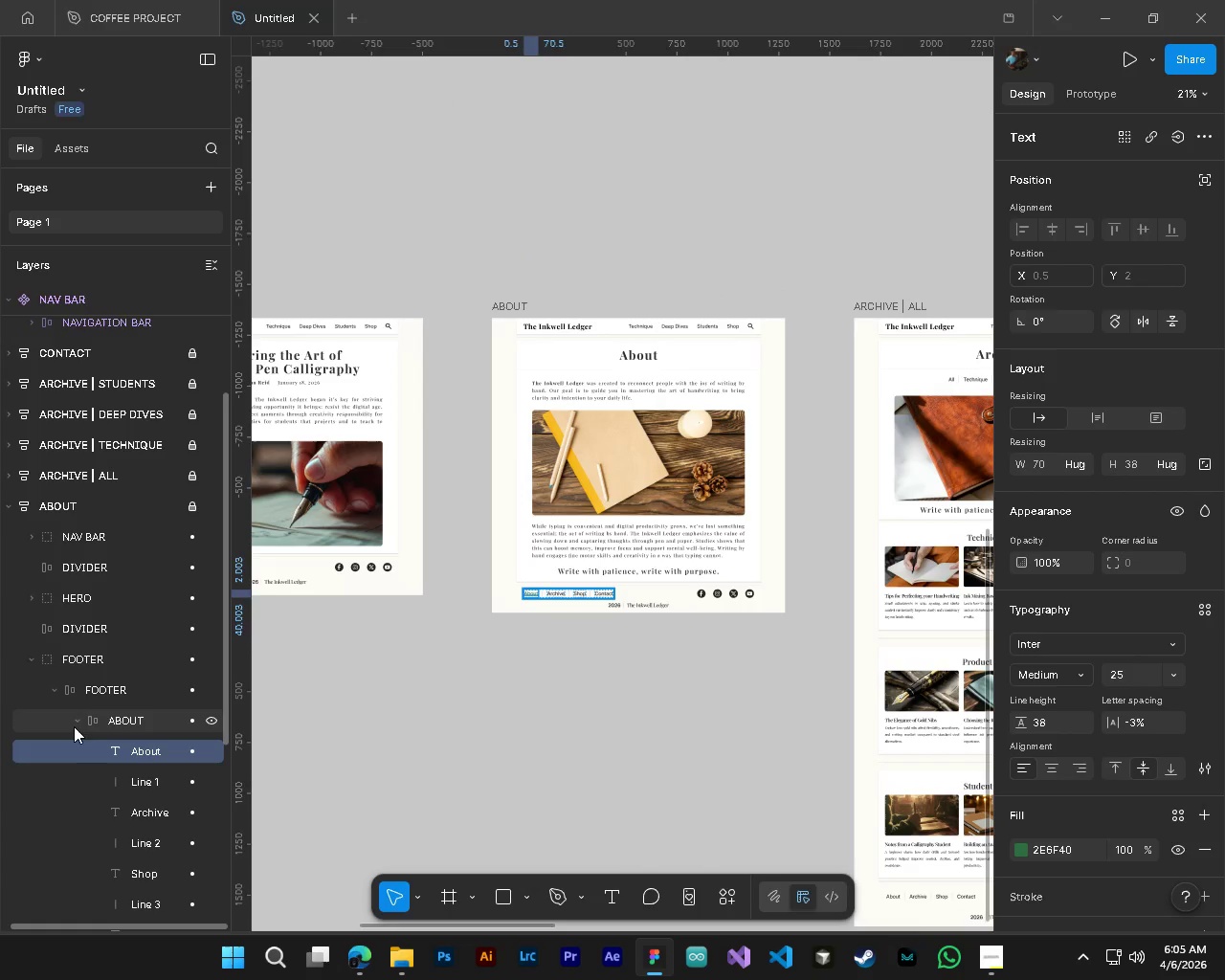 
left_click([80, 723])
 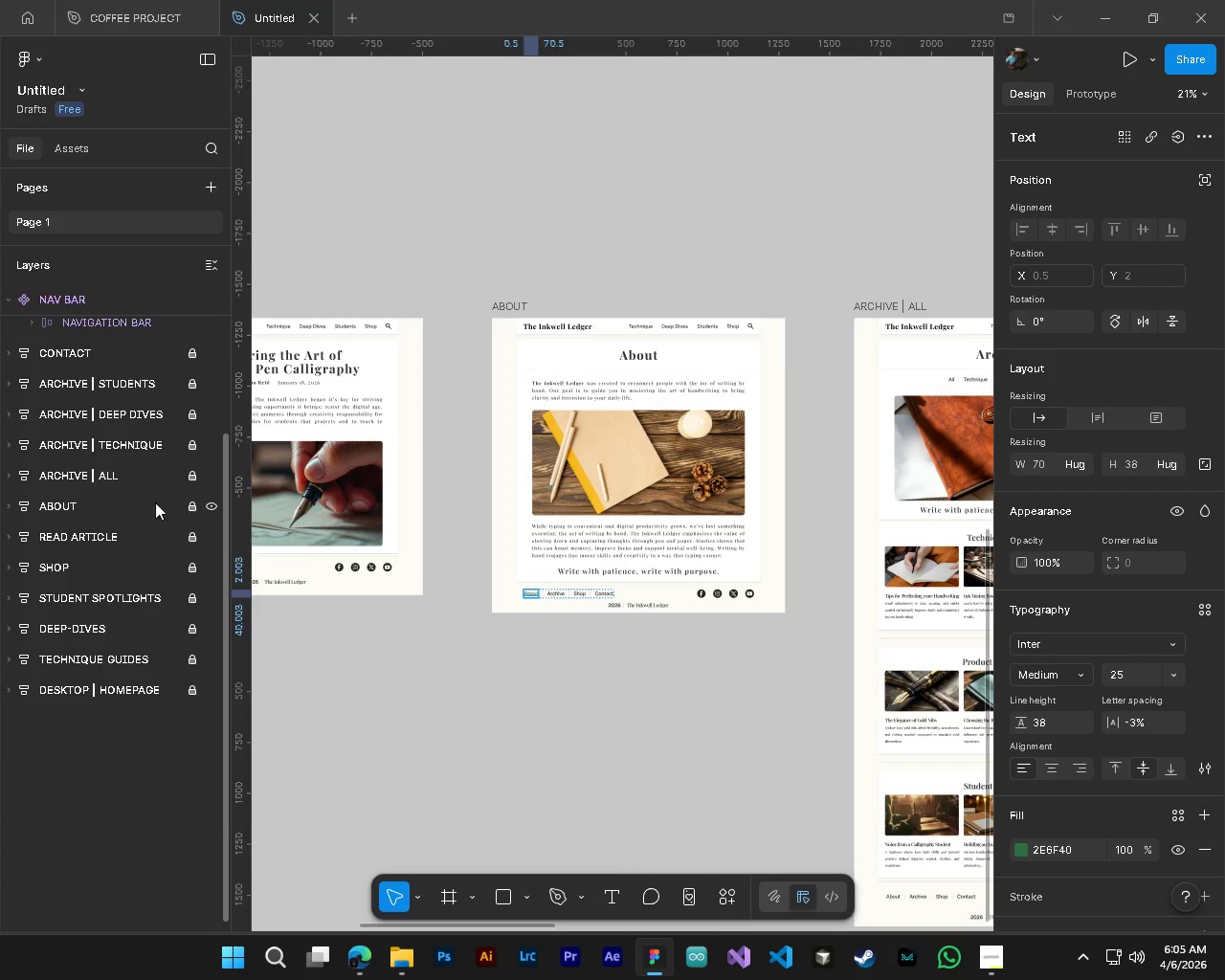 
left_click([9, 477])
 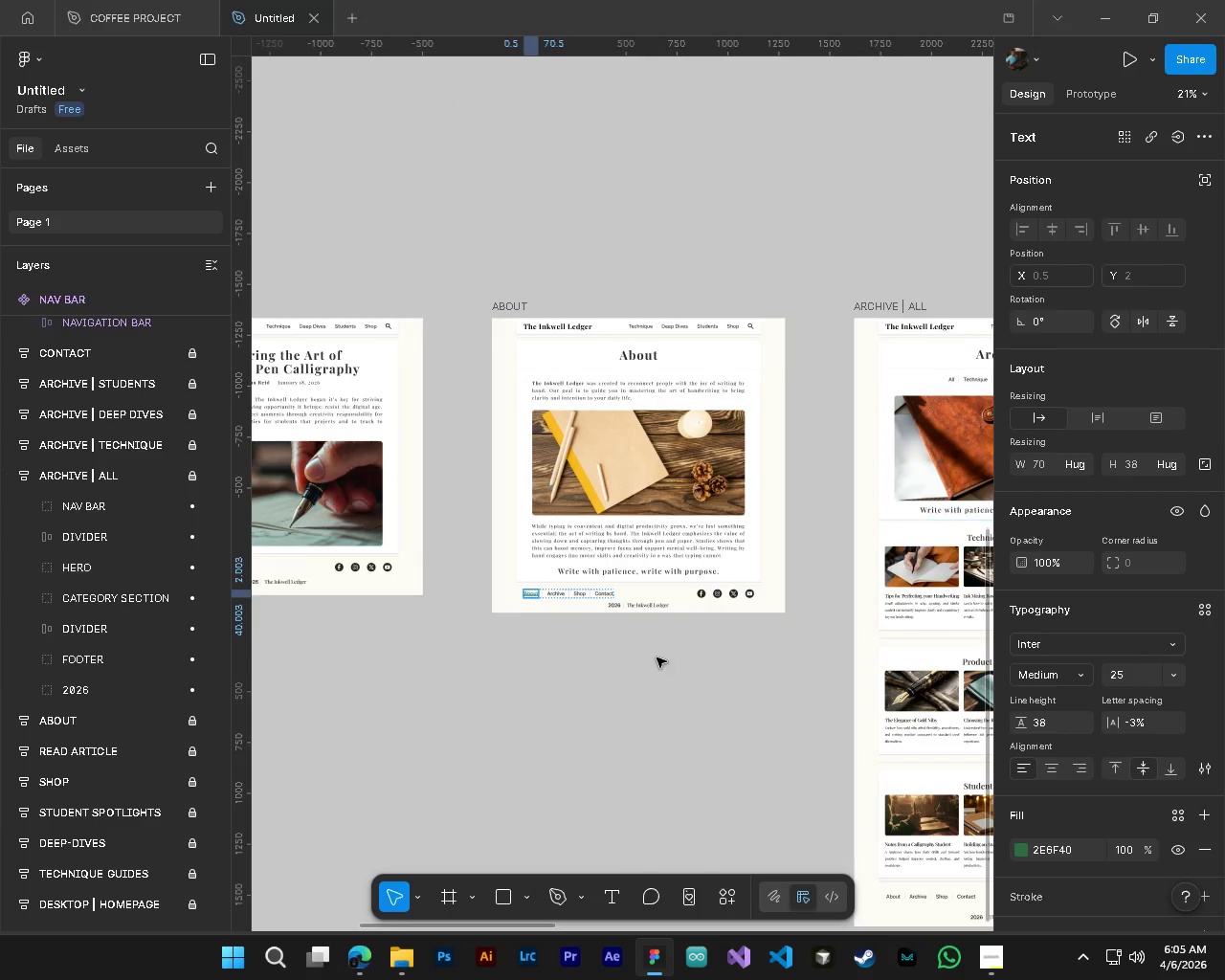 
hold_key(key=ShiftLeft, duration=0.36)
scroll: coordinate [663, 666], scroll_direction: down, amount: 10.0
 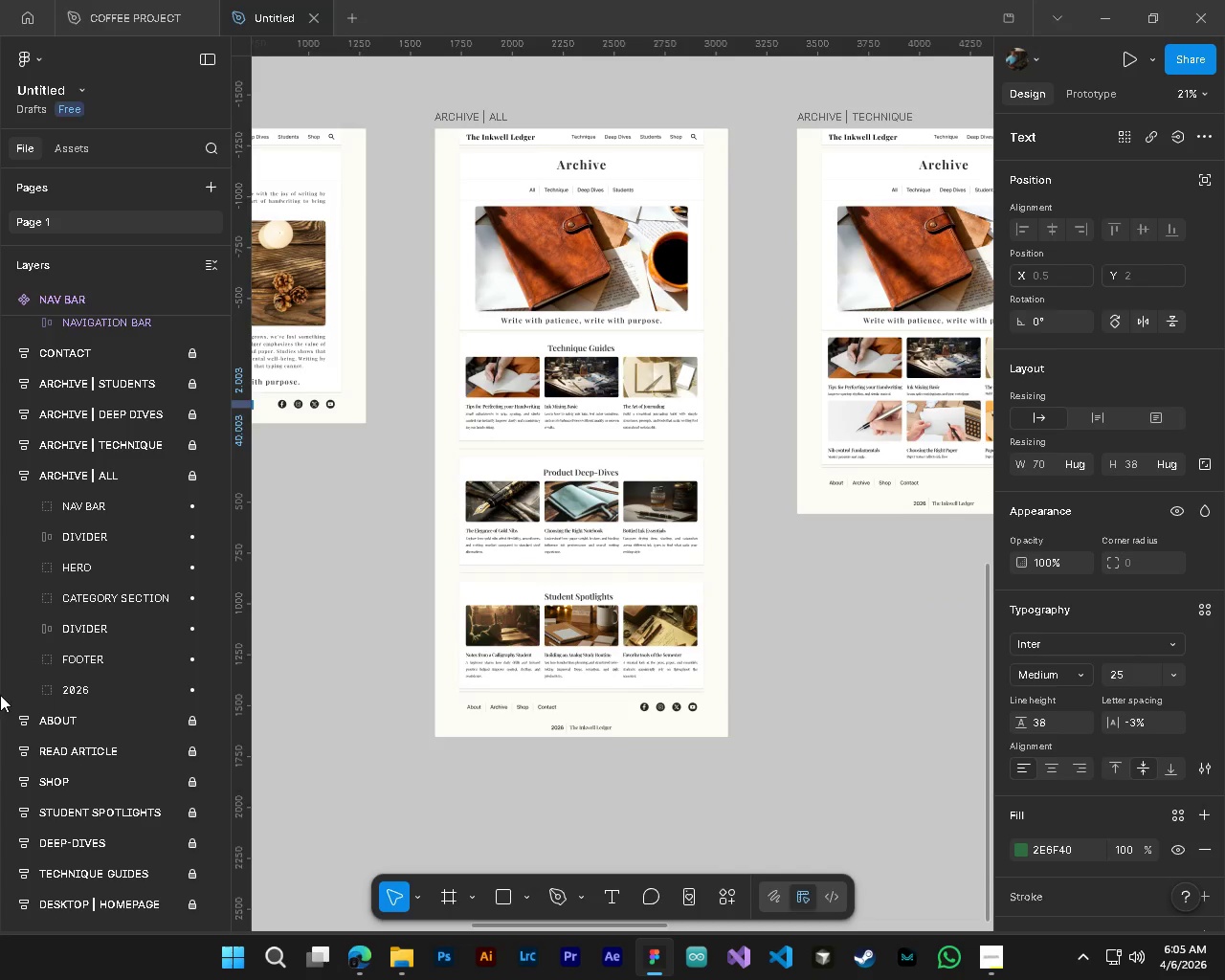 
hold_key(key=AltLeft, duration=0.95)
hold_key(key=ControlLeft, duration=1.5)
scroll: coordinate [434, 711], scroll_direction: up, amount: 8.0
 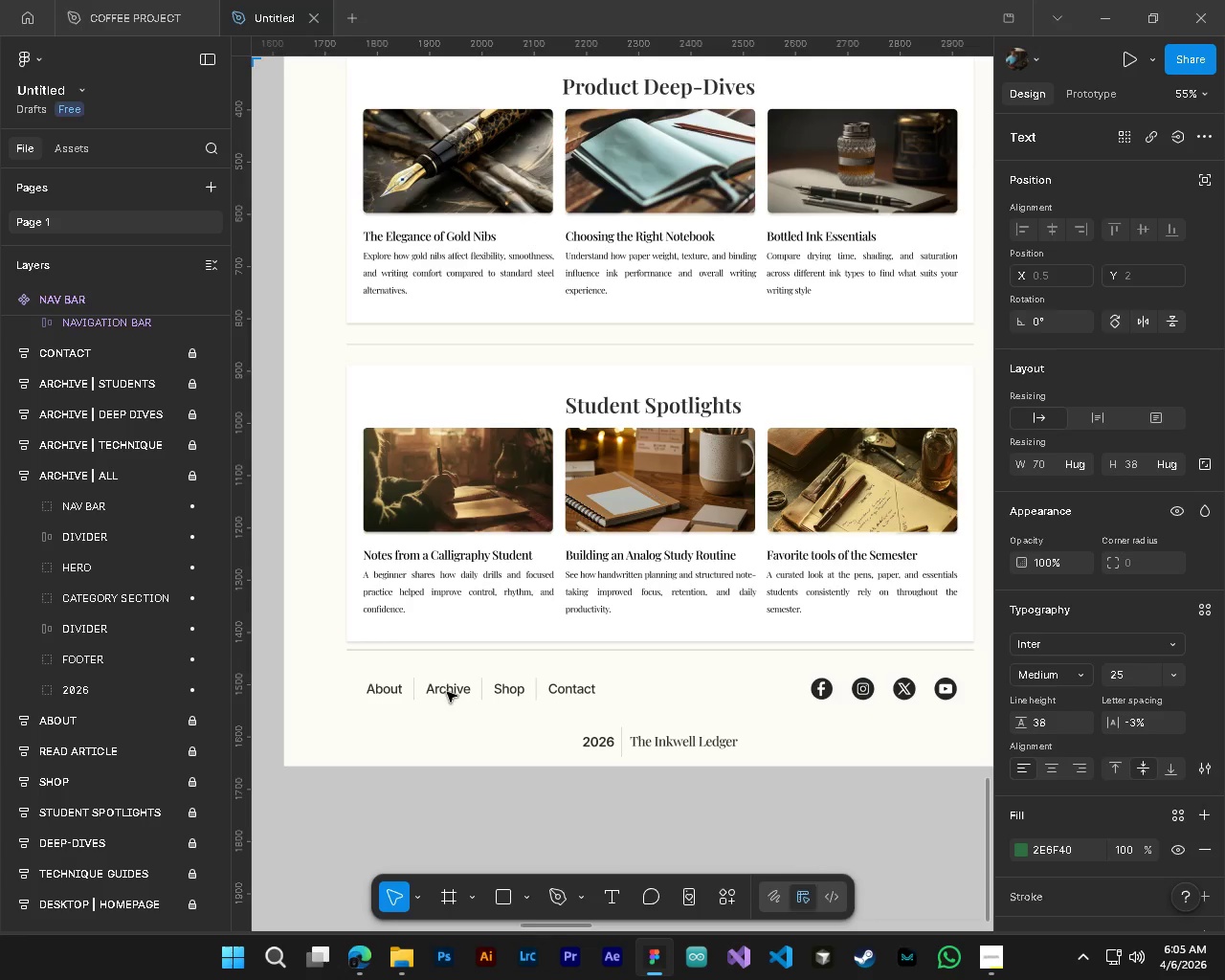 
hold_key(key=ControlLeft, duration=0.56)
left_click([447, 692])
 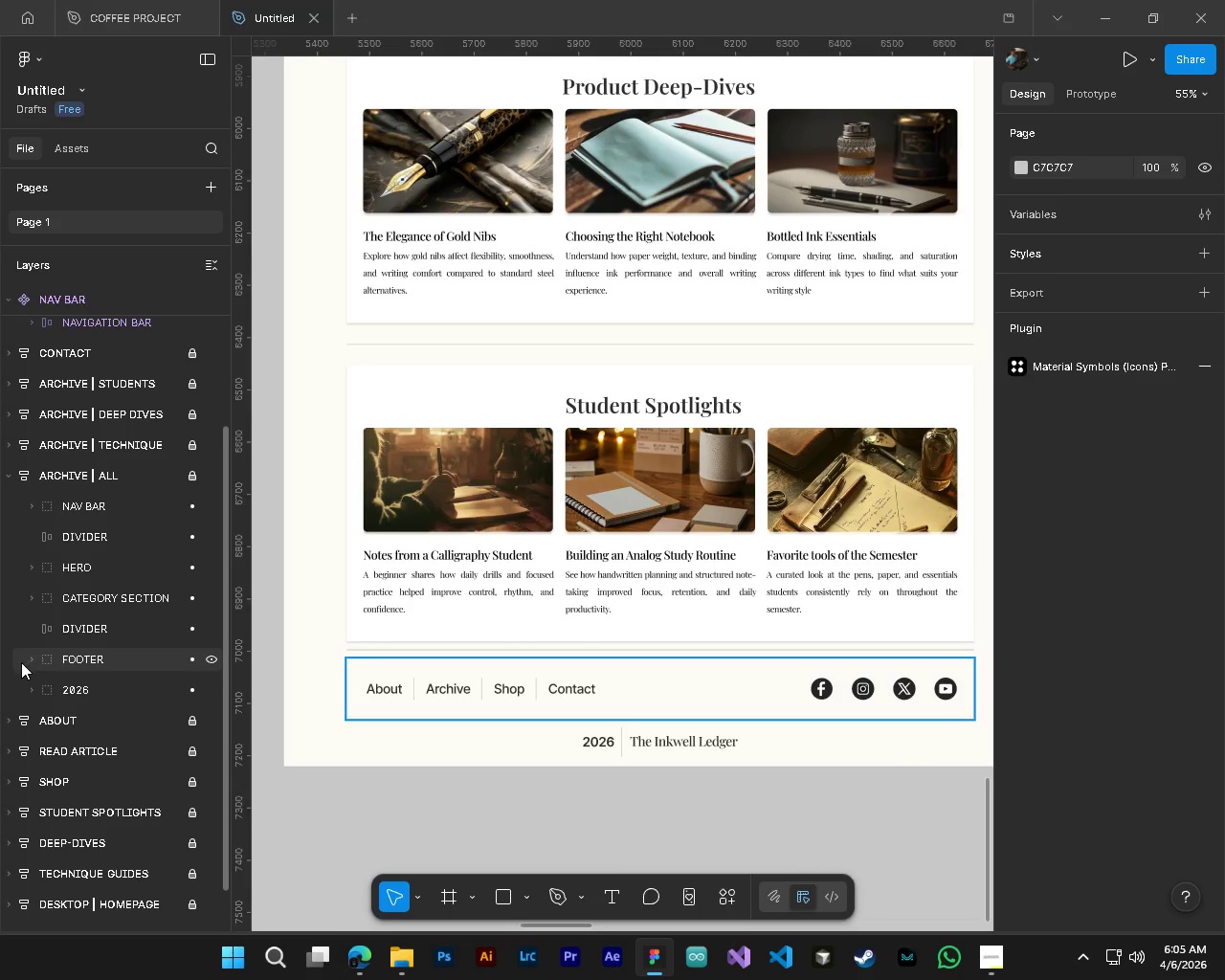 
left_click([30, 664])
 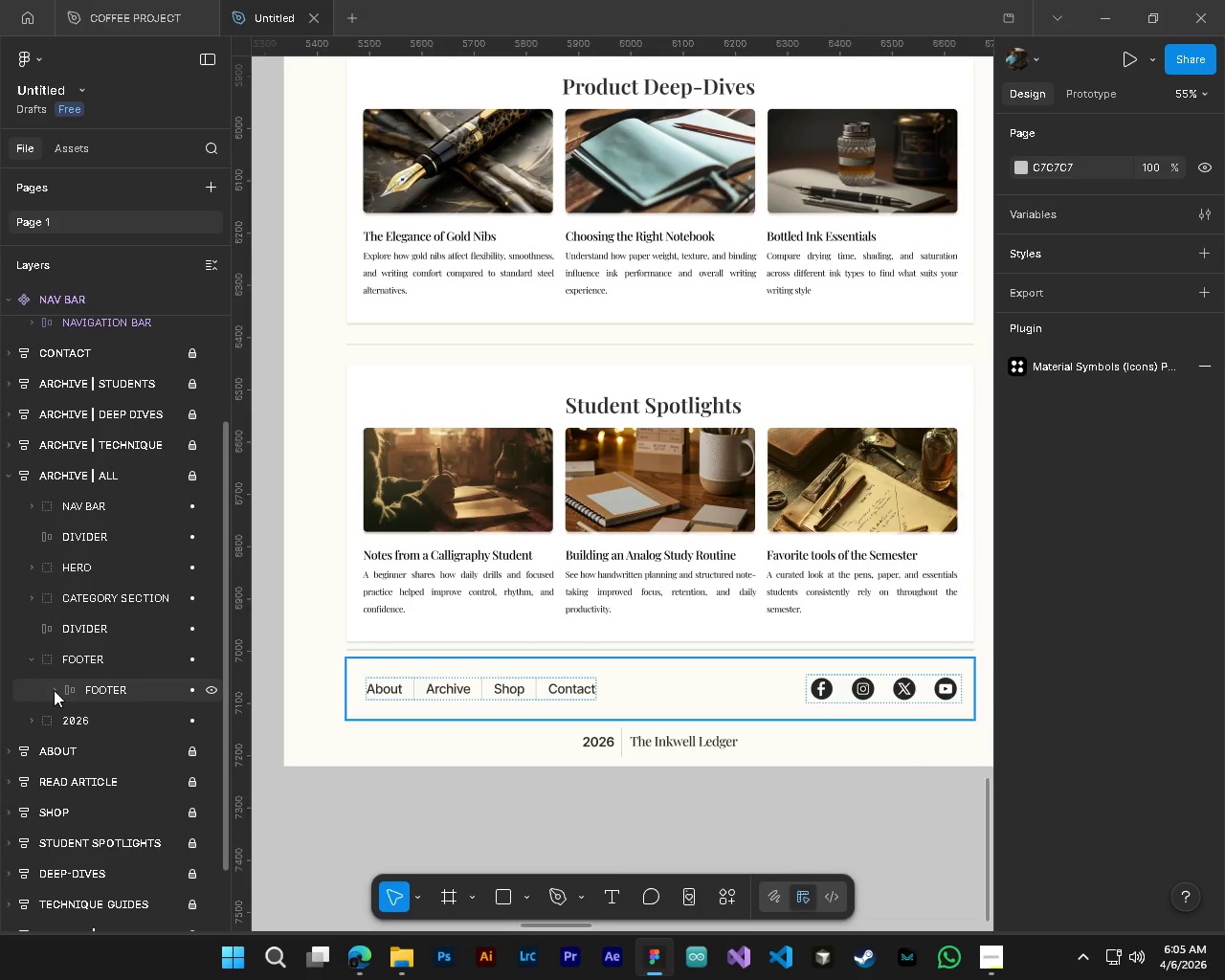 
left_click([57, 693])
 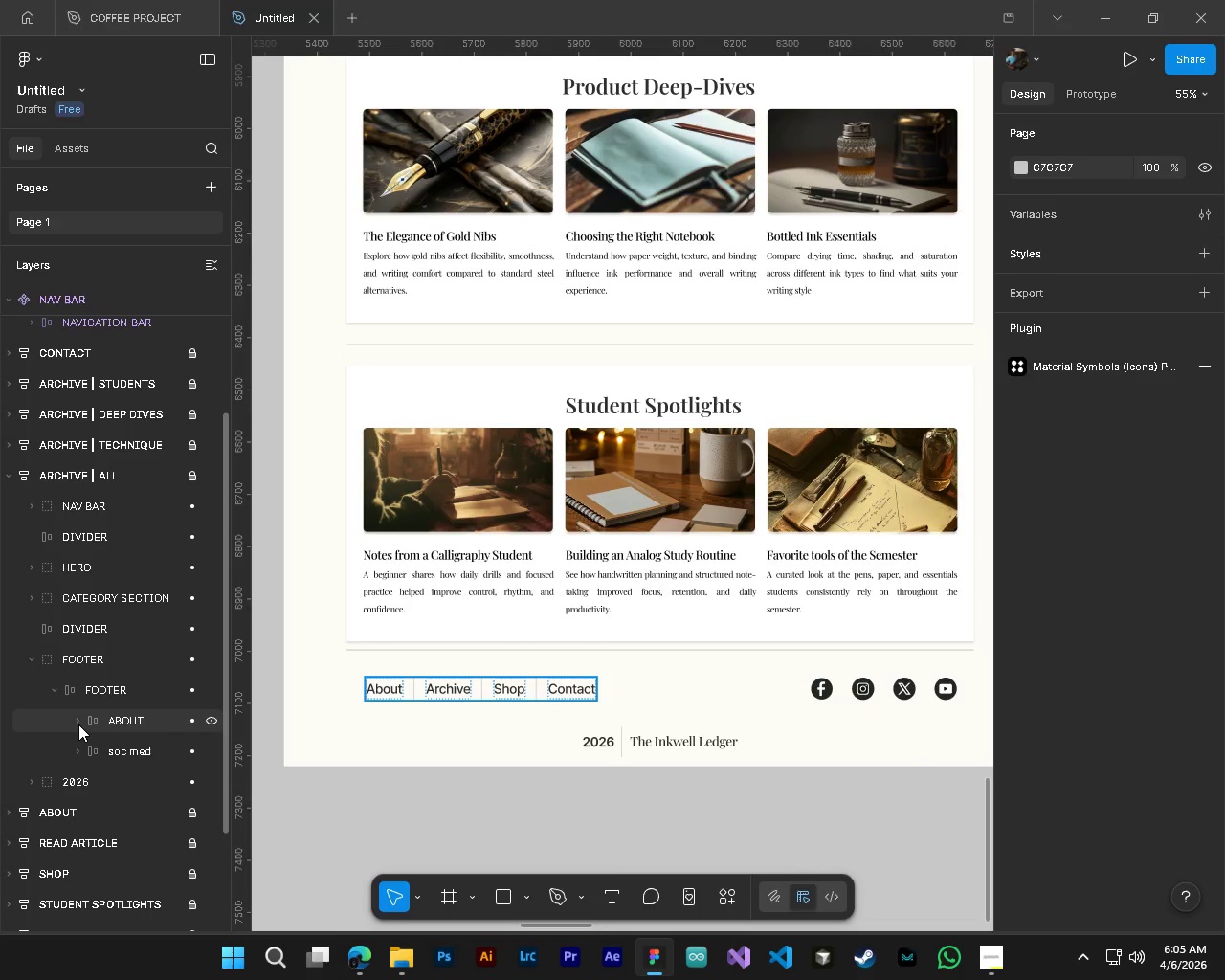 
left_click([78, 724])
 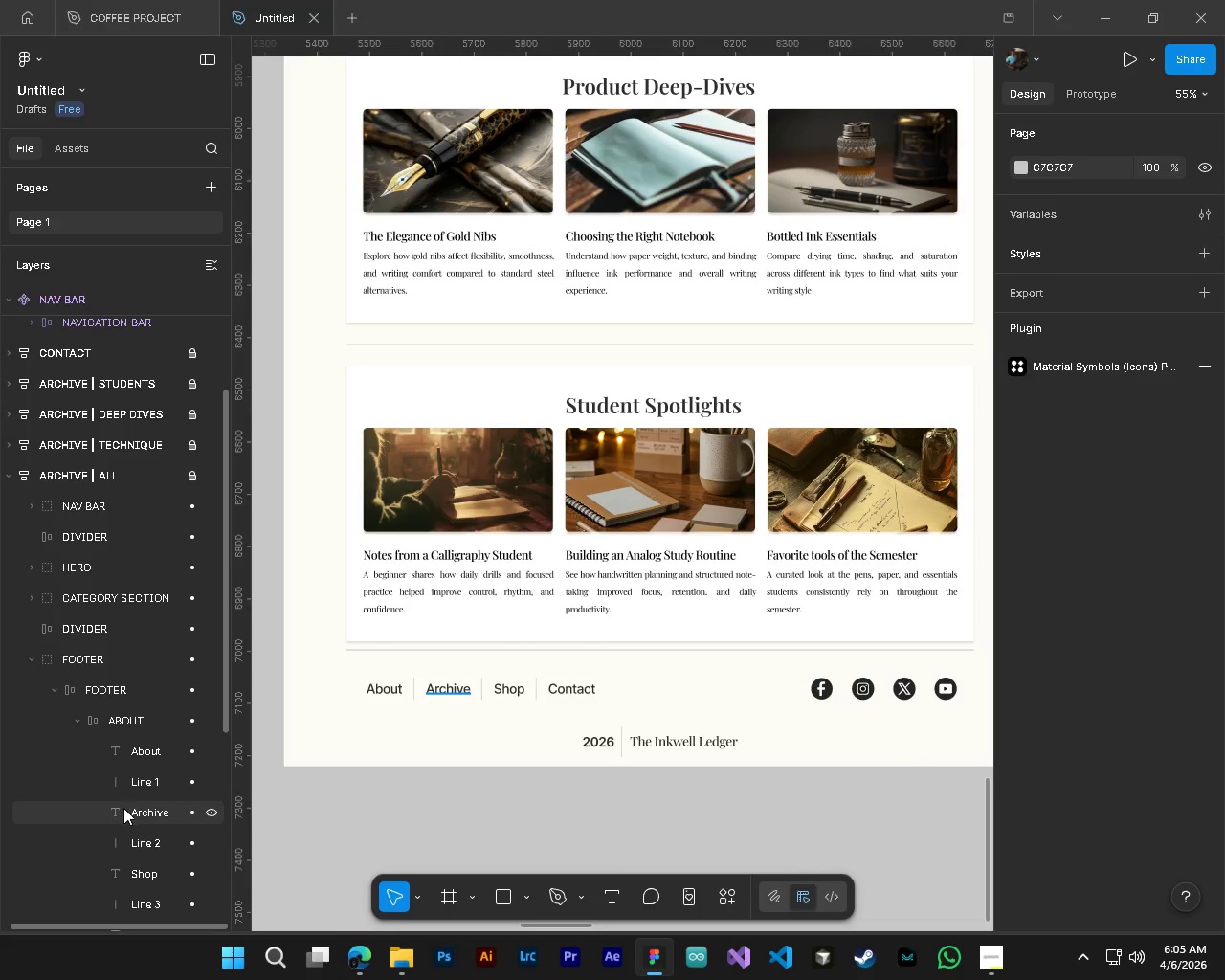 
left_click([127, 813])
 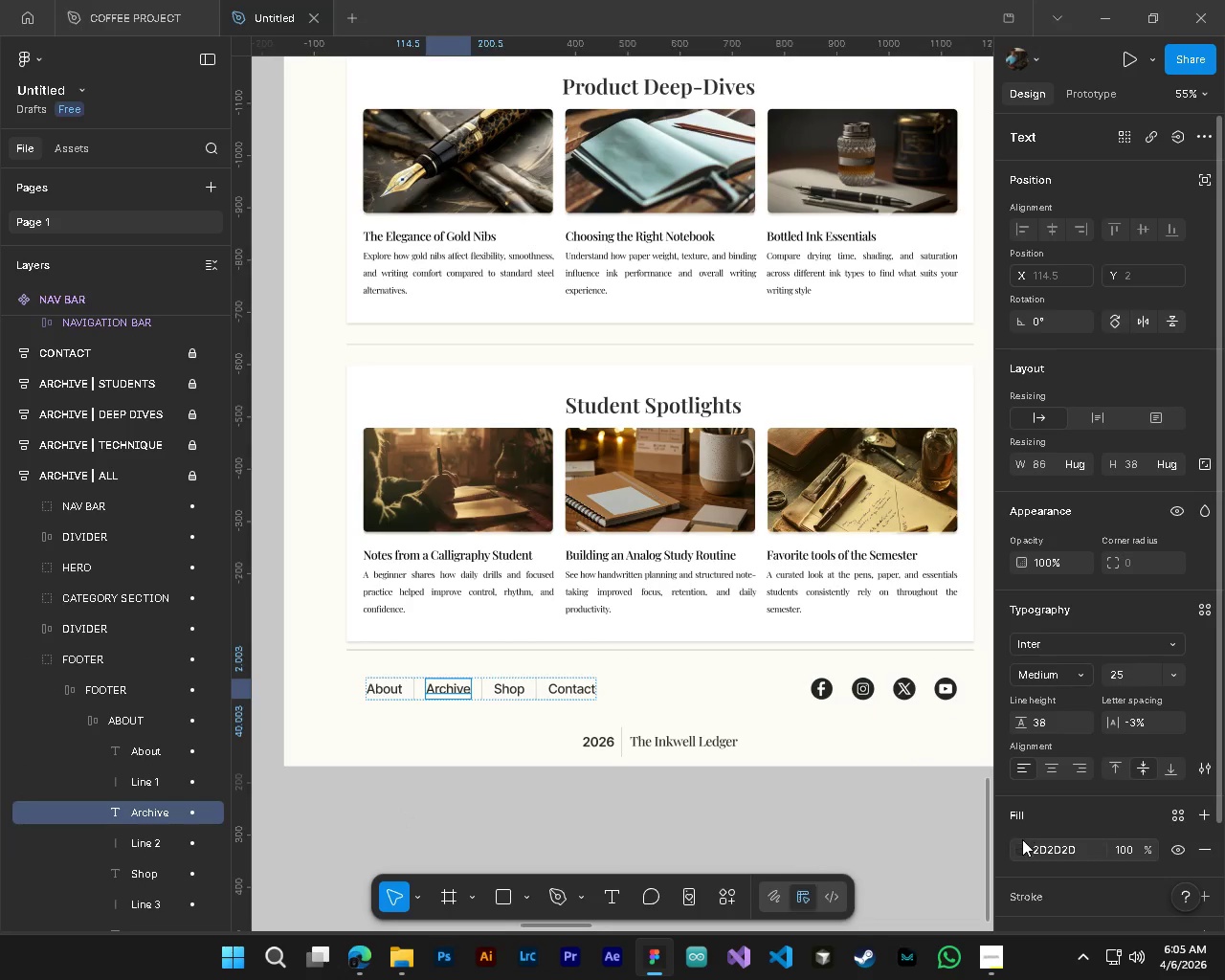 
left_click([1024, 850])
 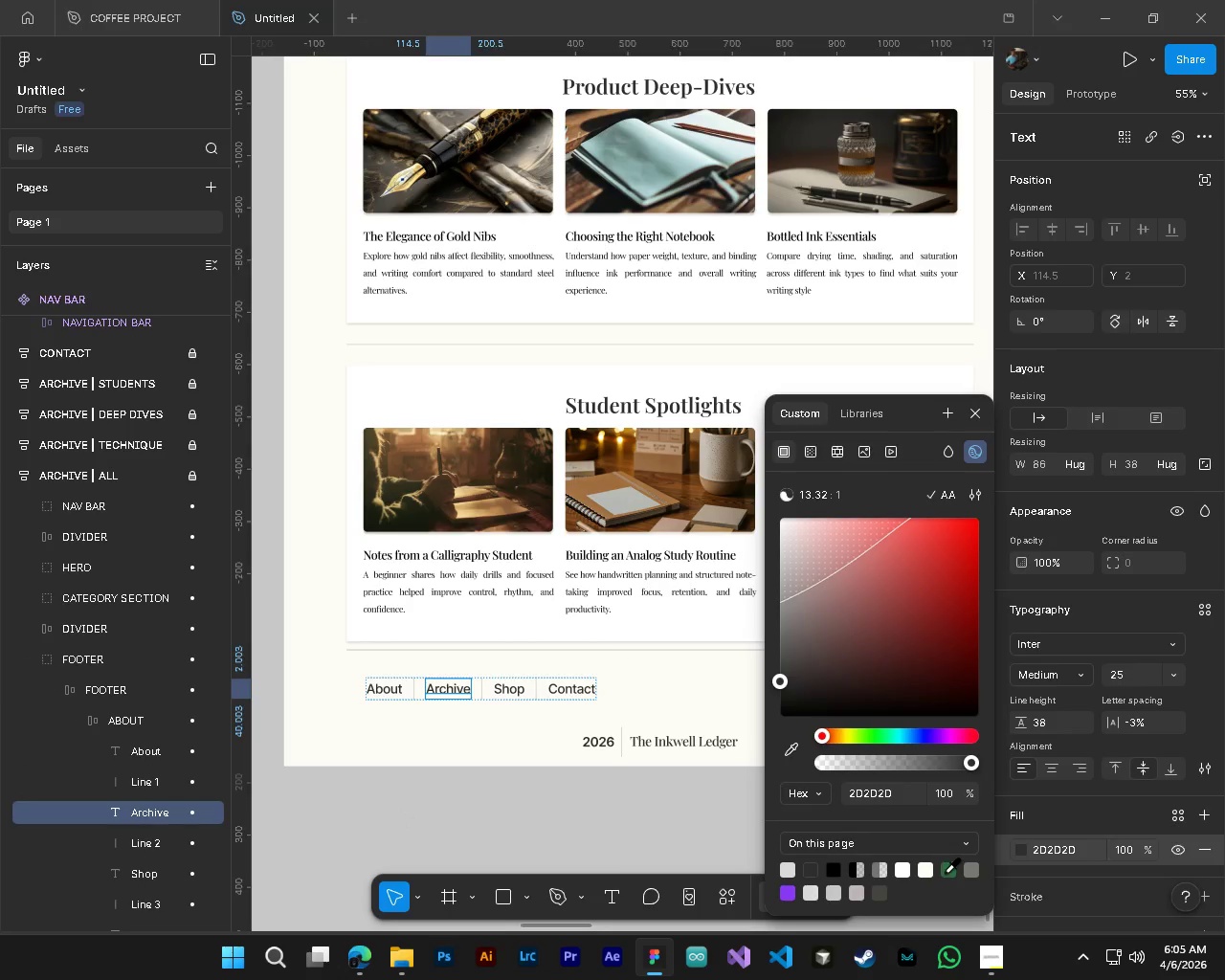 
left_click([946, 871])
 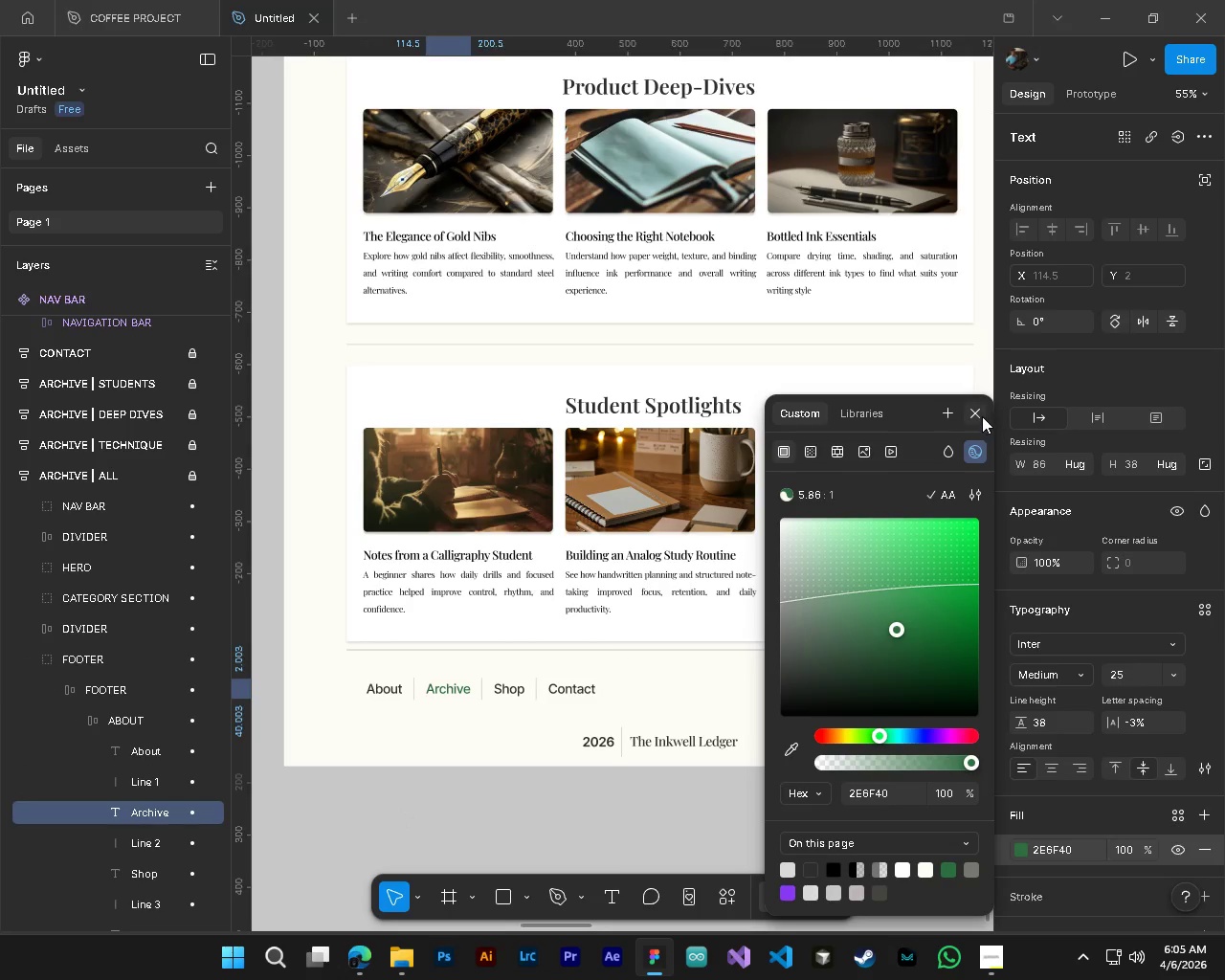 
left_click([979, 415])
 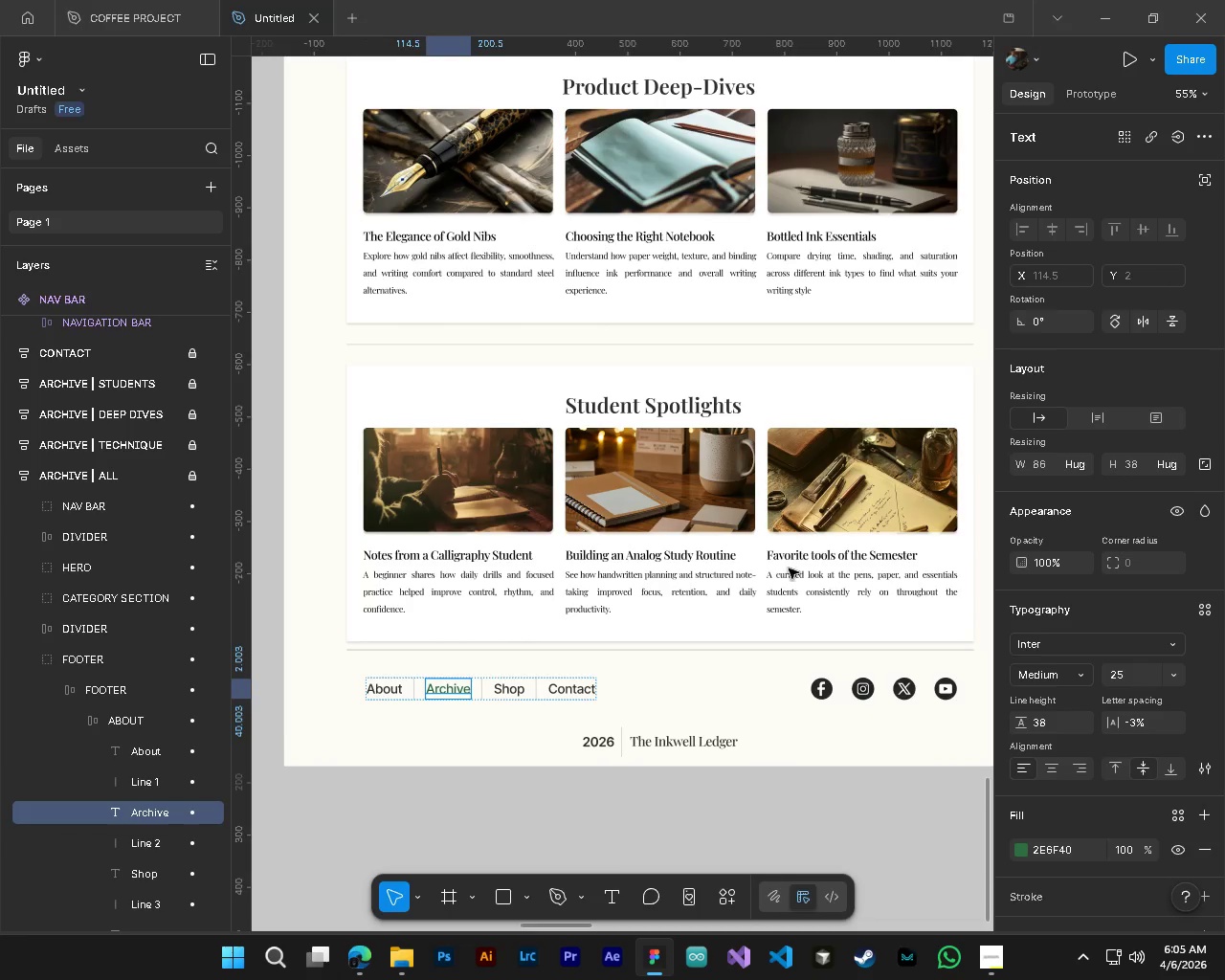 
hold_key(key=ControlLeft, duration=1.61)
hold_key(key=AltLeft, duration=1.5)
scroll: coordinate [751, 639], scroll_direction: down, amount: 7.0
 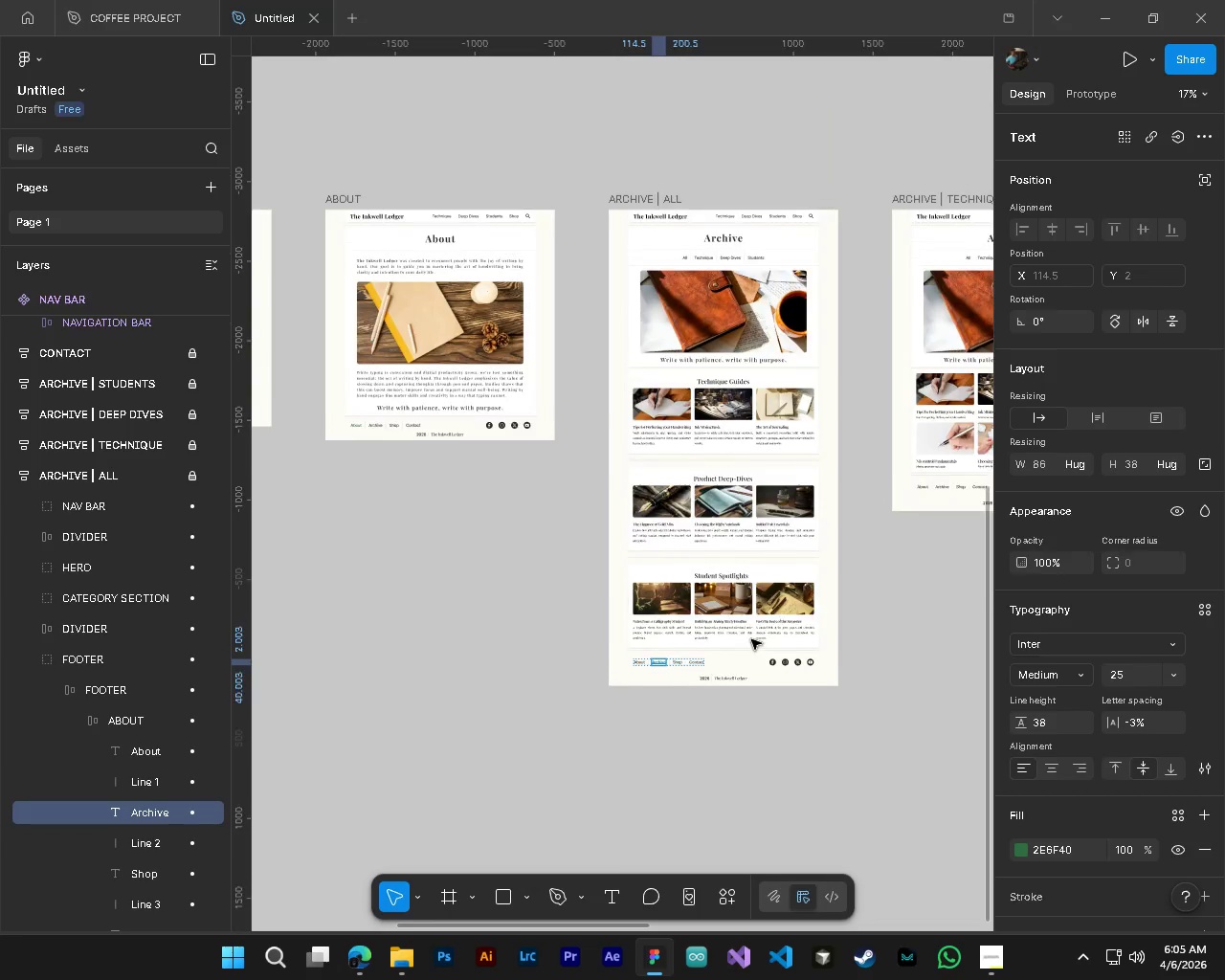 
hold_key(key=ShiftLeft, duration=0.44)
 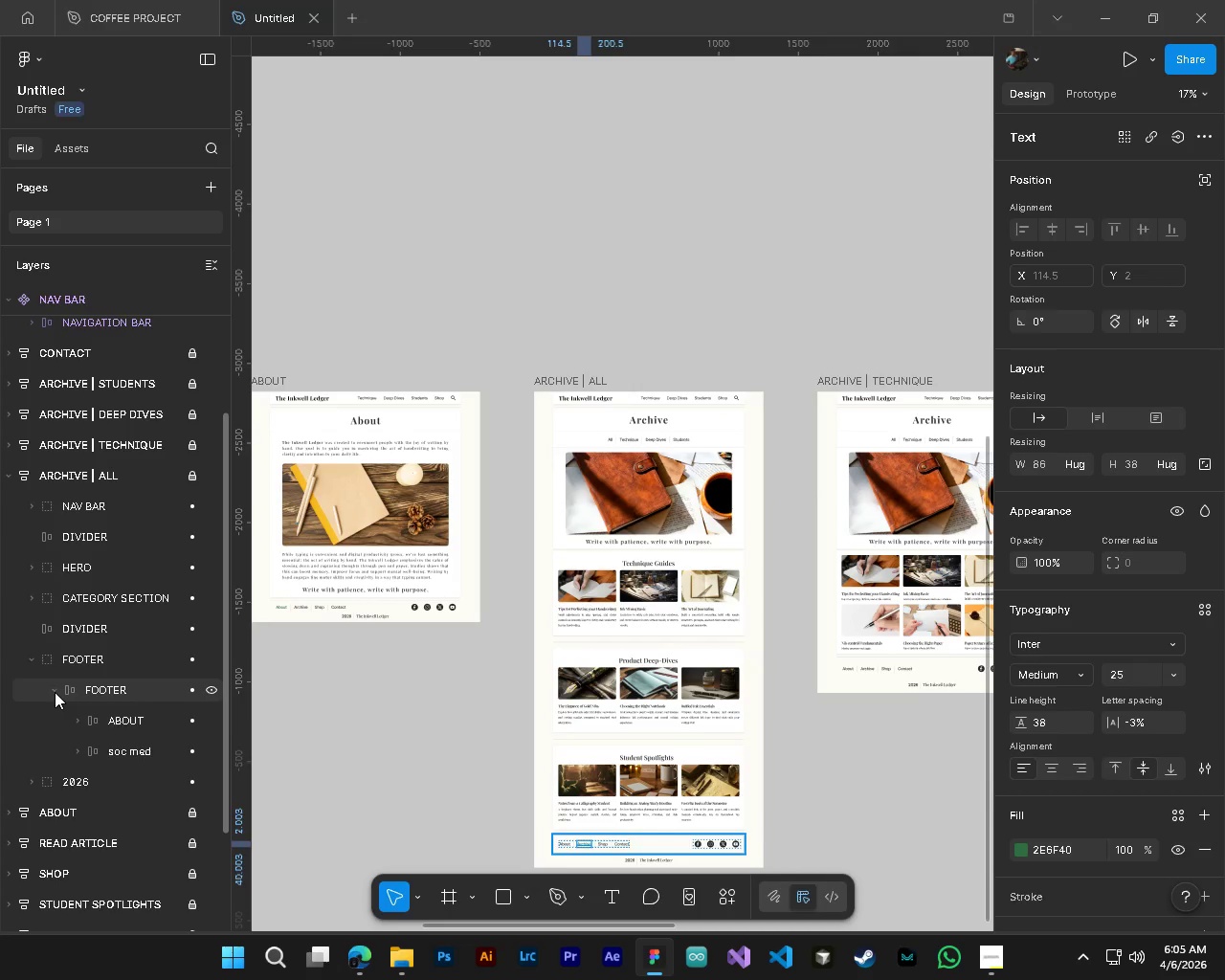 
left_click([29, 661])
 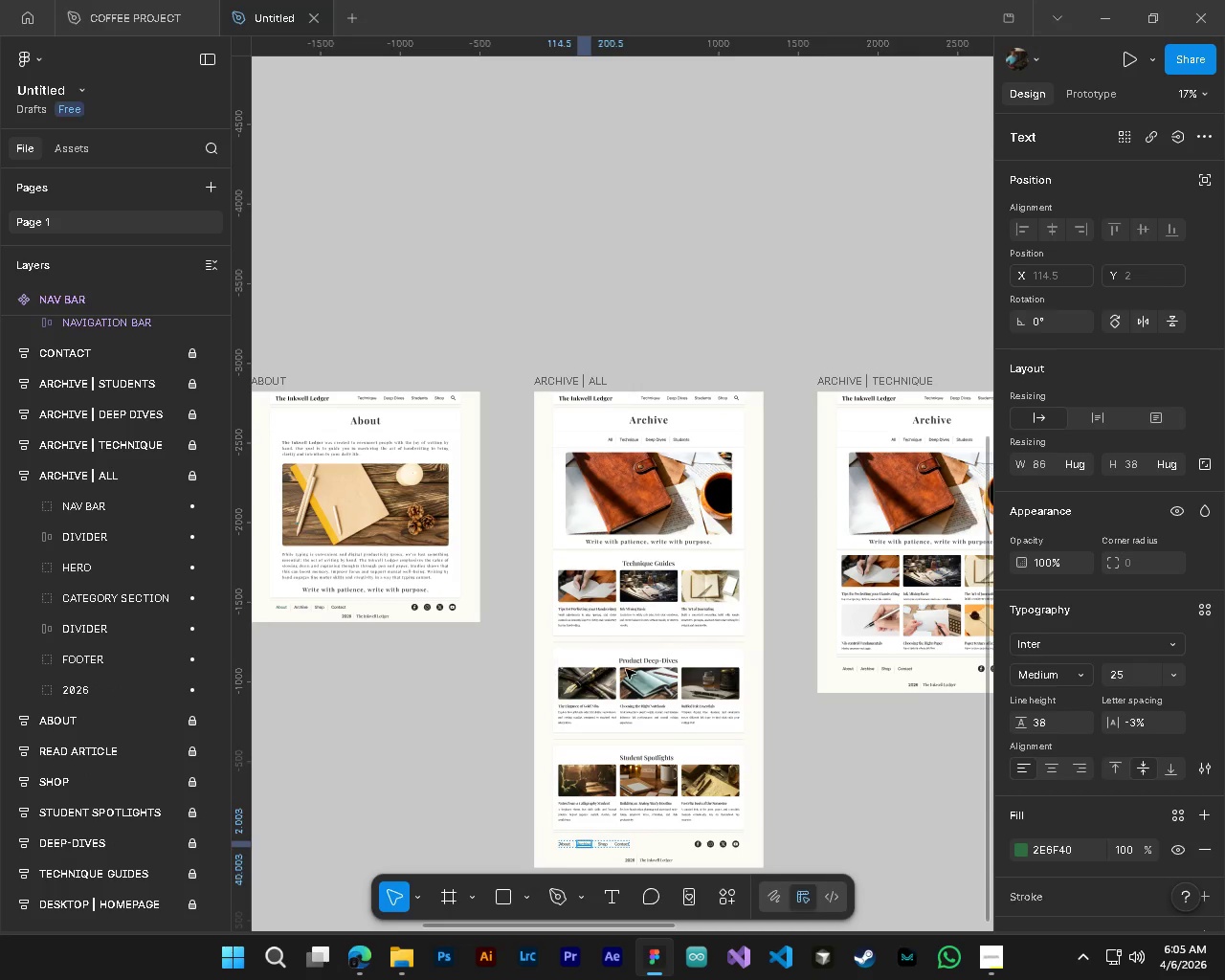 
key(Shift+ShiftLeft)
 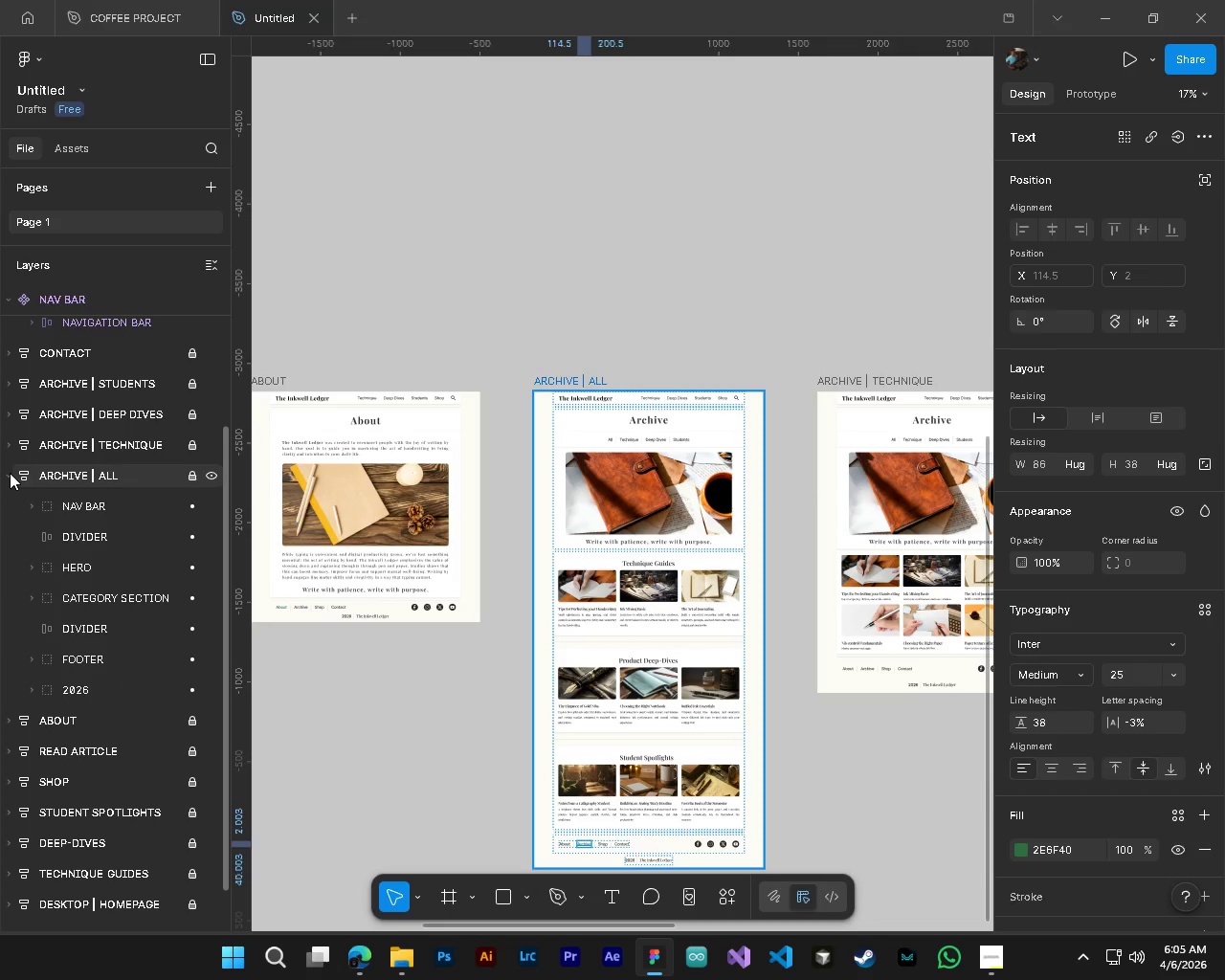 
left_click([8, 479])
 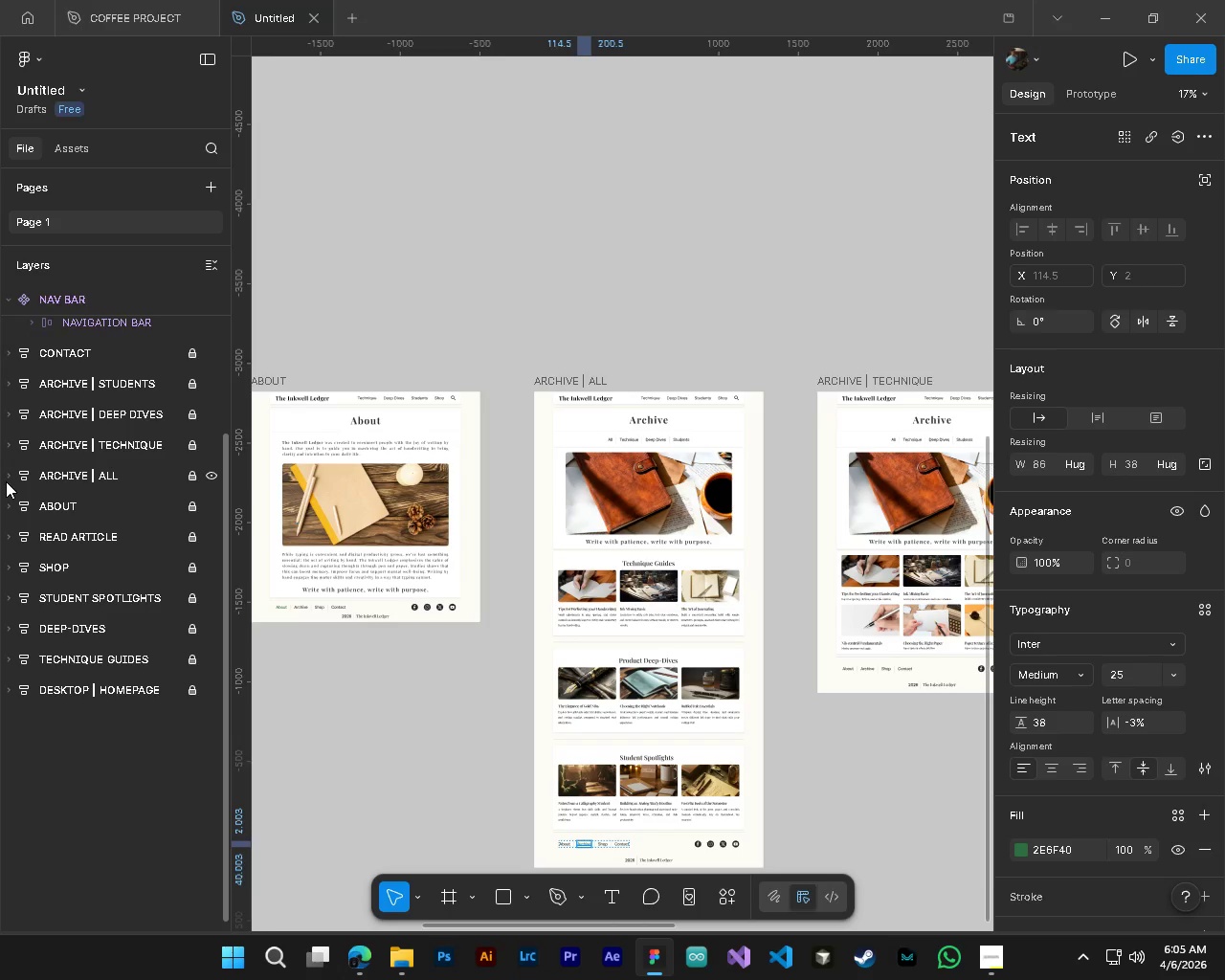 
hold_key(key=ShiftLeft, duration=1.03)
scroll: coordinate [728, 692], scroll_direction: down, amount: 4.0
 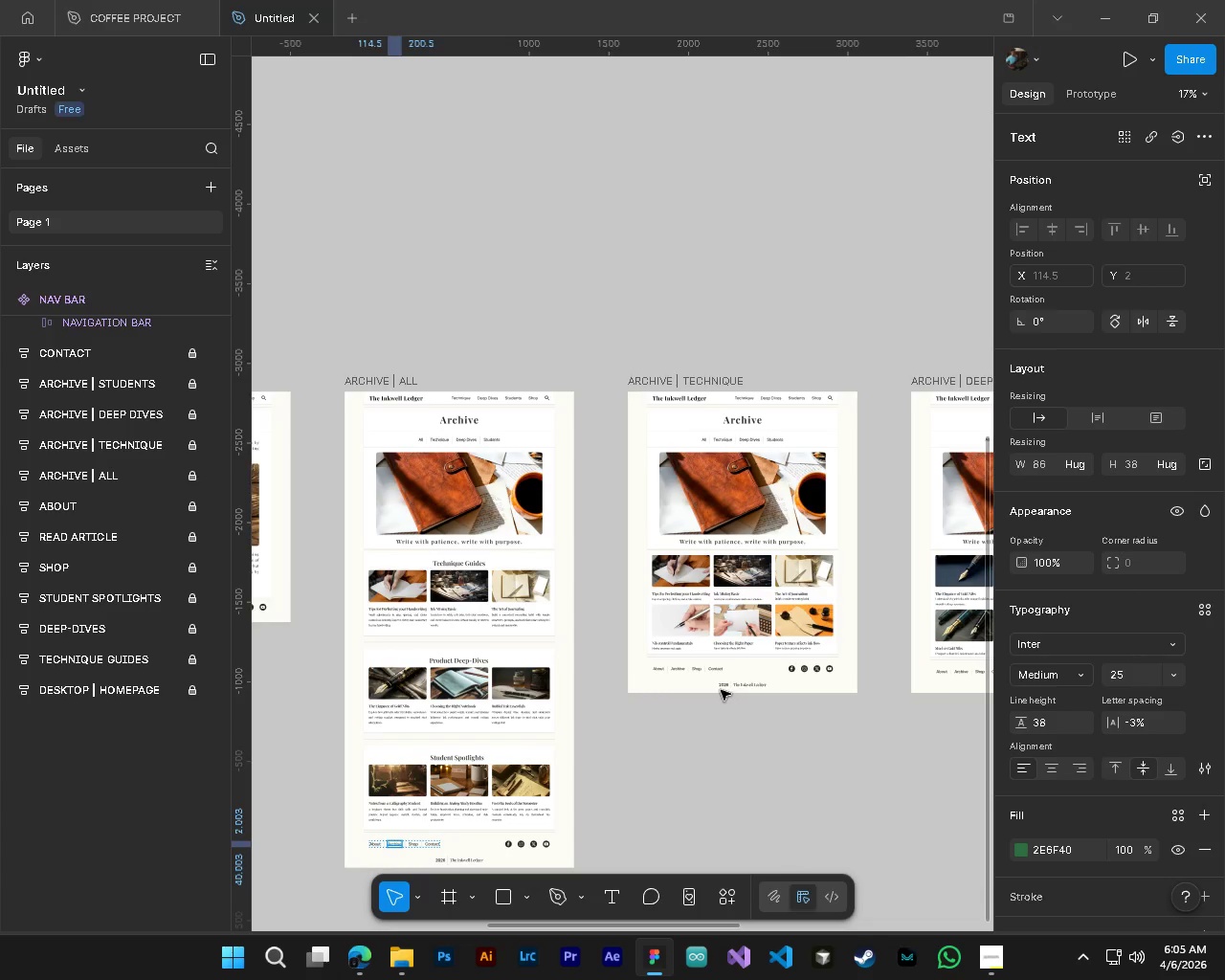 
hold_key(key=ControlLeft, duration=4.23)
 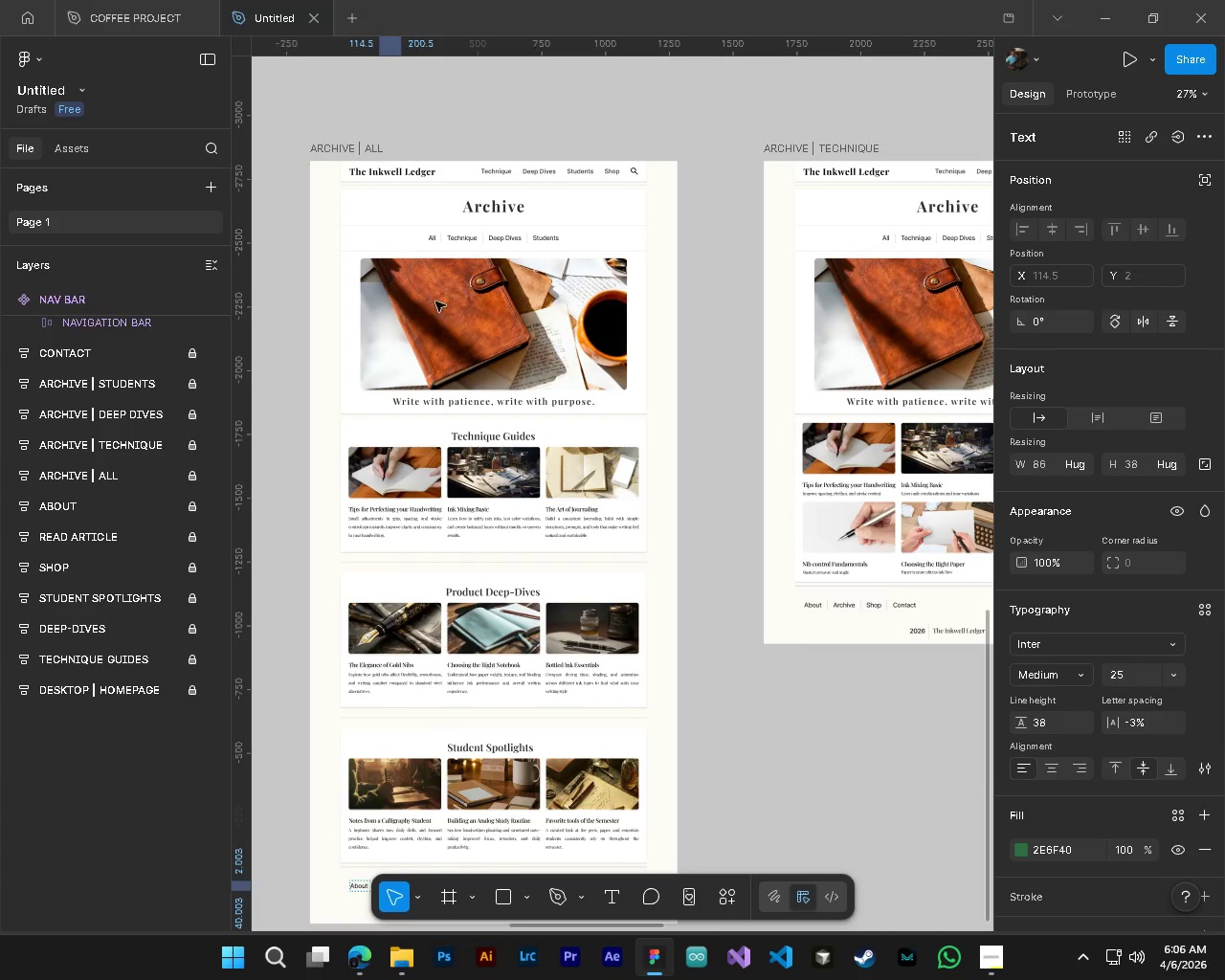 
hold_key(key=AltLeft, duration=1.5)
 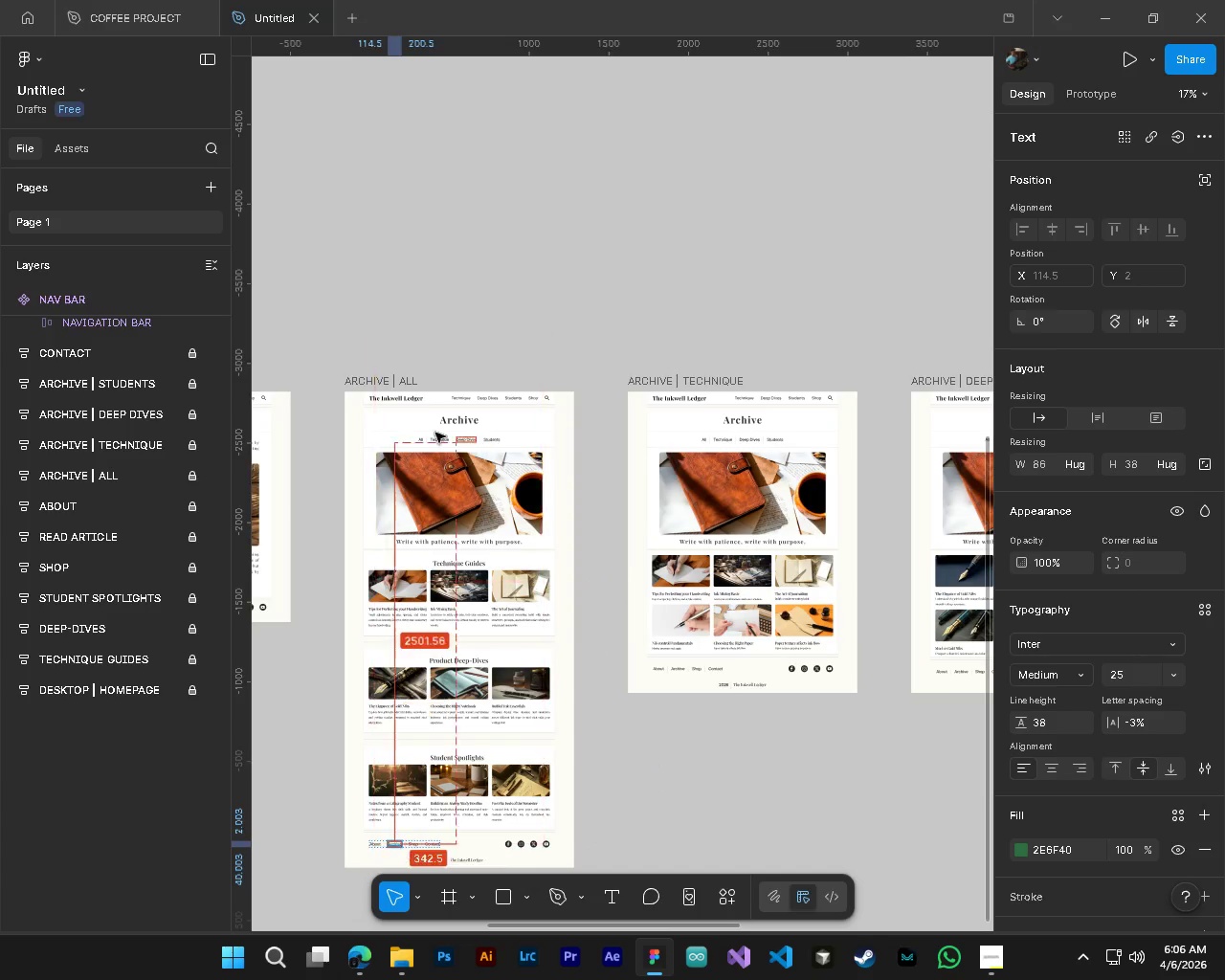 
hold_key(key=AltLeft, duration=1.52)
 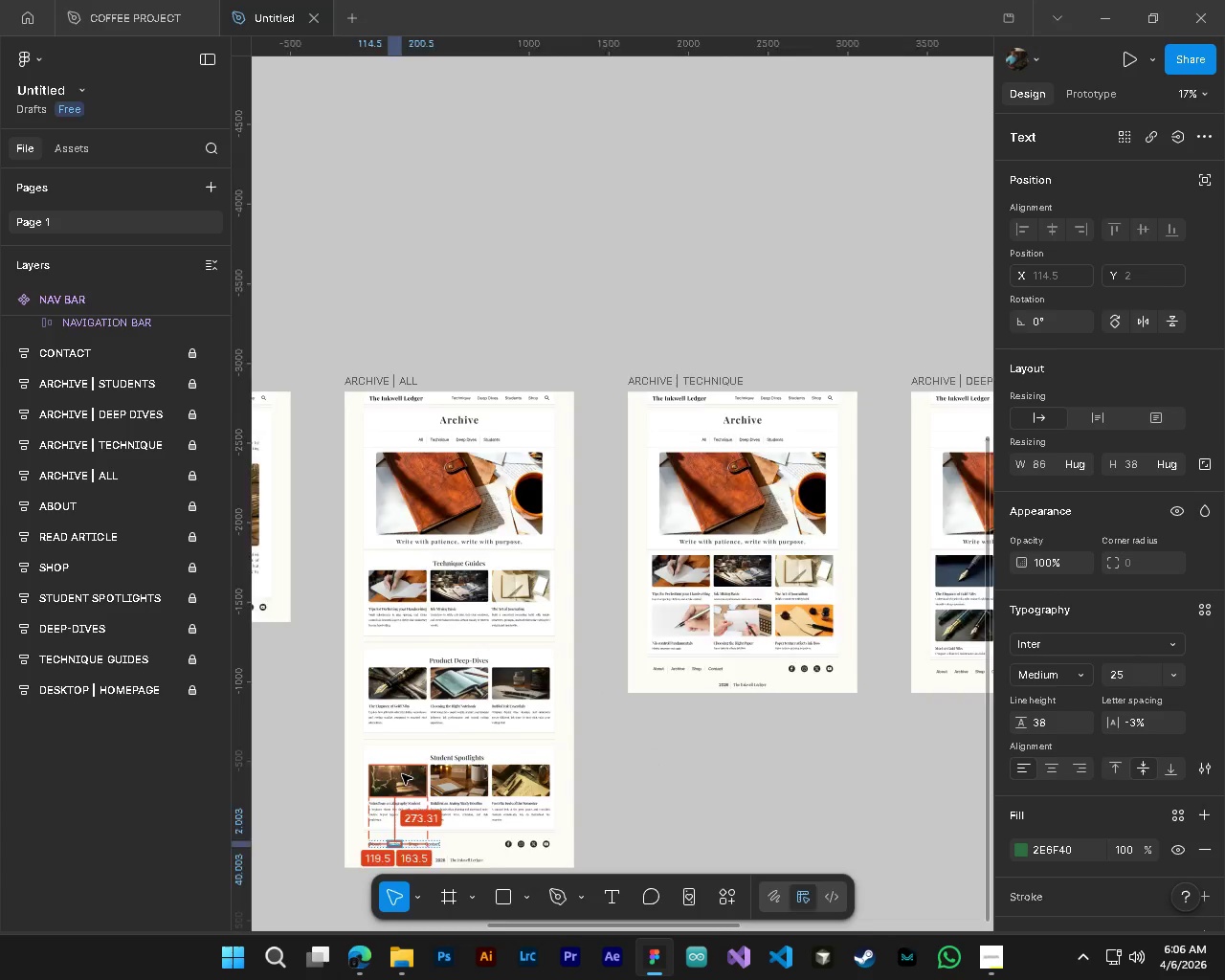 
hold_key(key=AltLeft, duration=1.05)
scroll: coordinate [402, 774], scroll_direction: up, amount: 4.0
 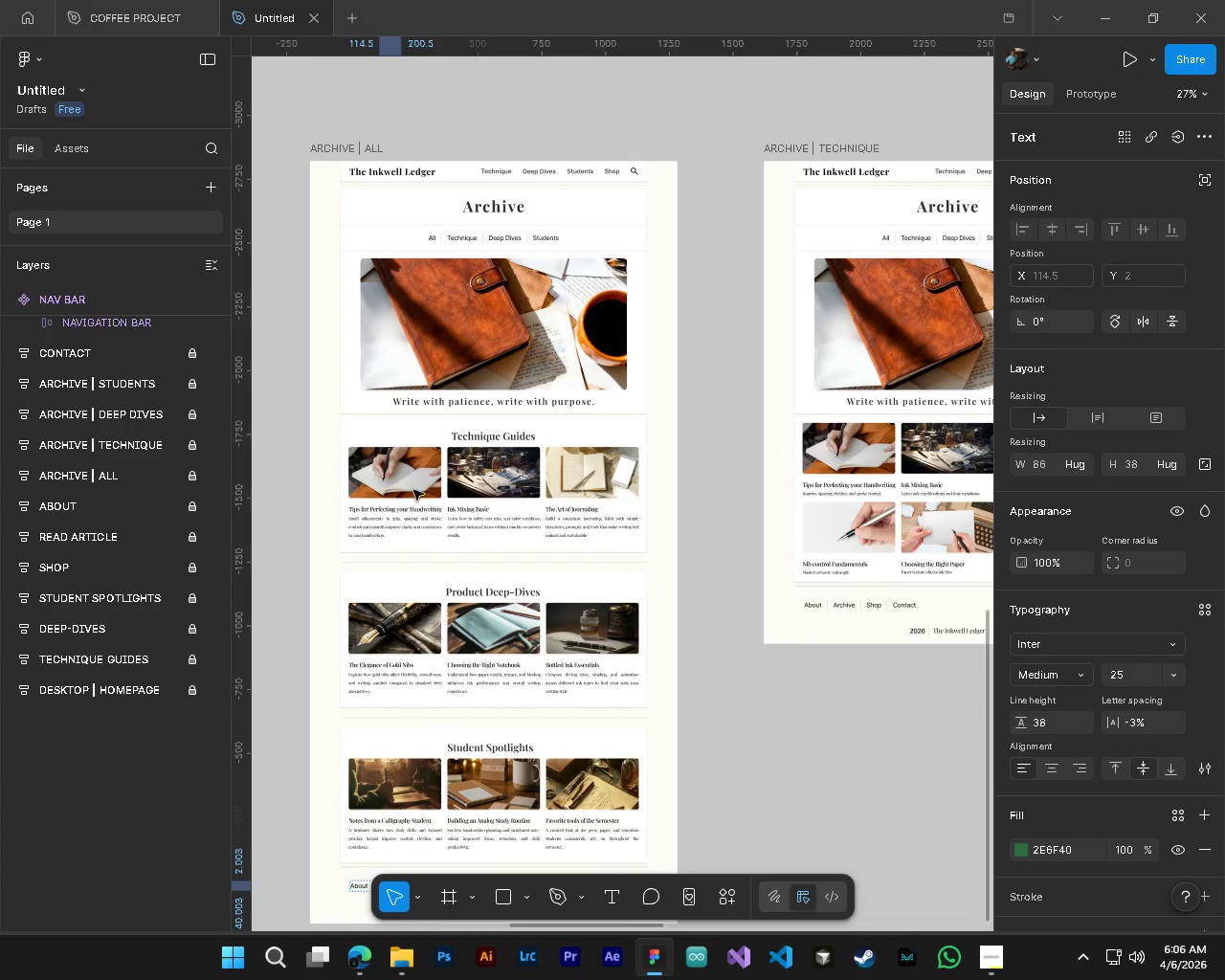 
hold_key(key=ControlLeft, duration=0.94)
hold_key(key=AltLeft, duration=0.78)
scroll: coordinate [437, 258], scroll_direction: up, amount: 6.0
 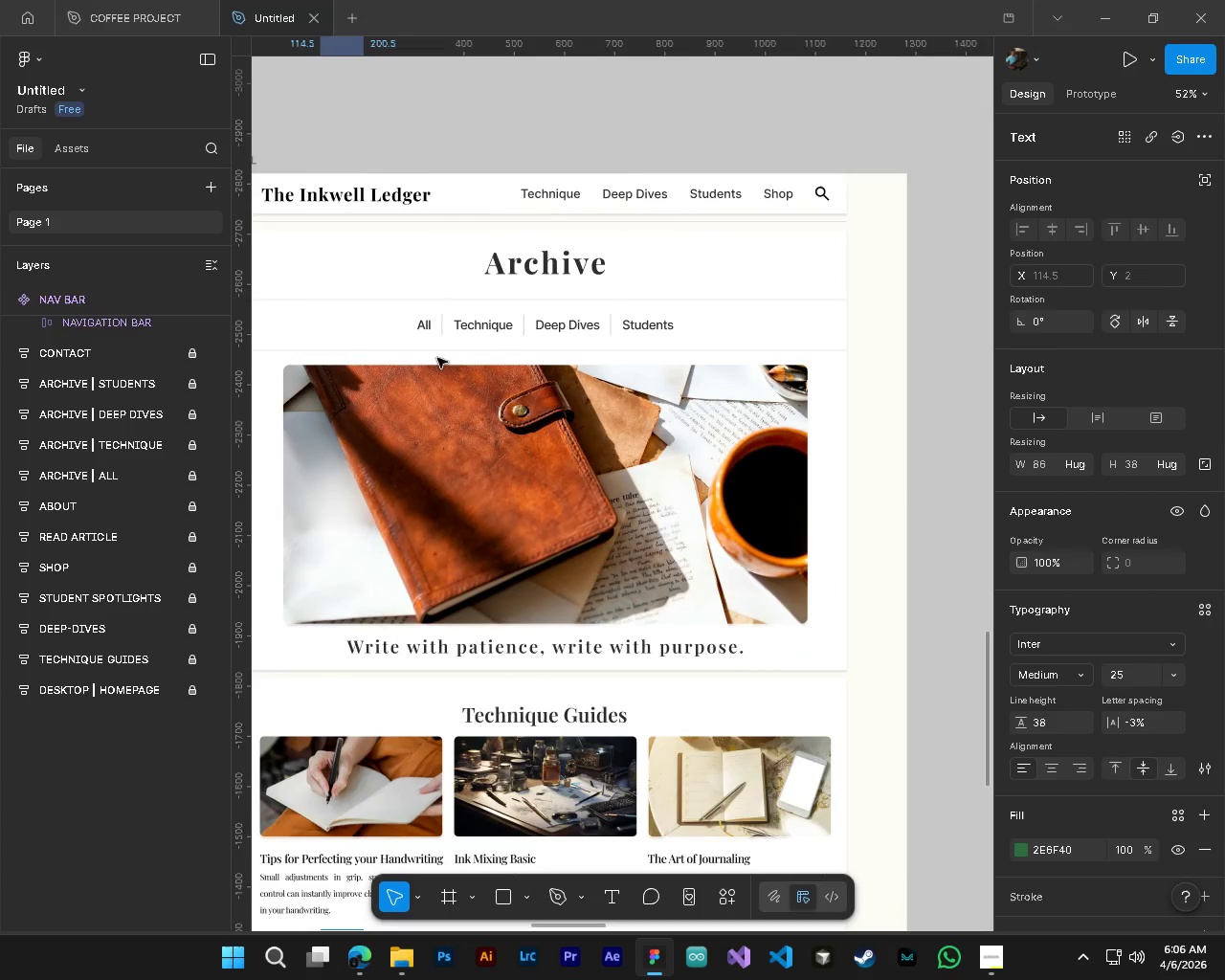 
key(Shift+ShiftLeft)
 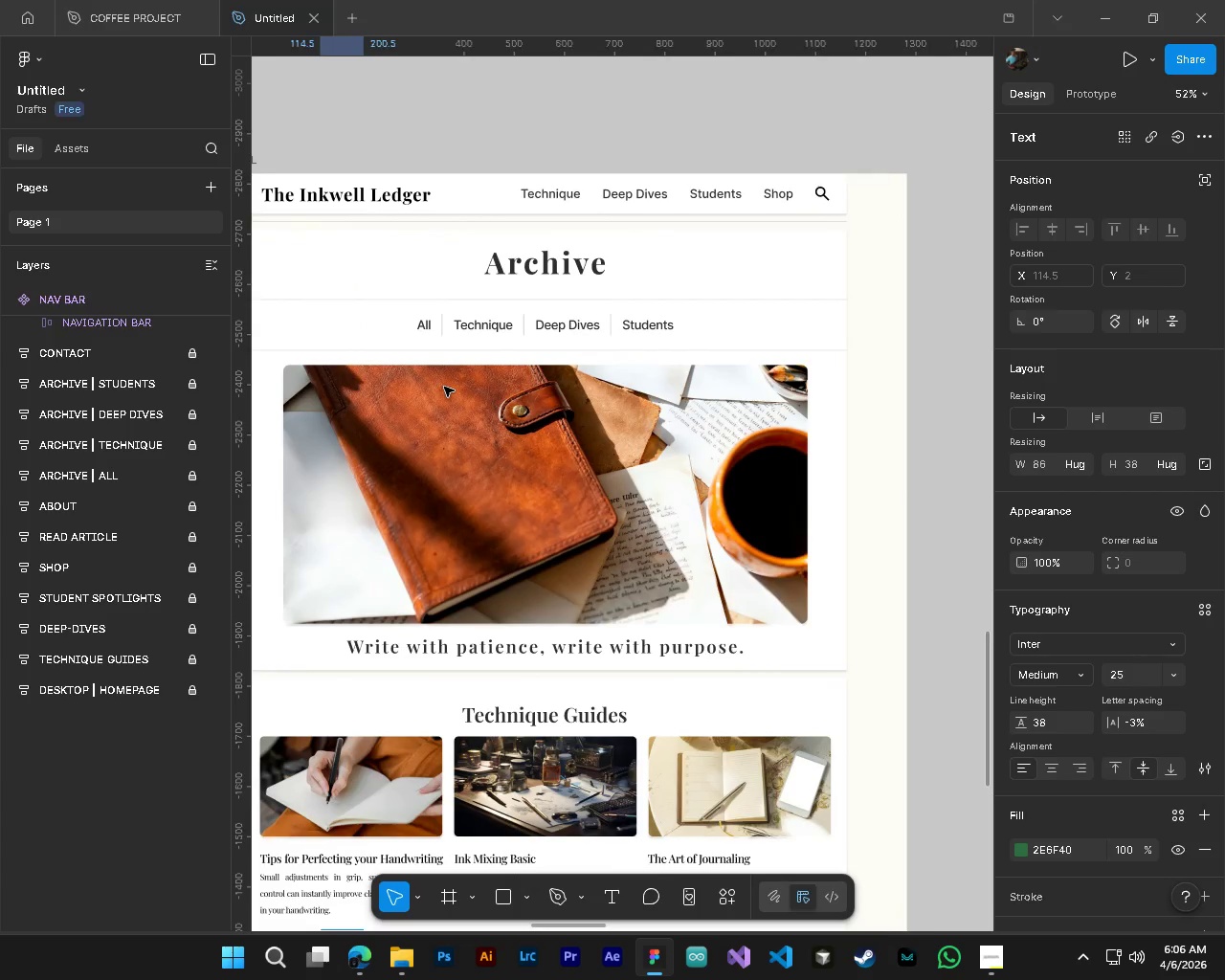 
scroll: coordinate [444, 387], scroll_direction: up, amount: 2.0
 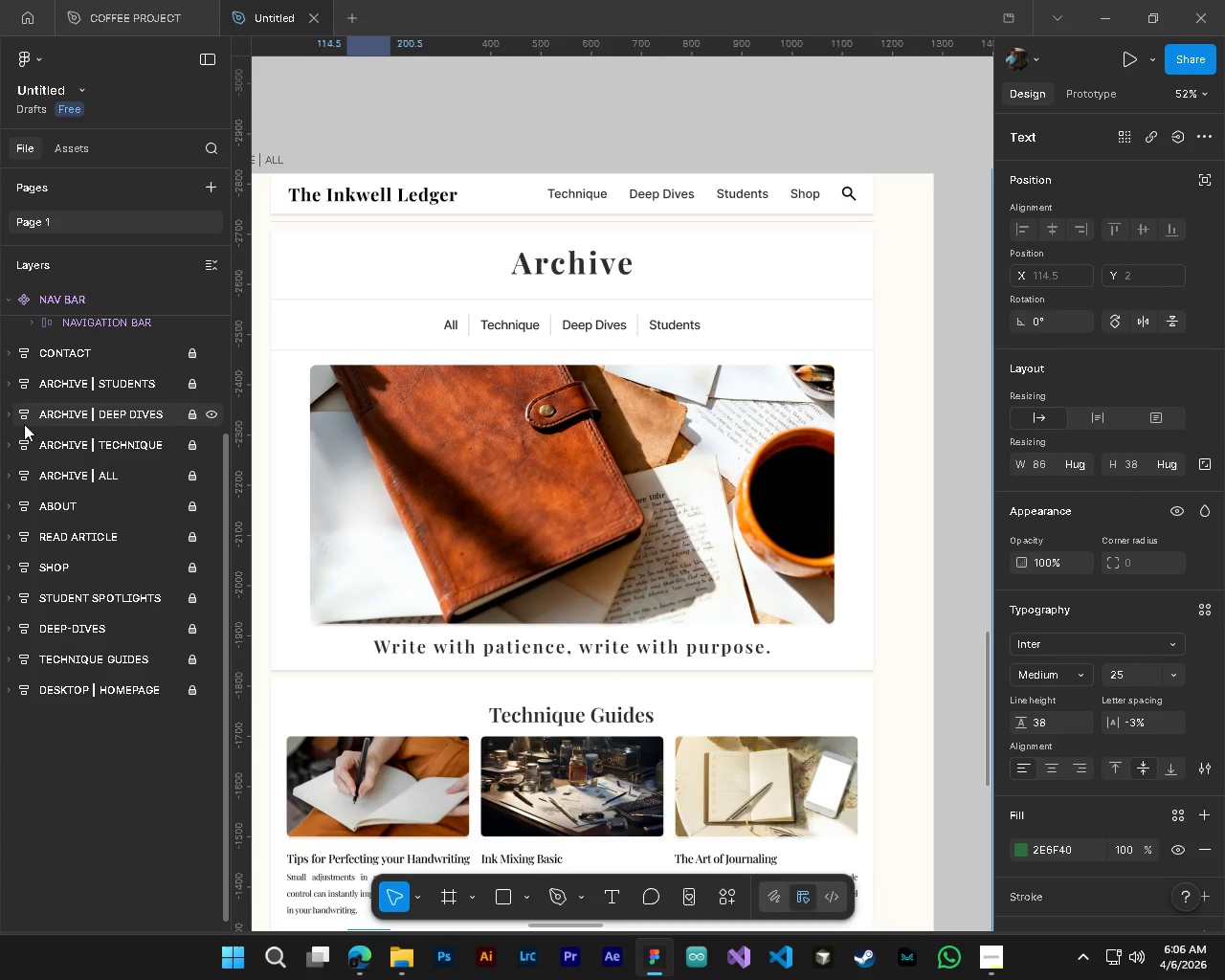 
left_click([10, 478])
 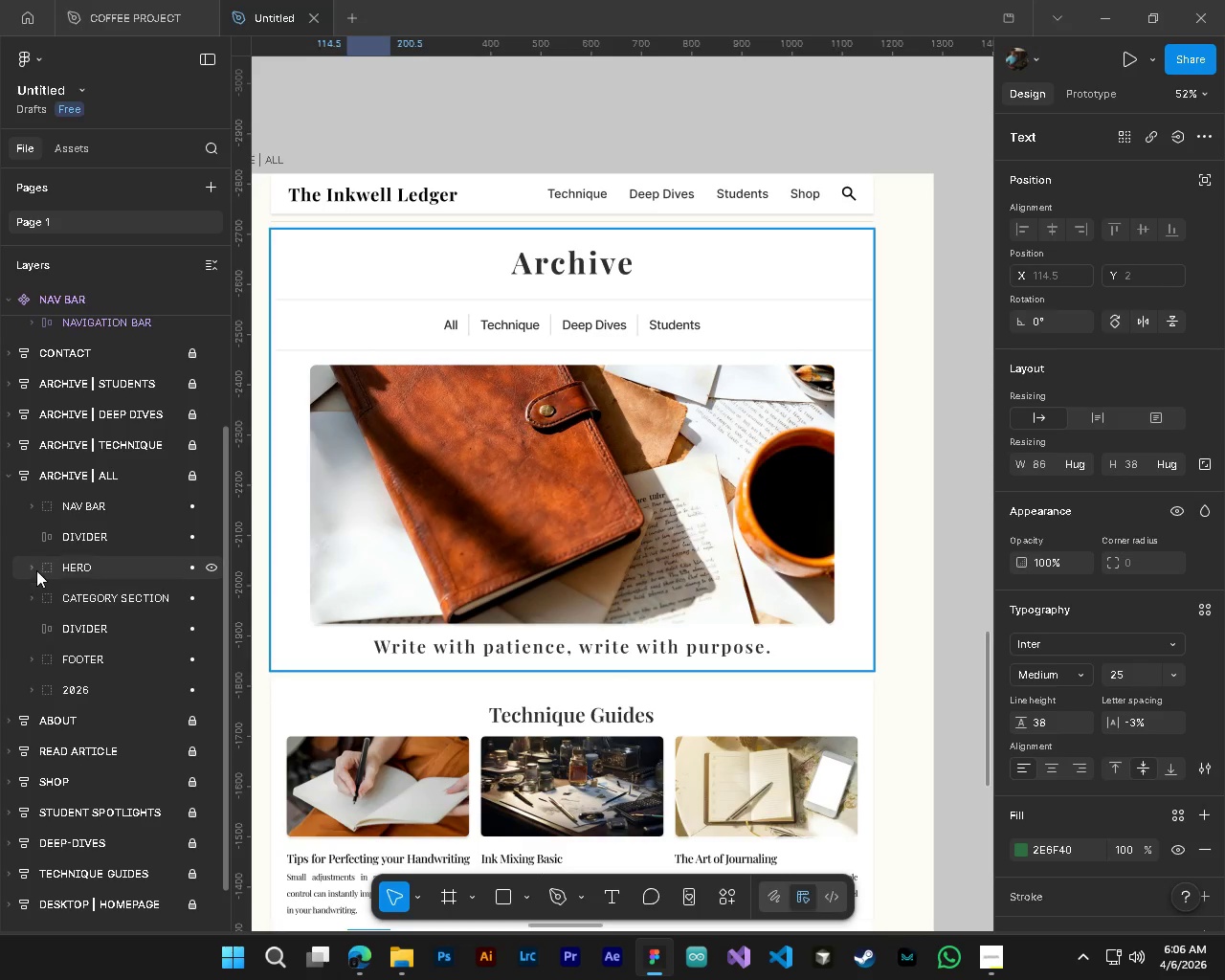 
left_click([25, 568])
 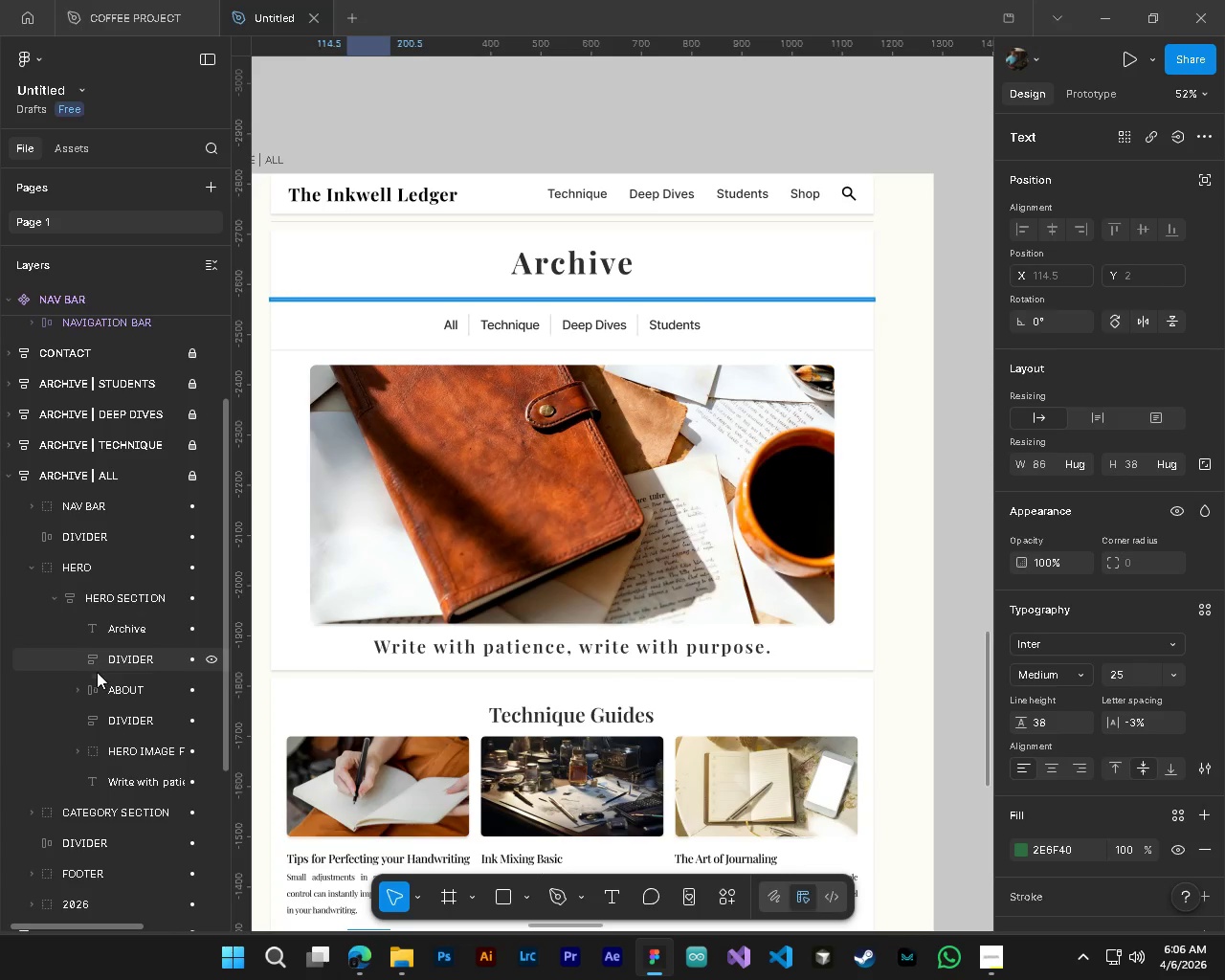 
left_click([80, 690])
 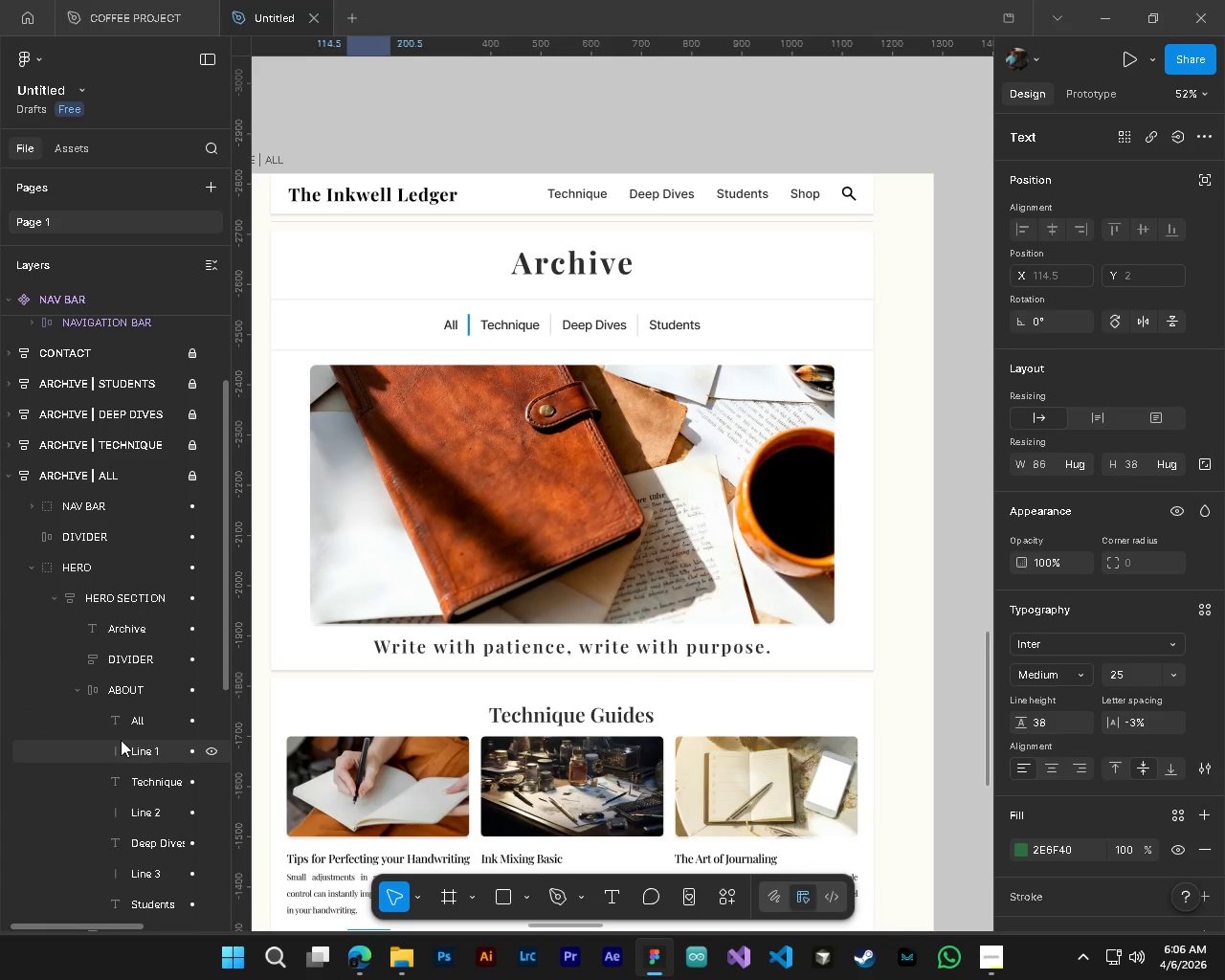 
left_click([124, 727])
 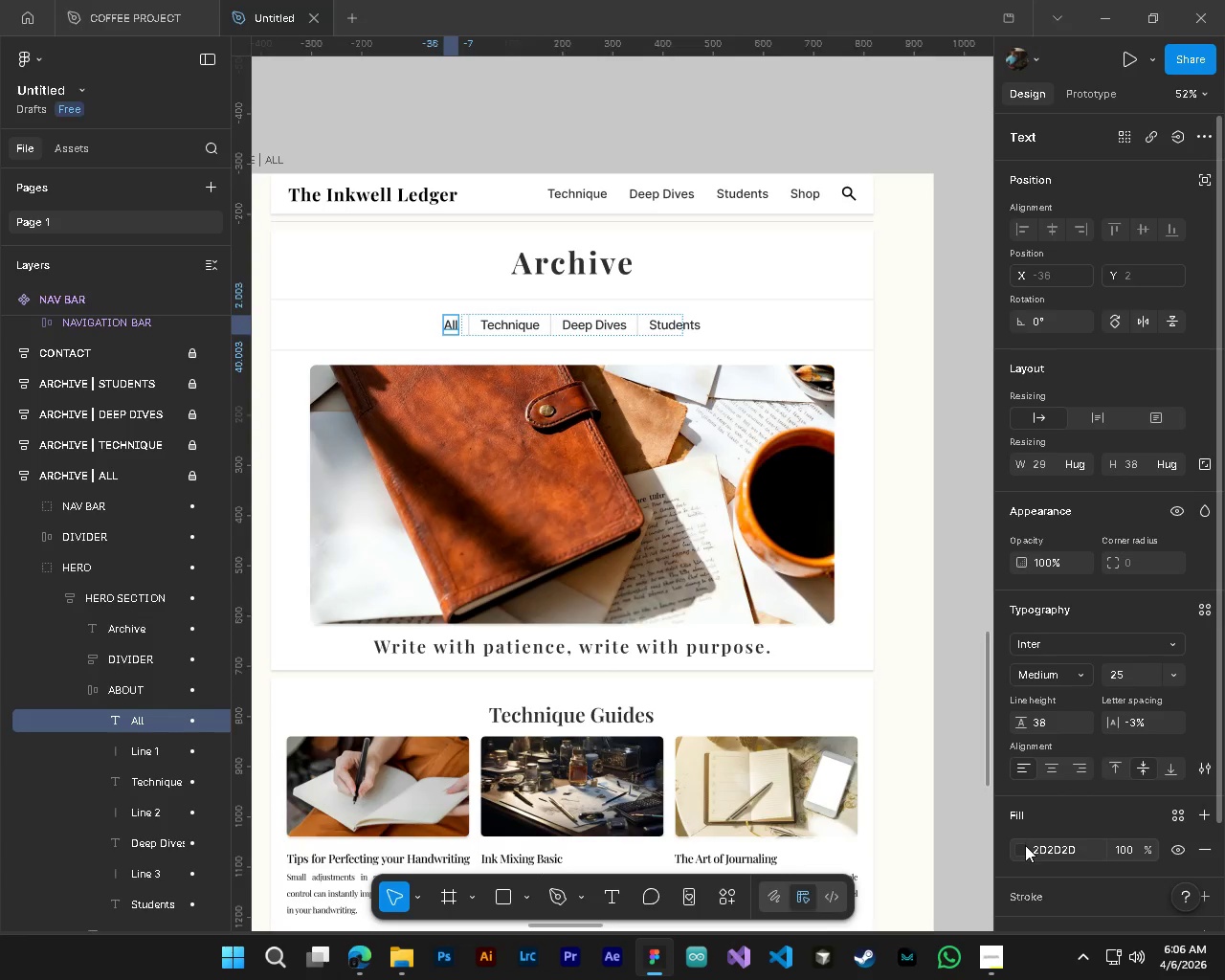 
left_click([1024, 848])
 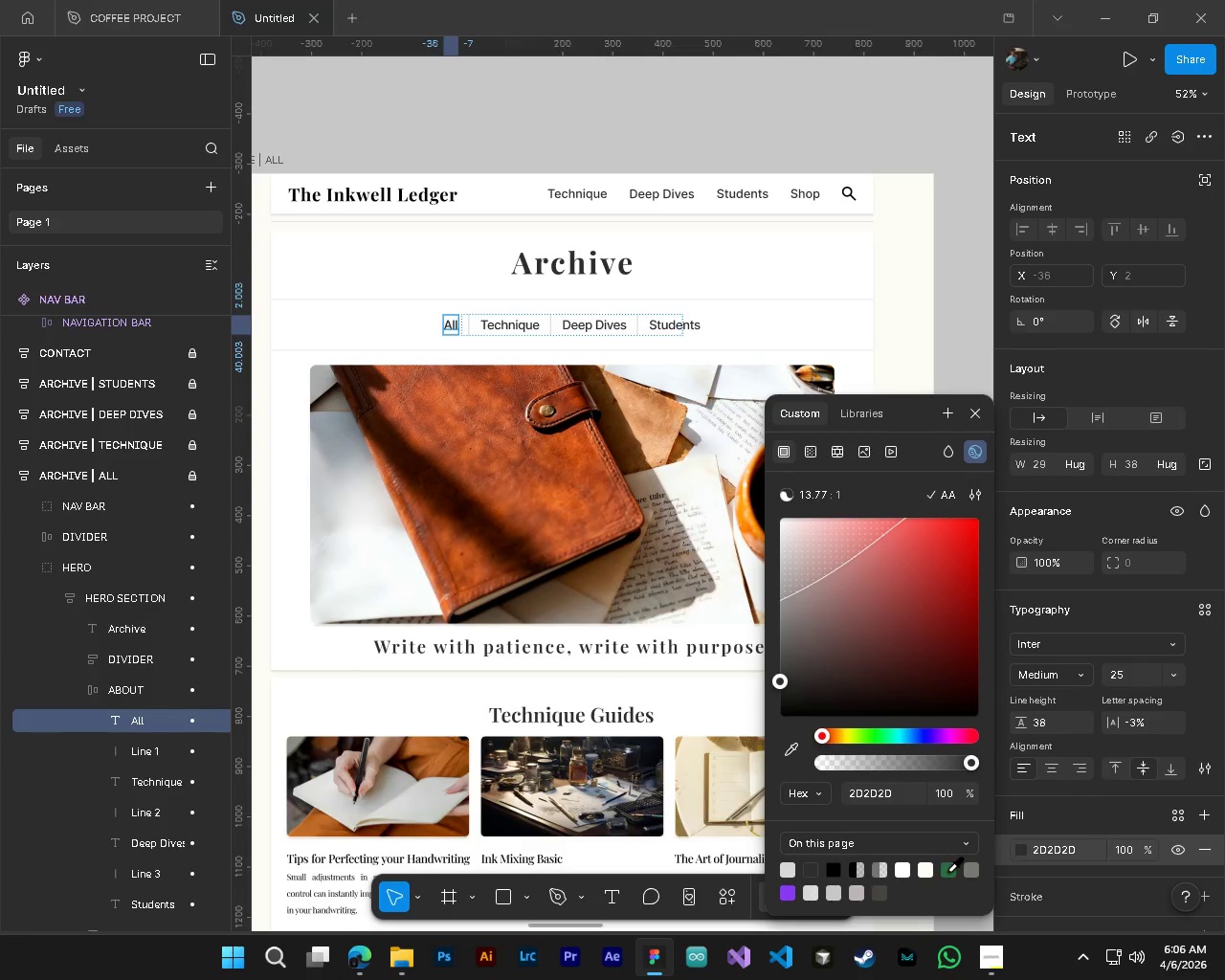 
left_click([948, 872])
 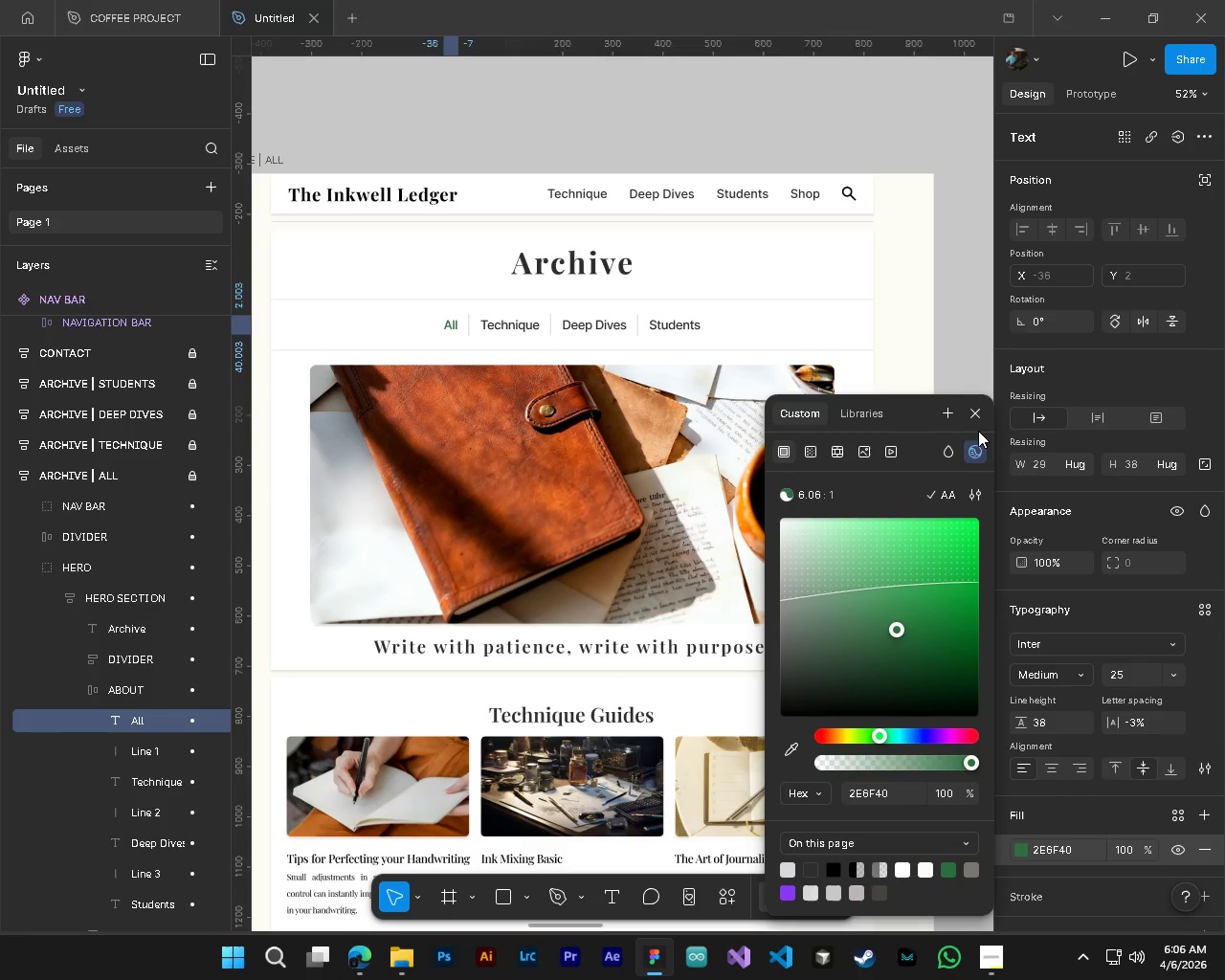 
left_click([975, 412])
 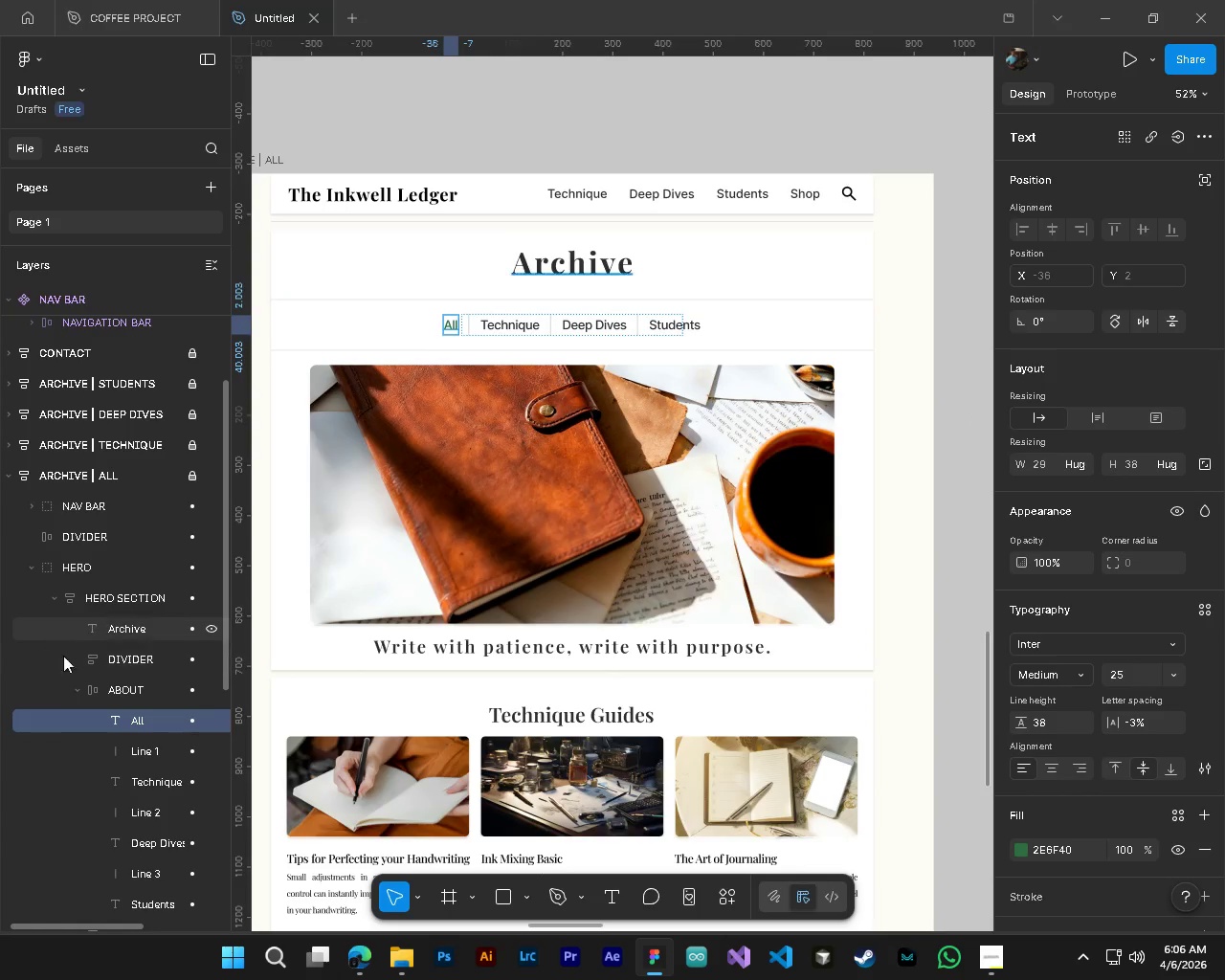 
left_click([76, 688])
 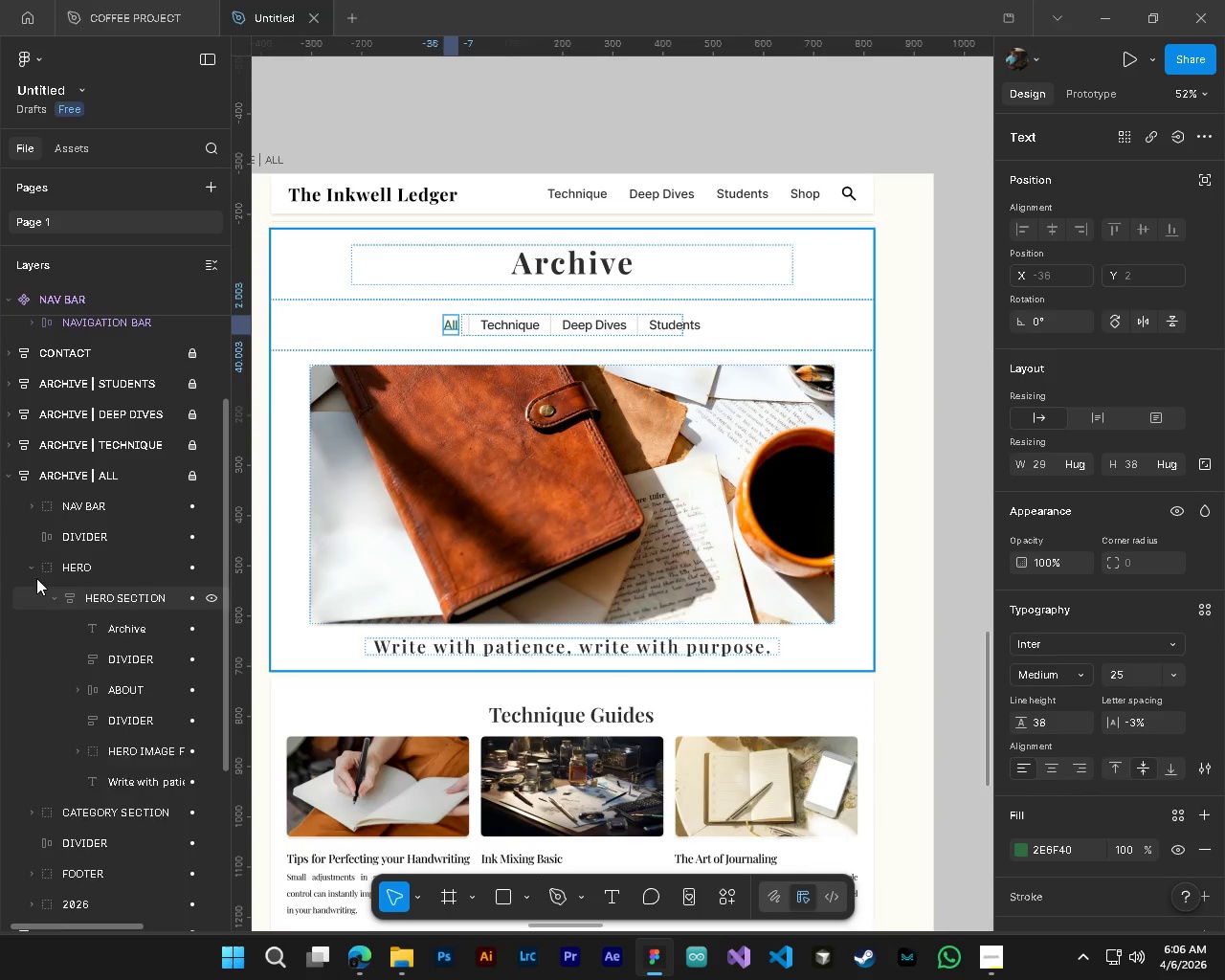 
double_click([30, 566])
 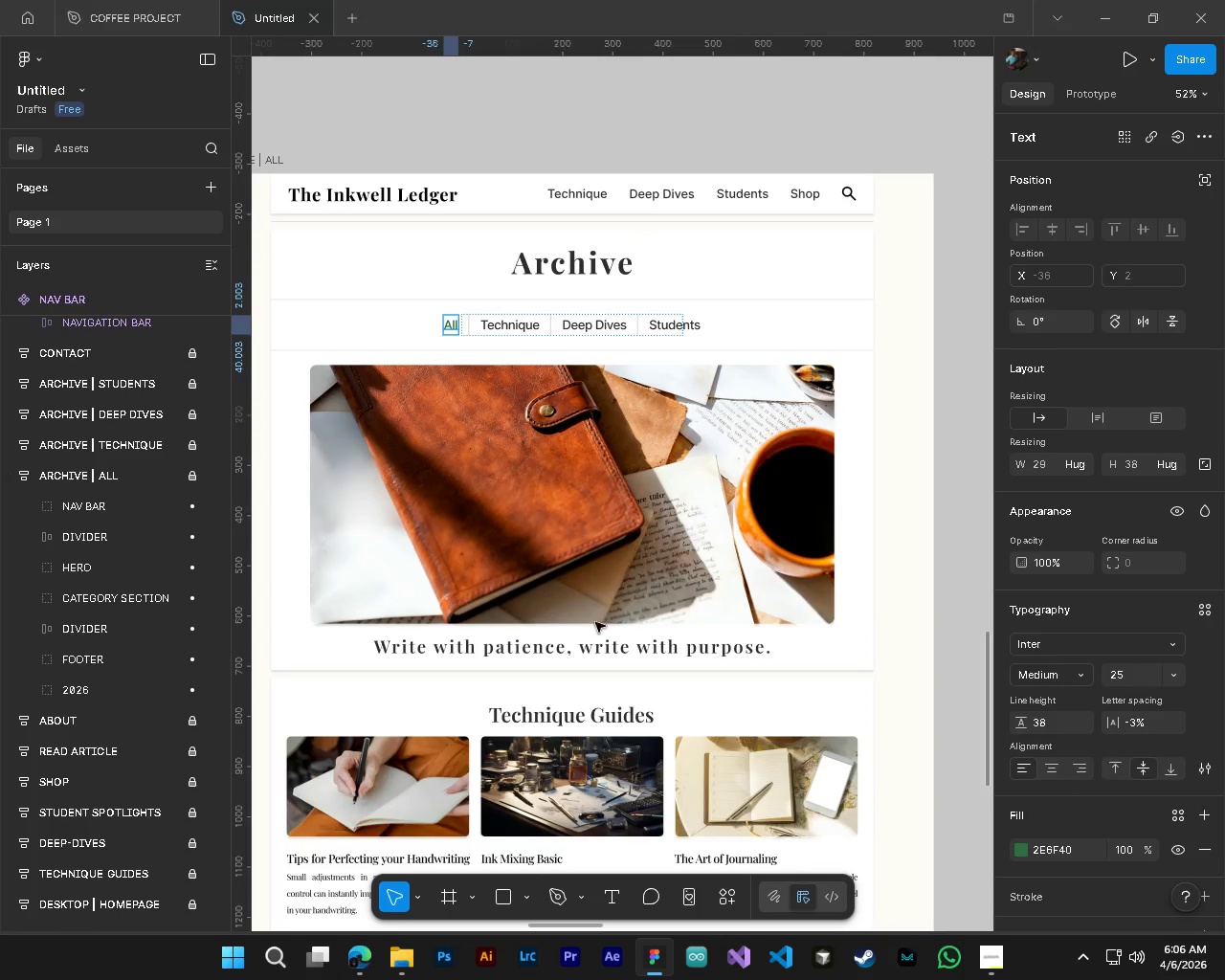 
key(Alt+AltLeft)
 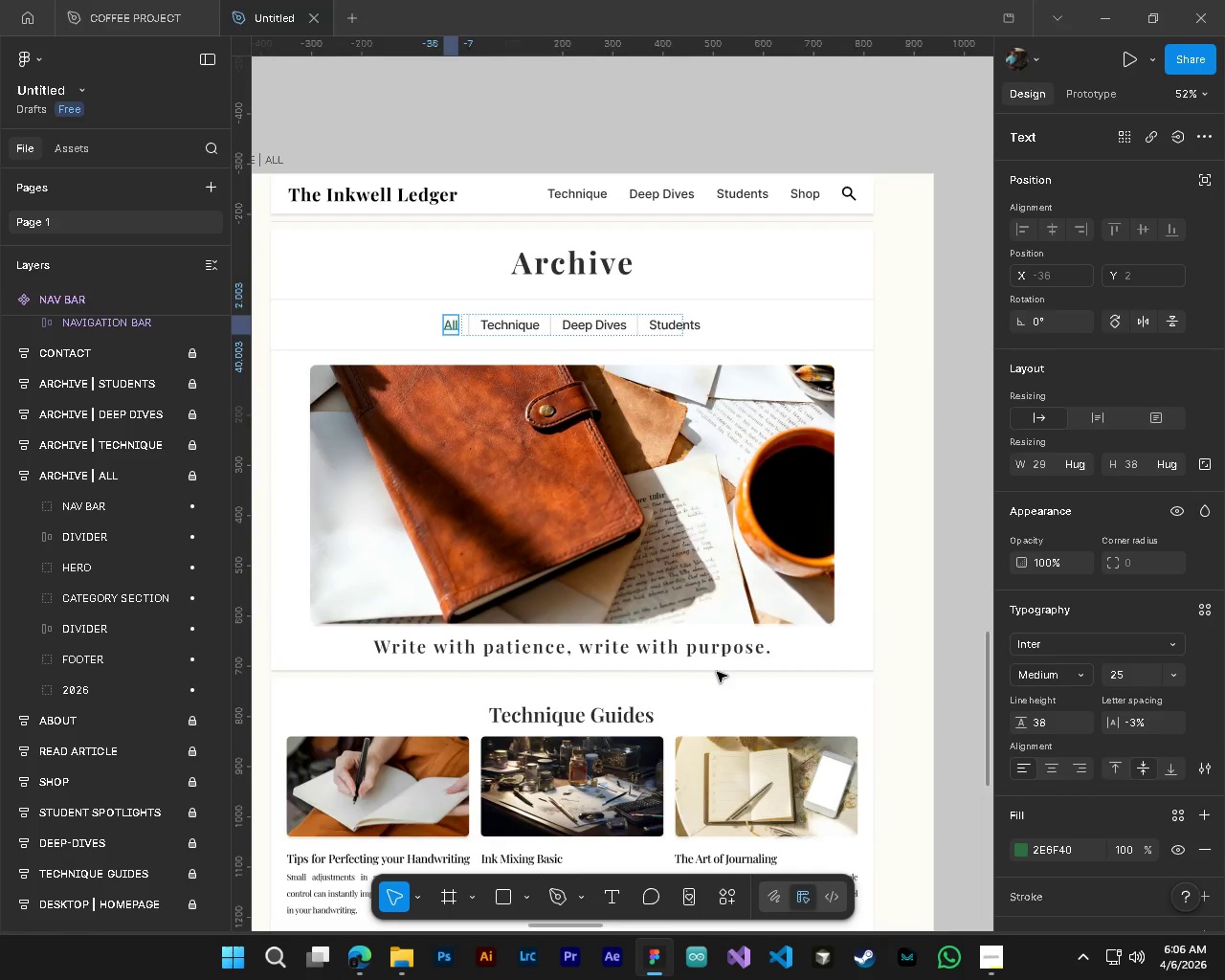 
key(Alt+Control+ControlLeft)
 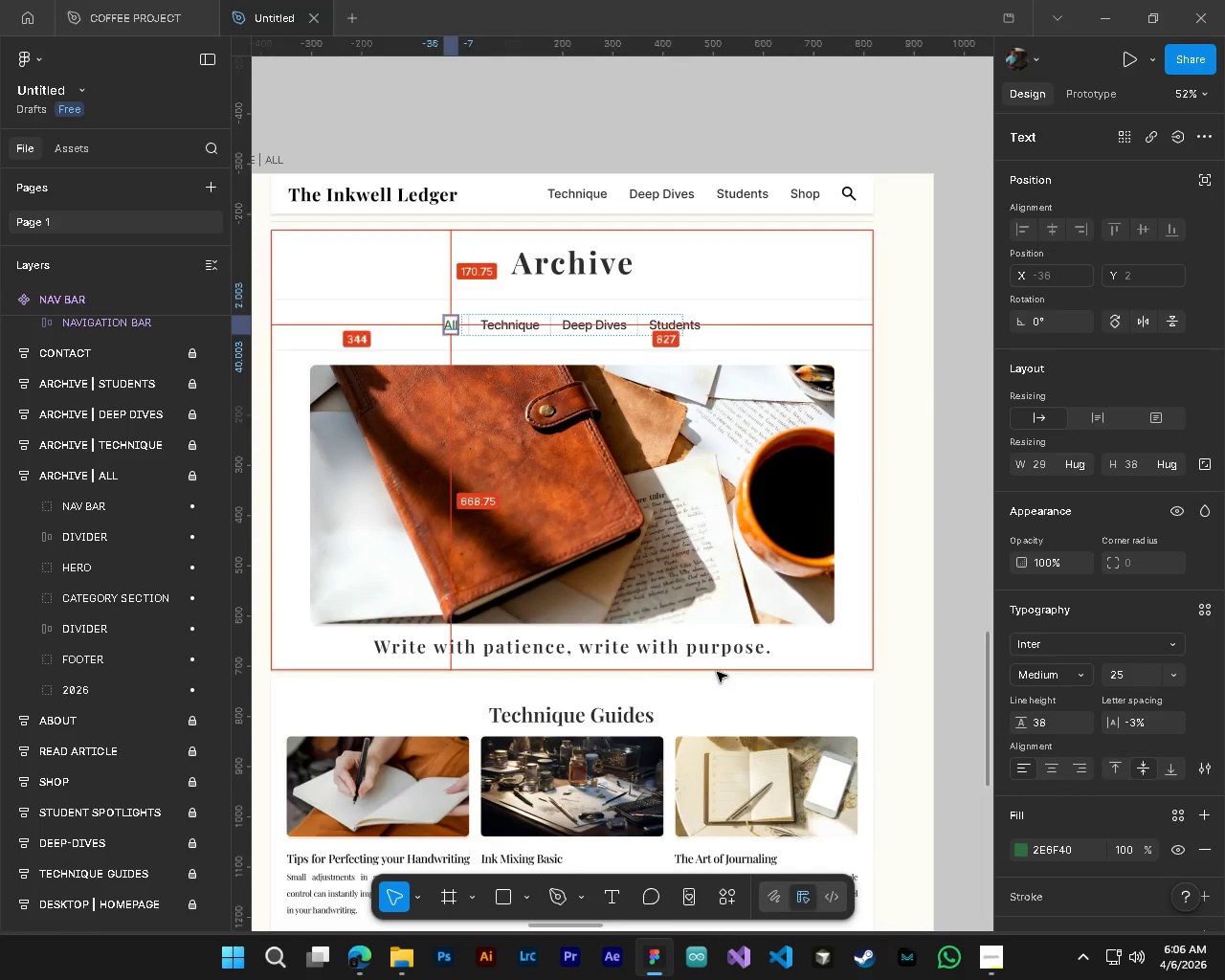 
left_click([899, 708])
 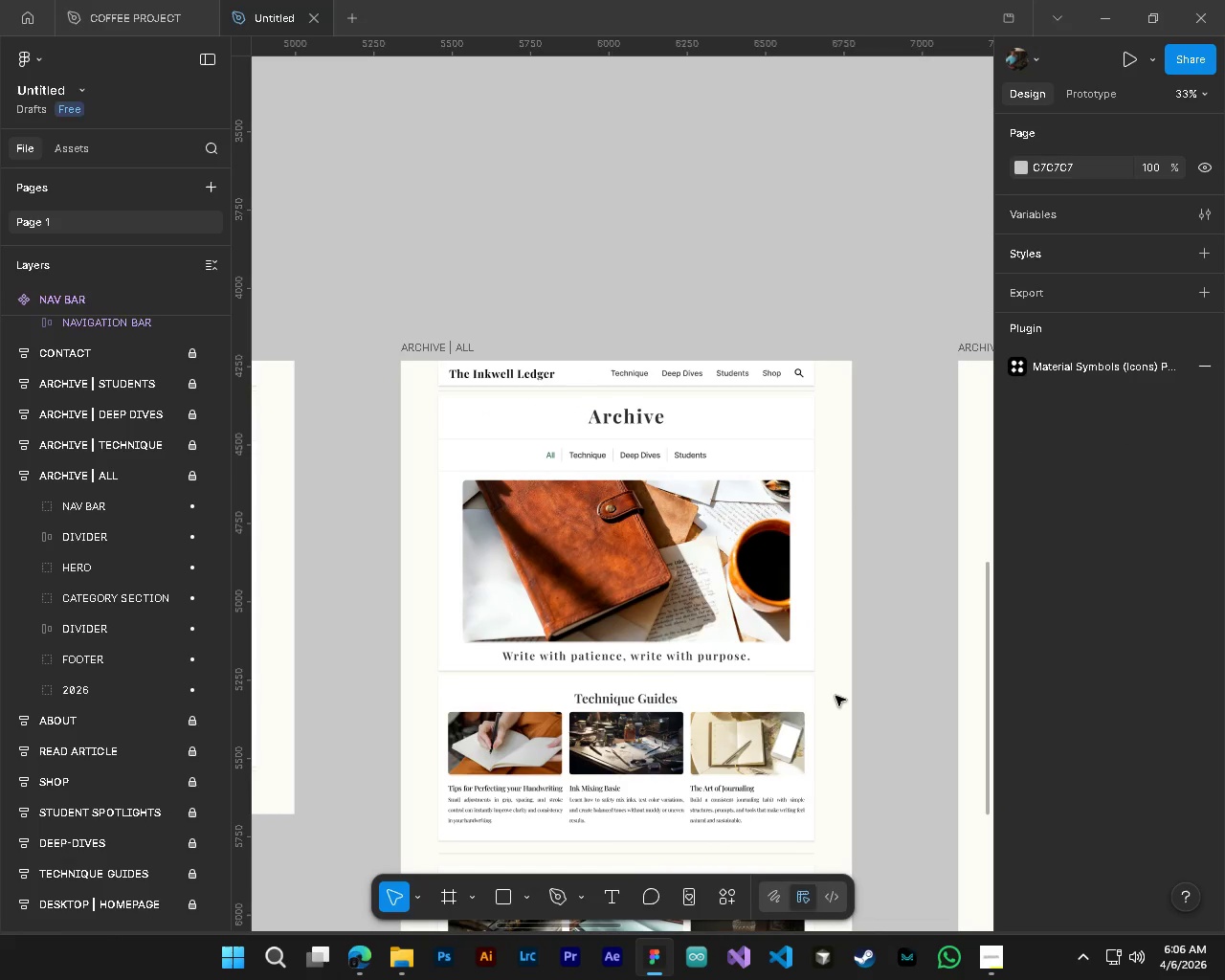 
scroll: coordinate [831, 696], scroll_direction: down, amount: 18.0
 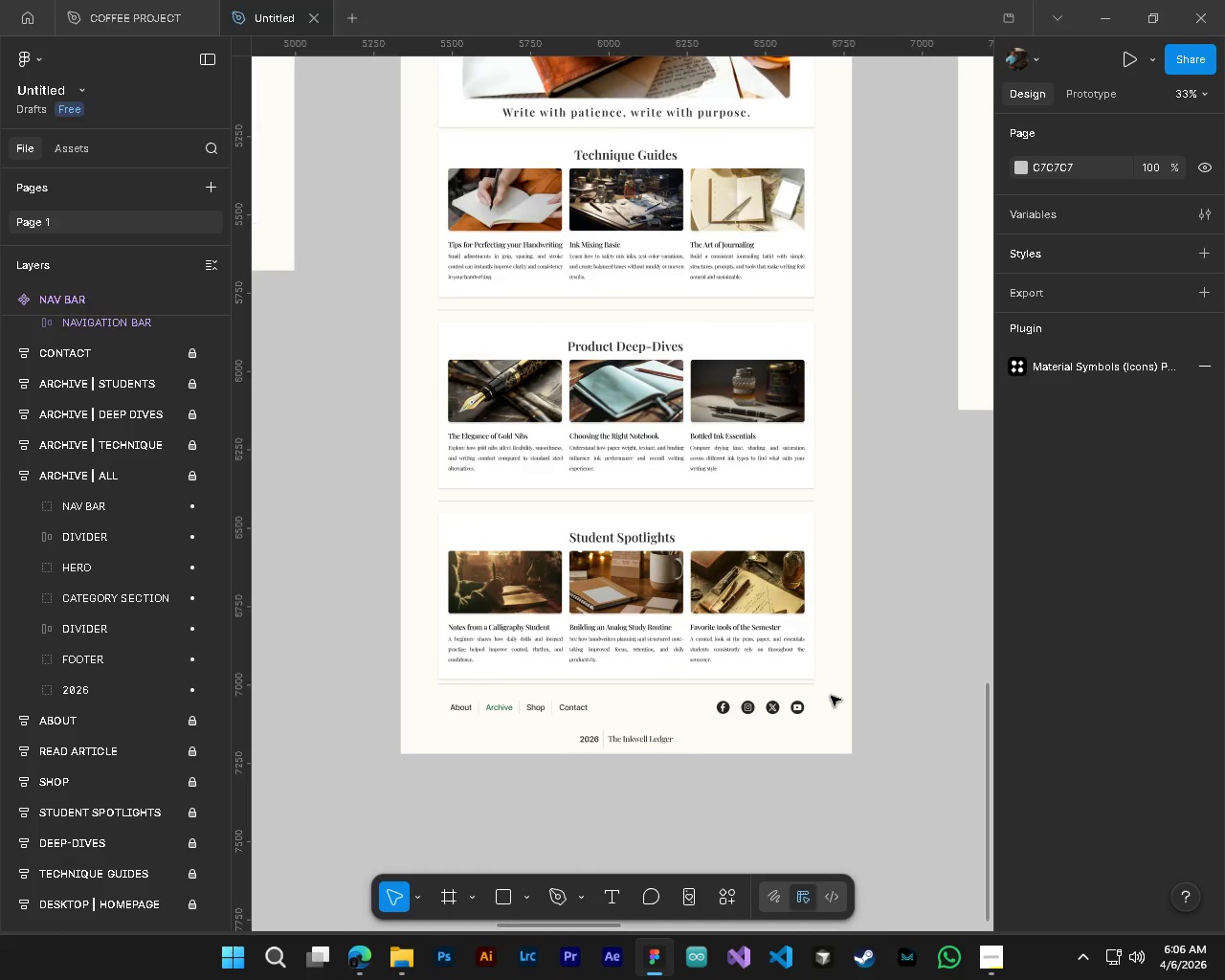 
key(Alt+Control+AltLeft)
 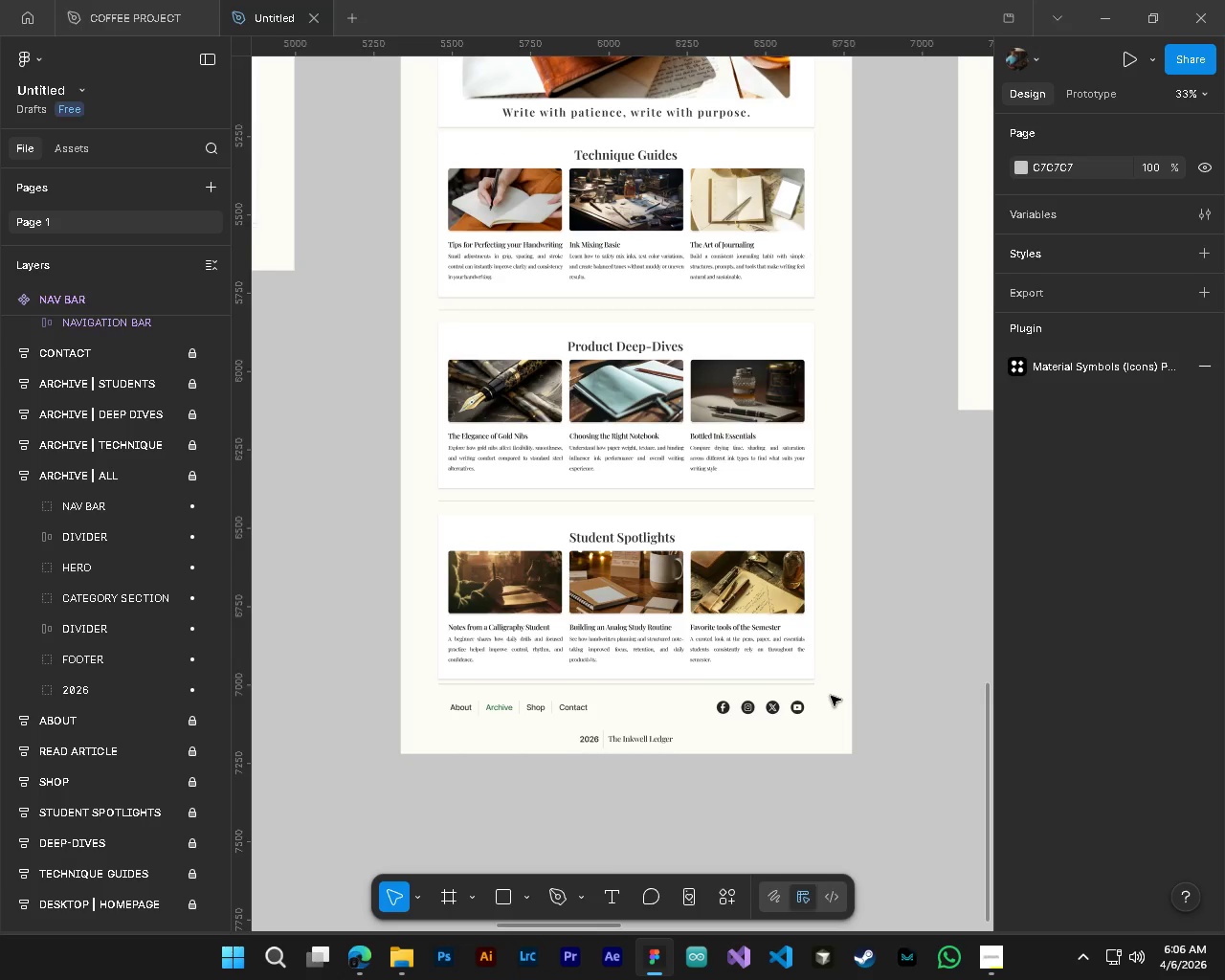 
hold_key(key=ControlLeft, duration=0.55)
 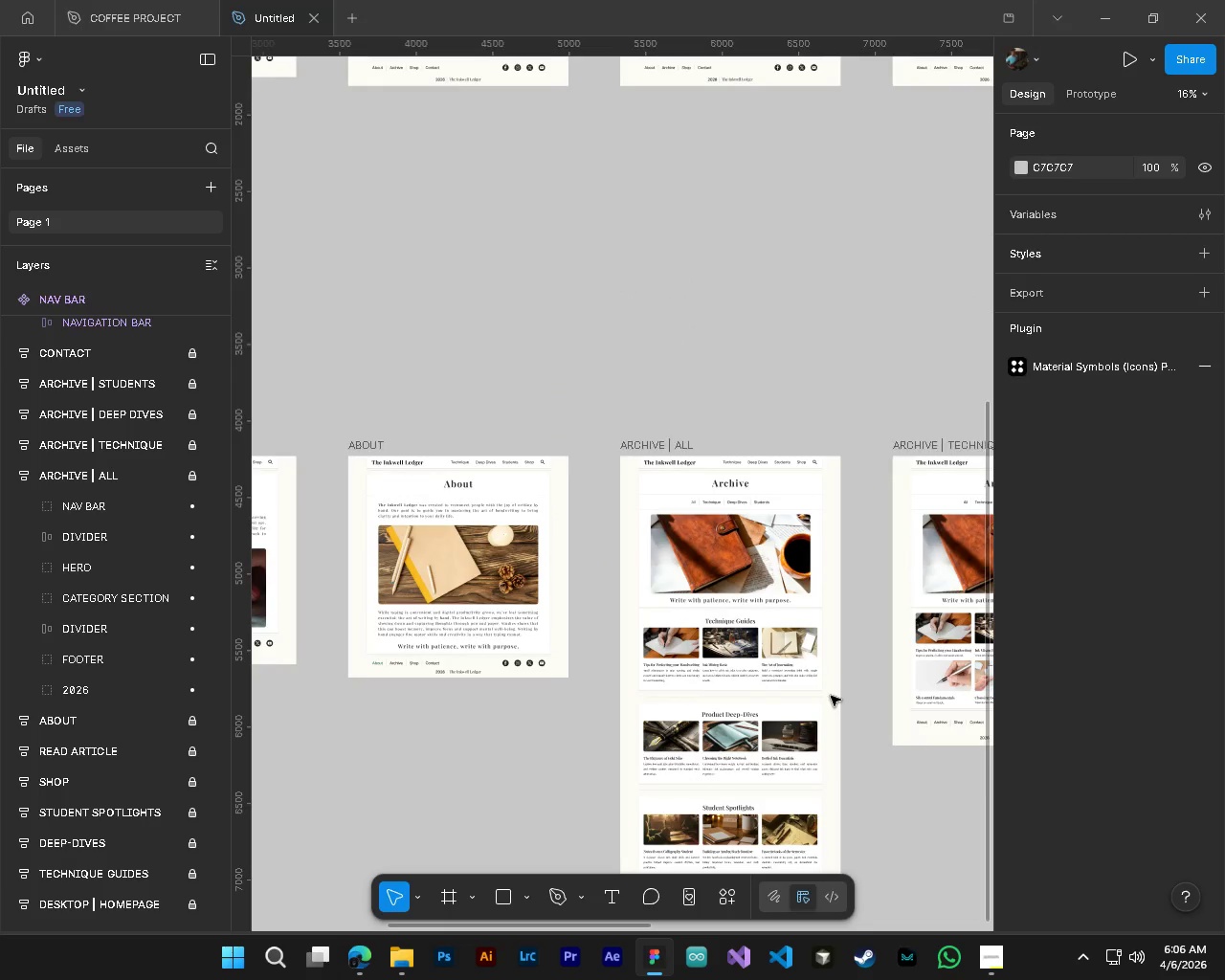 
hold_key(key=AltLeft, duration=0.5)
 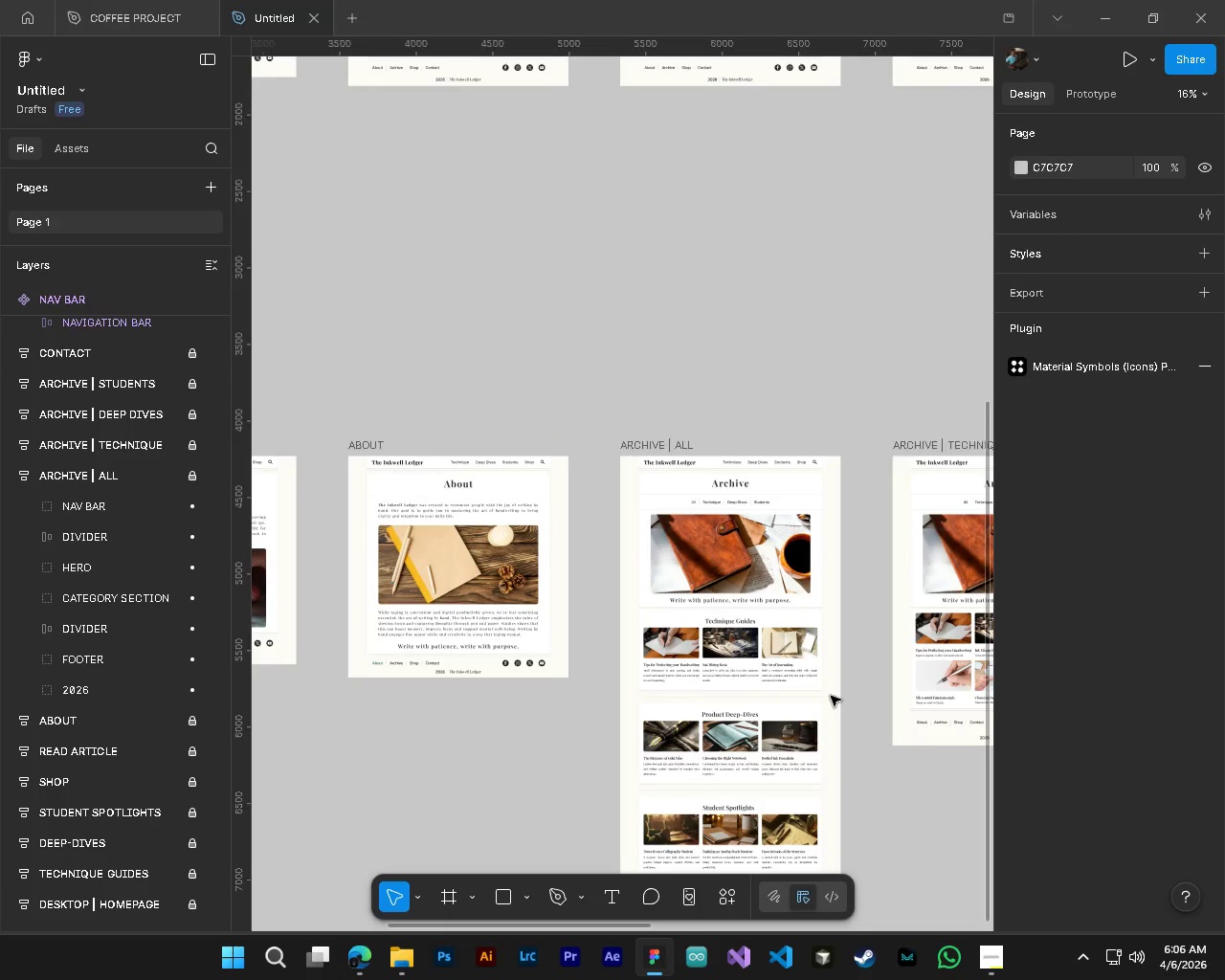 
hold_key(key=ShiftLeft, duration=0.45)
 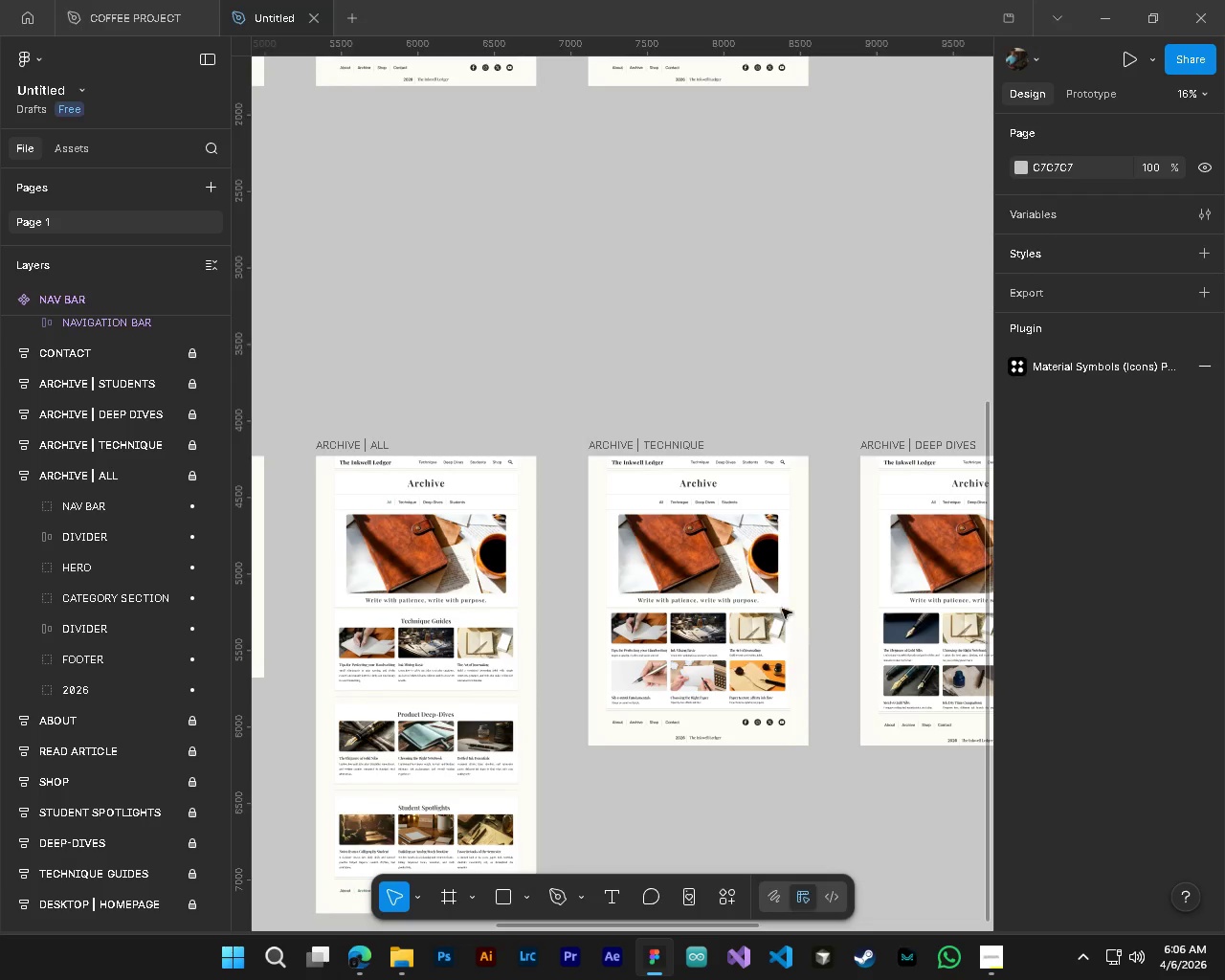 
hold_key(key=AltLeft, duration=0.77)
 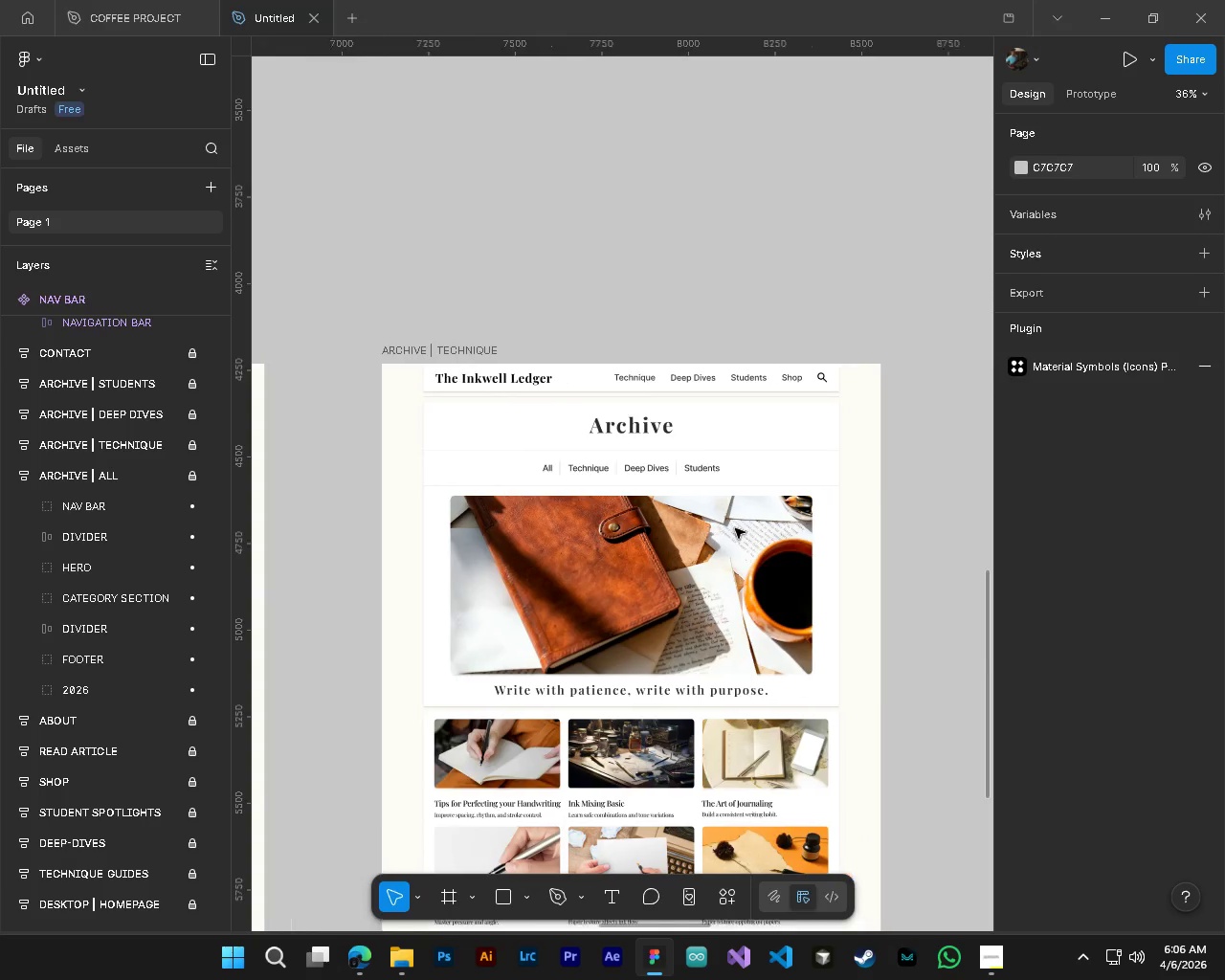 
hold_key(key=ControlLeft, duration=0.8)
 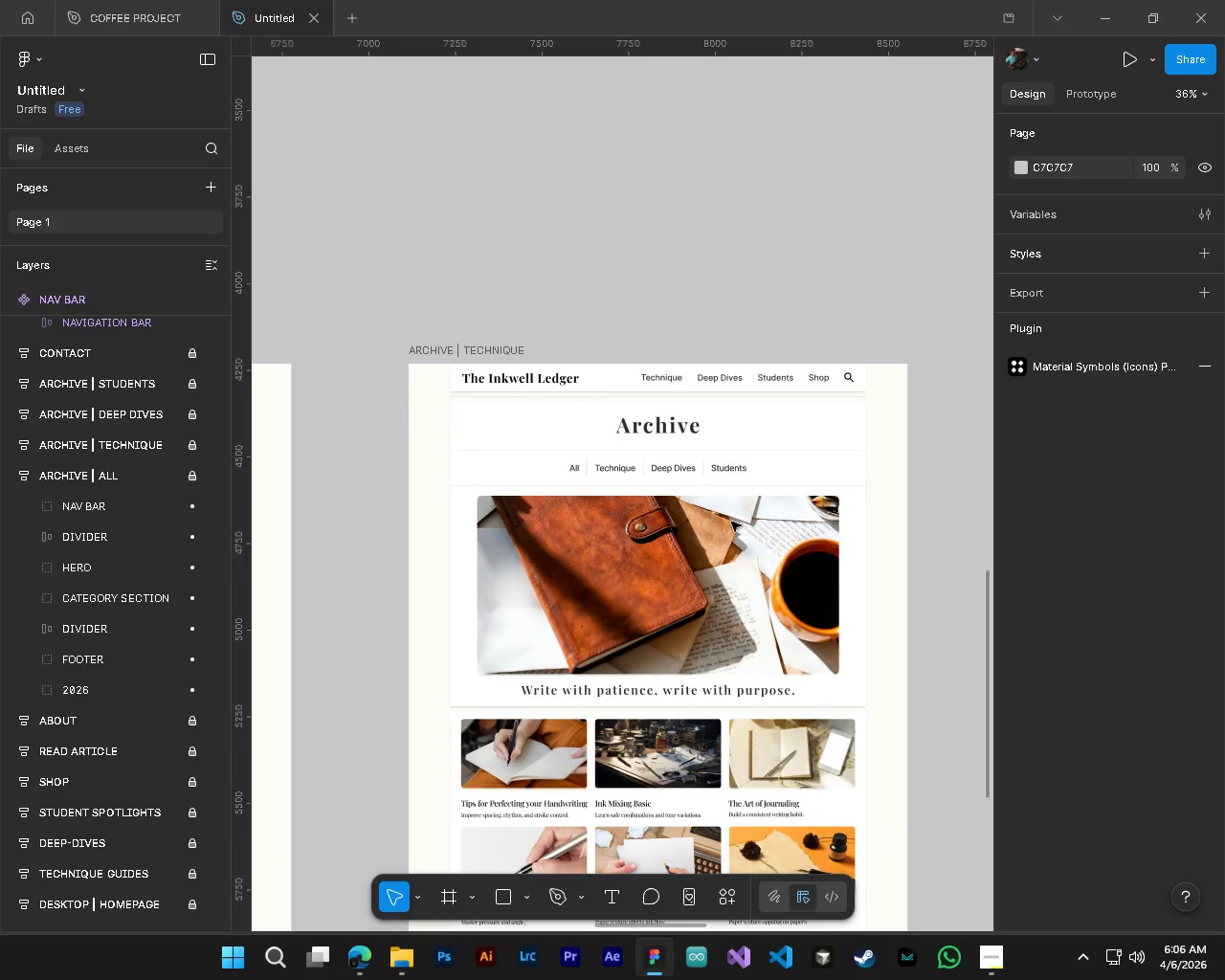 
key(Shift+ShiftLeft)
 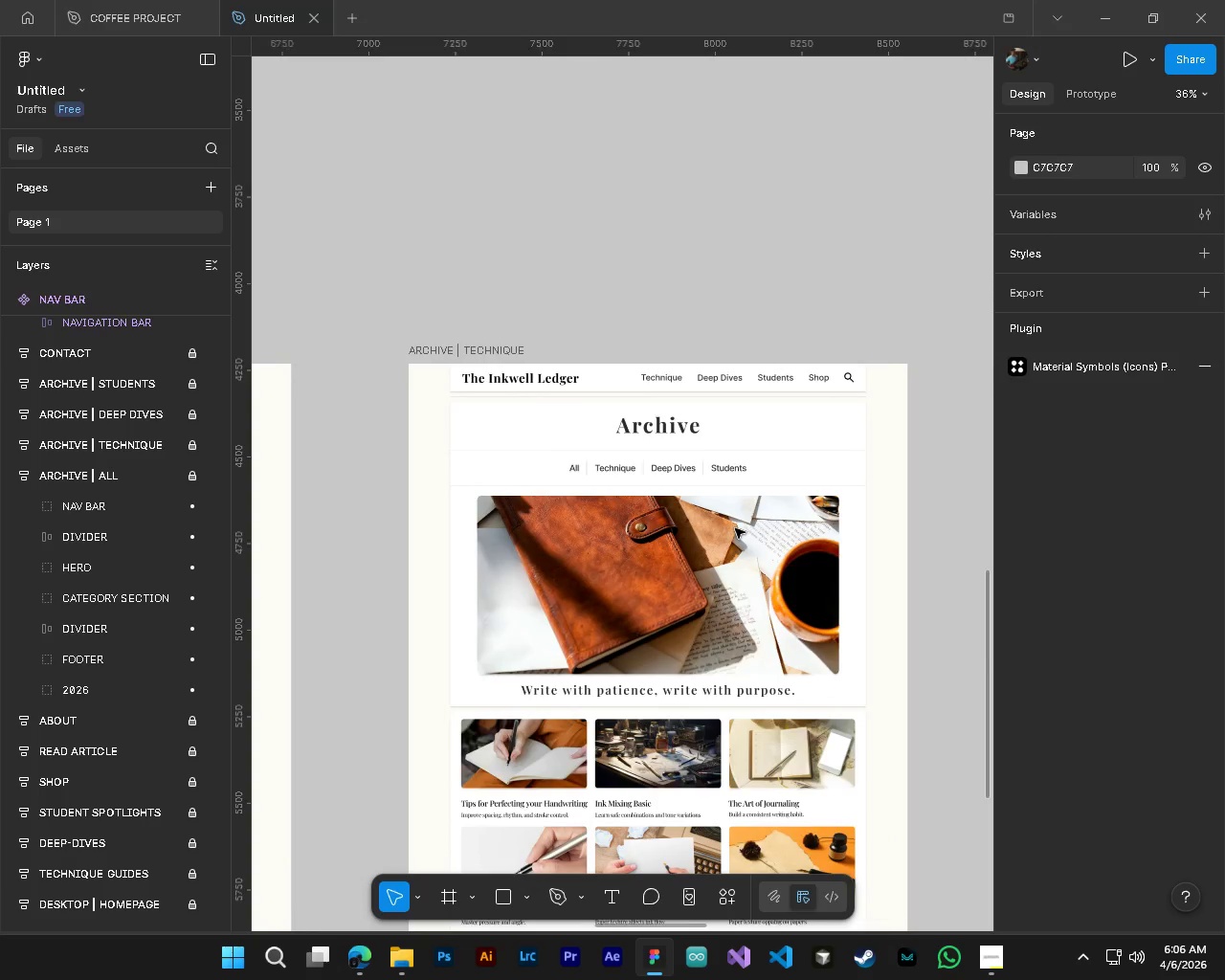 
scroll: coordinate [700, 479], scroll_direction: none, amount: 0.0
 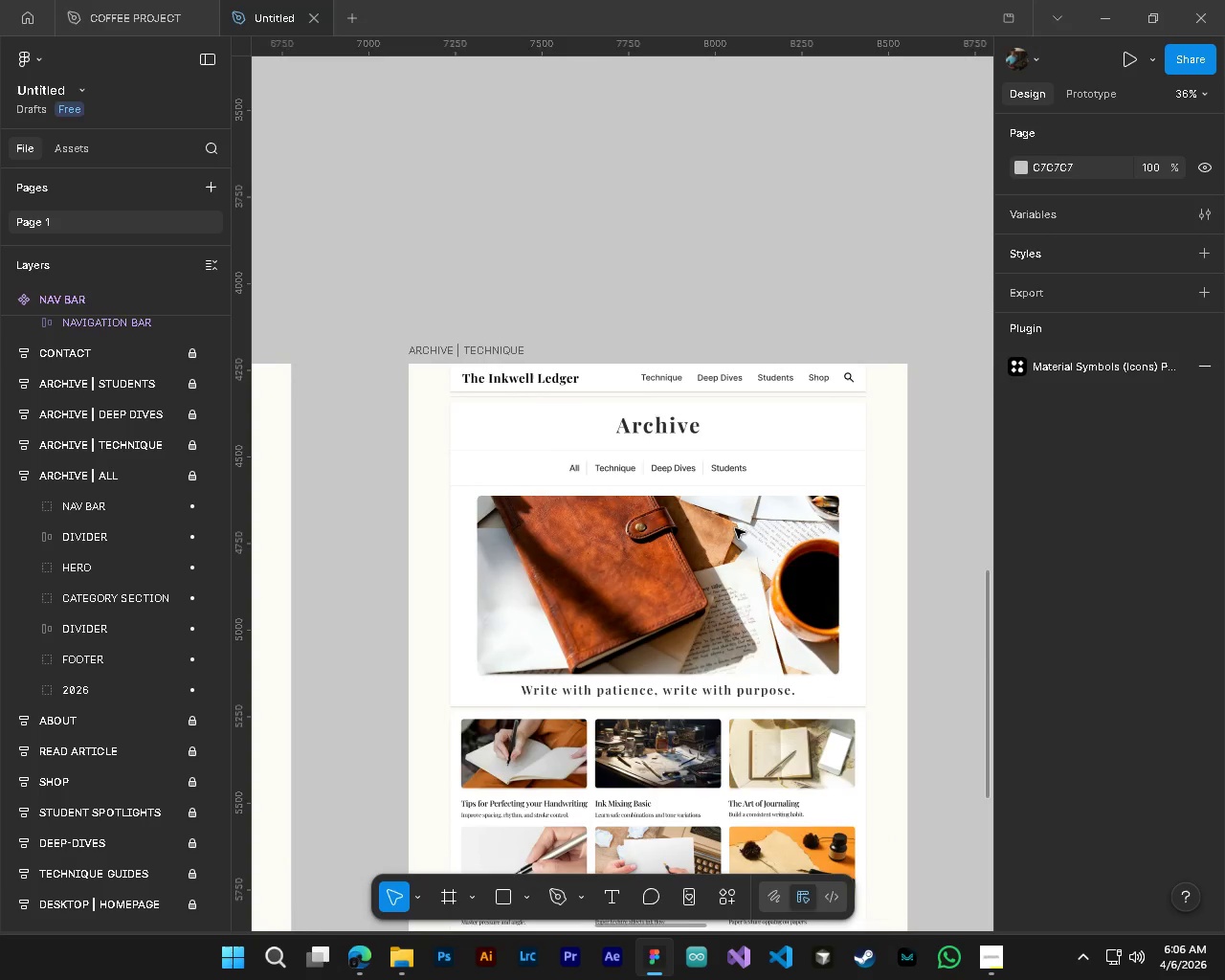 
scroll: coordinate [735, 528], scroll_direction: down, amount: 4.0
 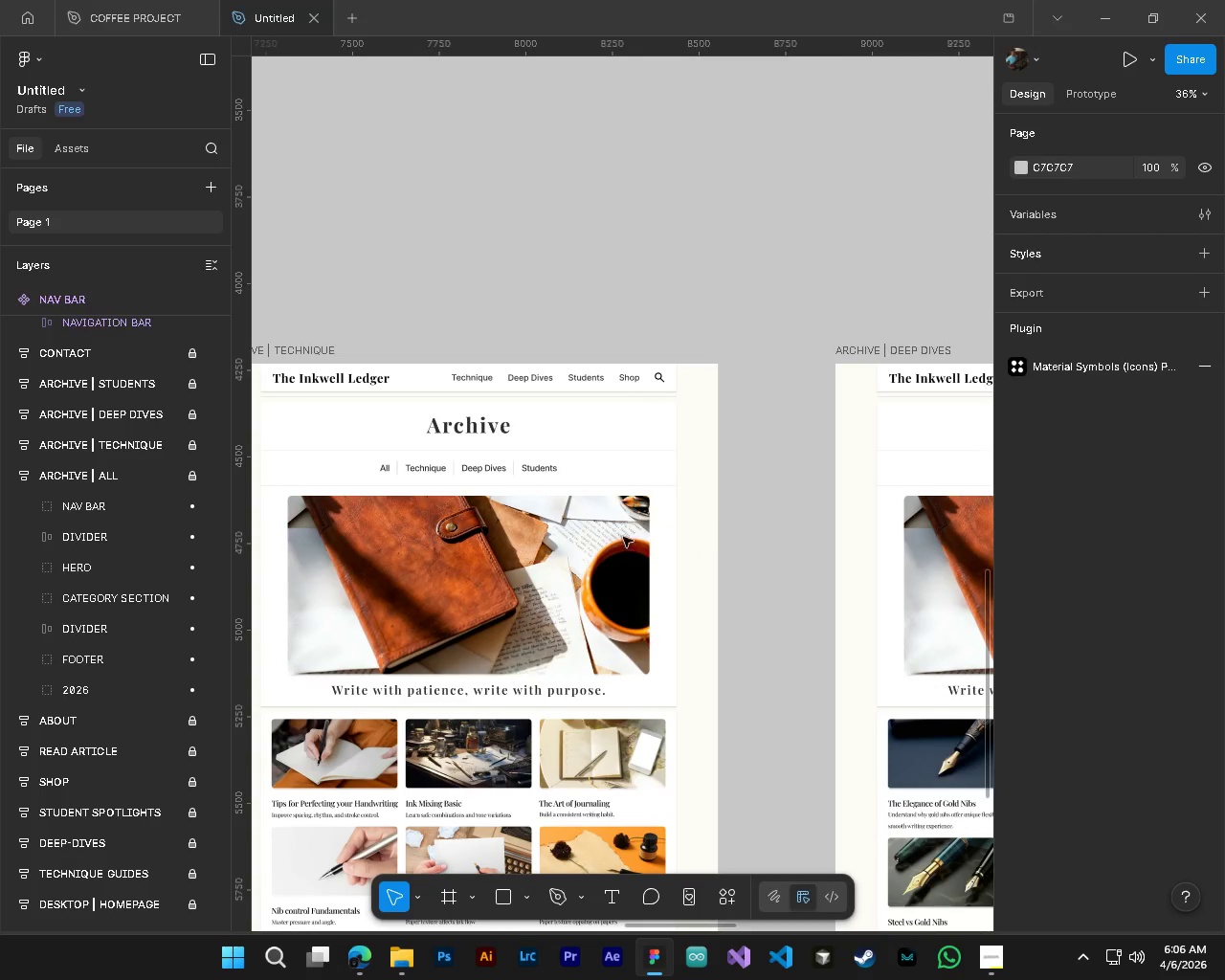 
key(Shift+ShiftLeft)
 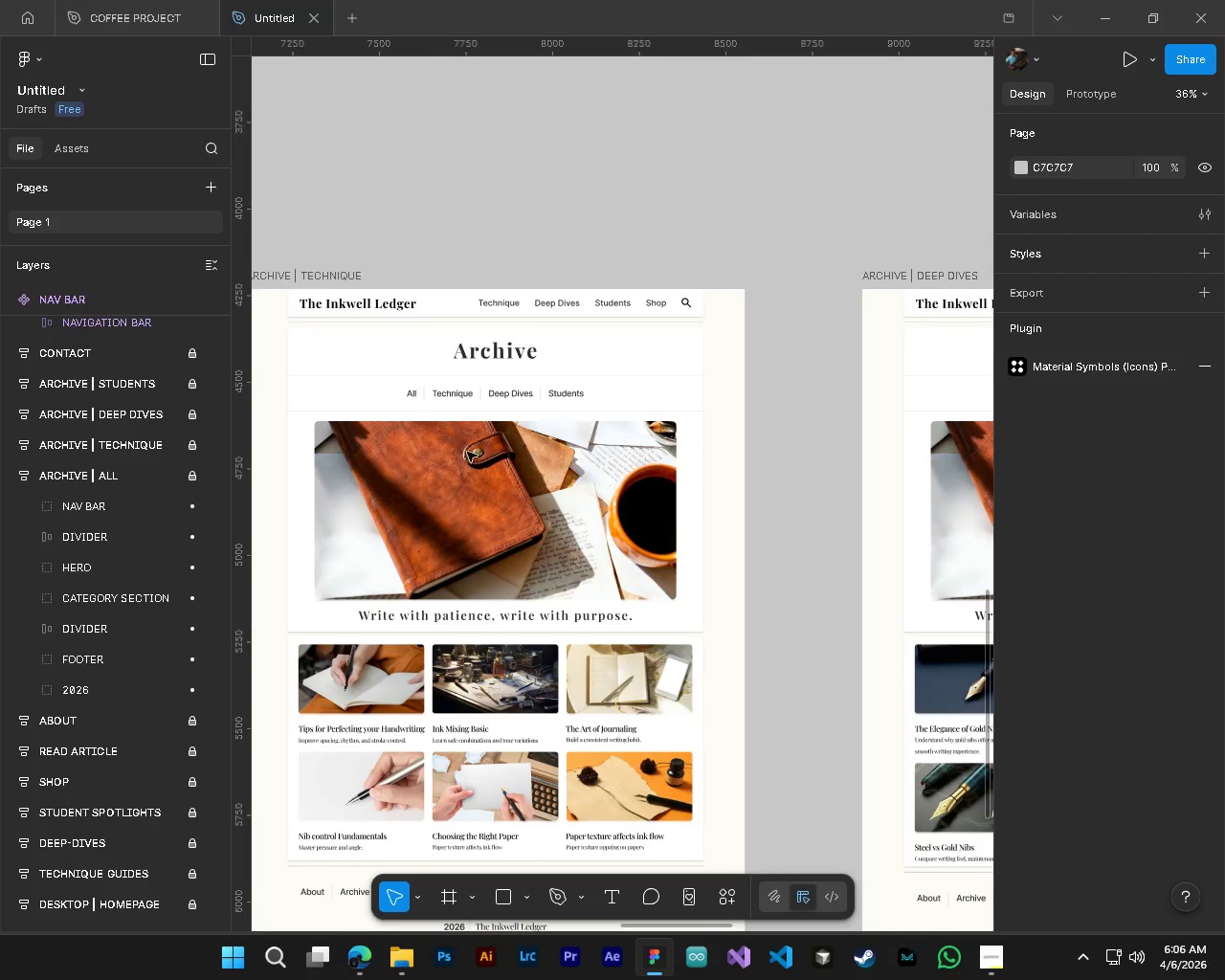 
scroll: coordinate [595, 543], scroll_direction: down, amount: 1.0
 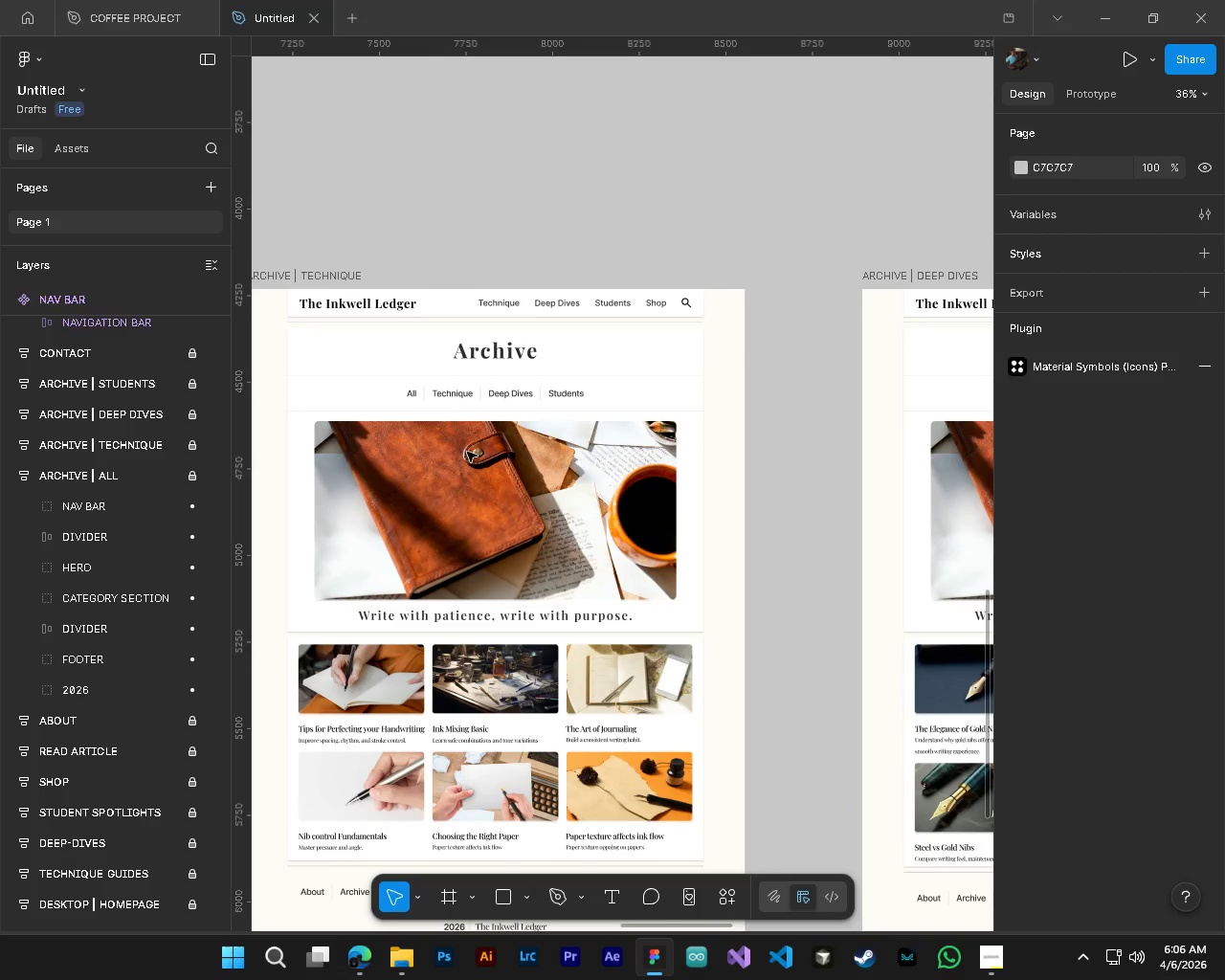 
key(Shift+ShiftLeft)
 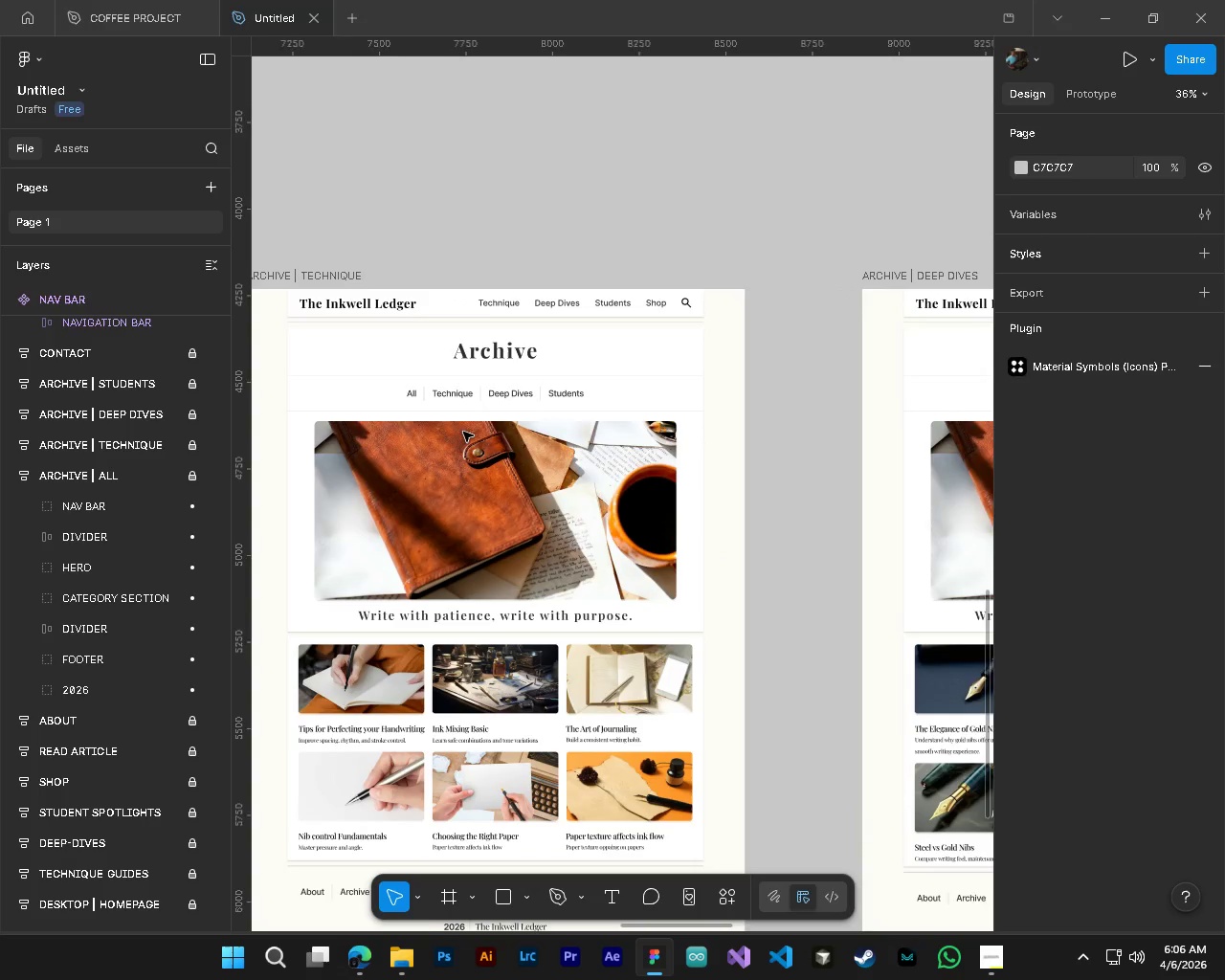 
hold_key(key=ControlLeft, duration=0.36)
hold_key(key=AltLeft, duration=0.31)
scroll: coordinate [430, 393], scroll_direction: up, amount: 4.0
 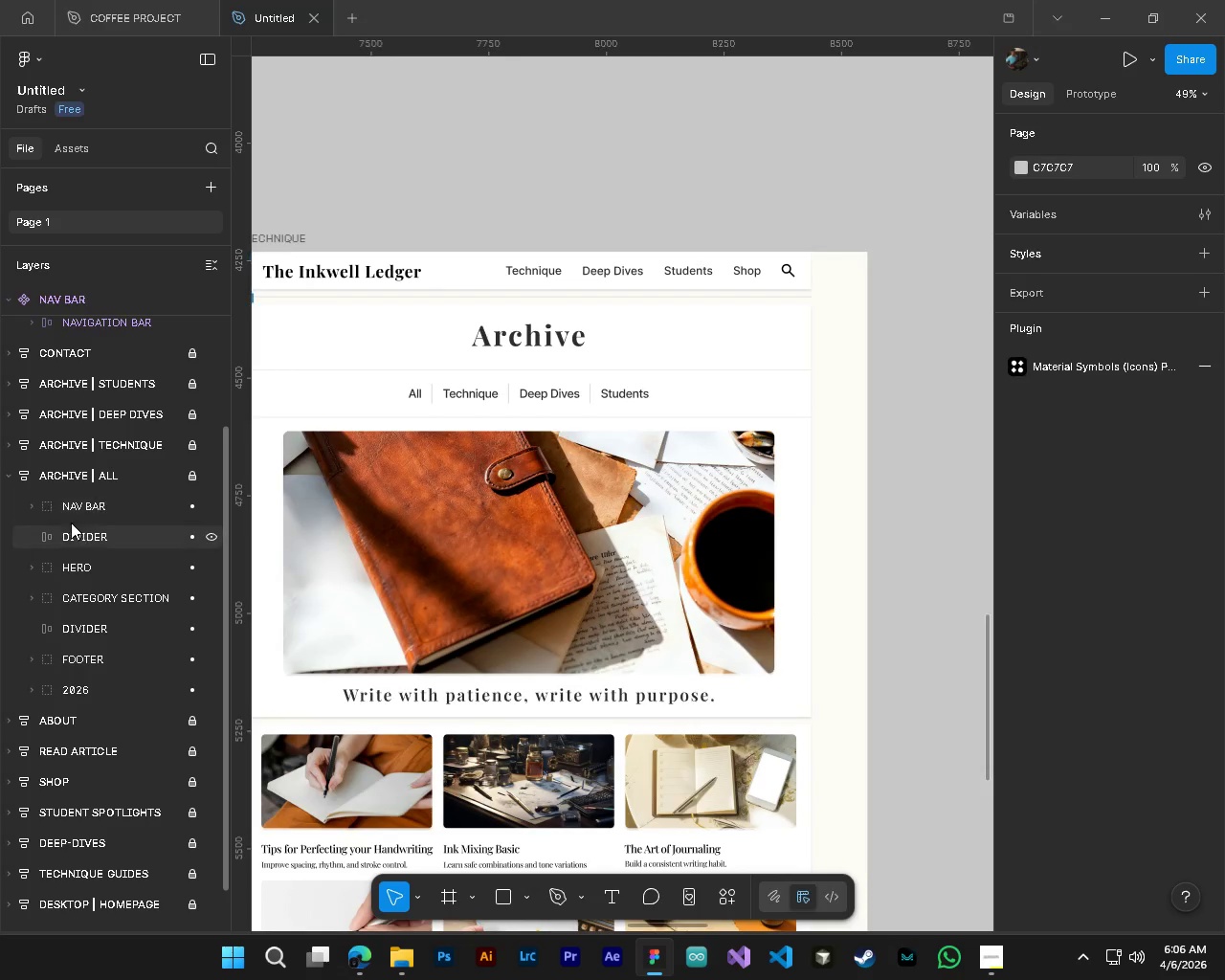 
left_click([11, 479])
 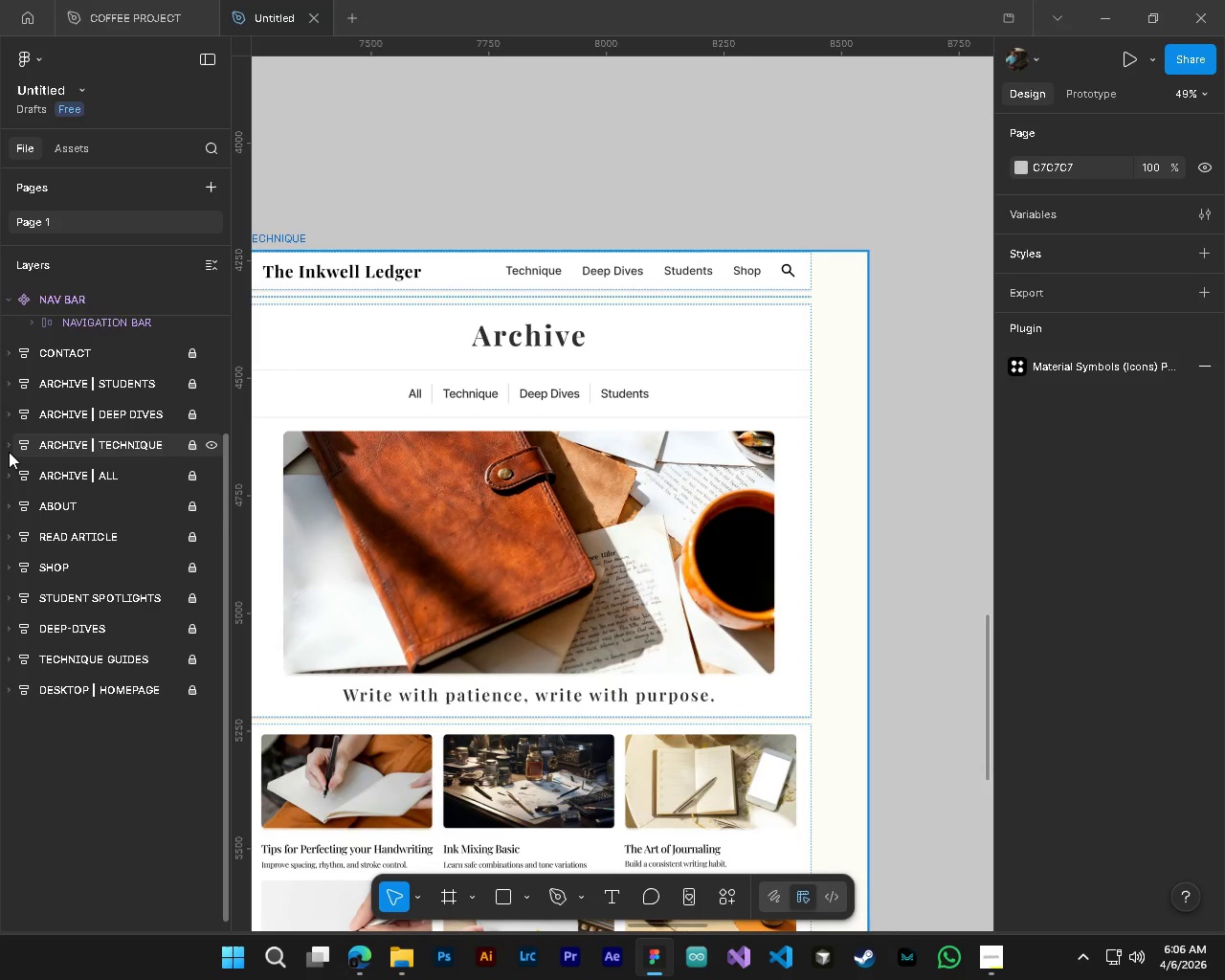 
left_click([9, 452])
 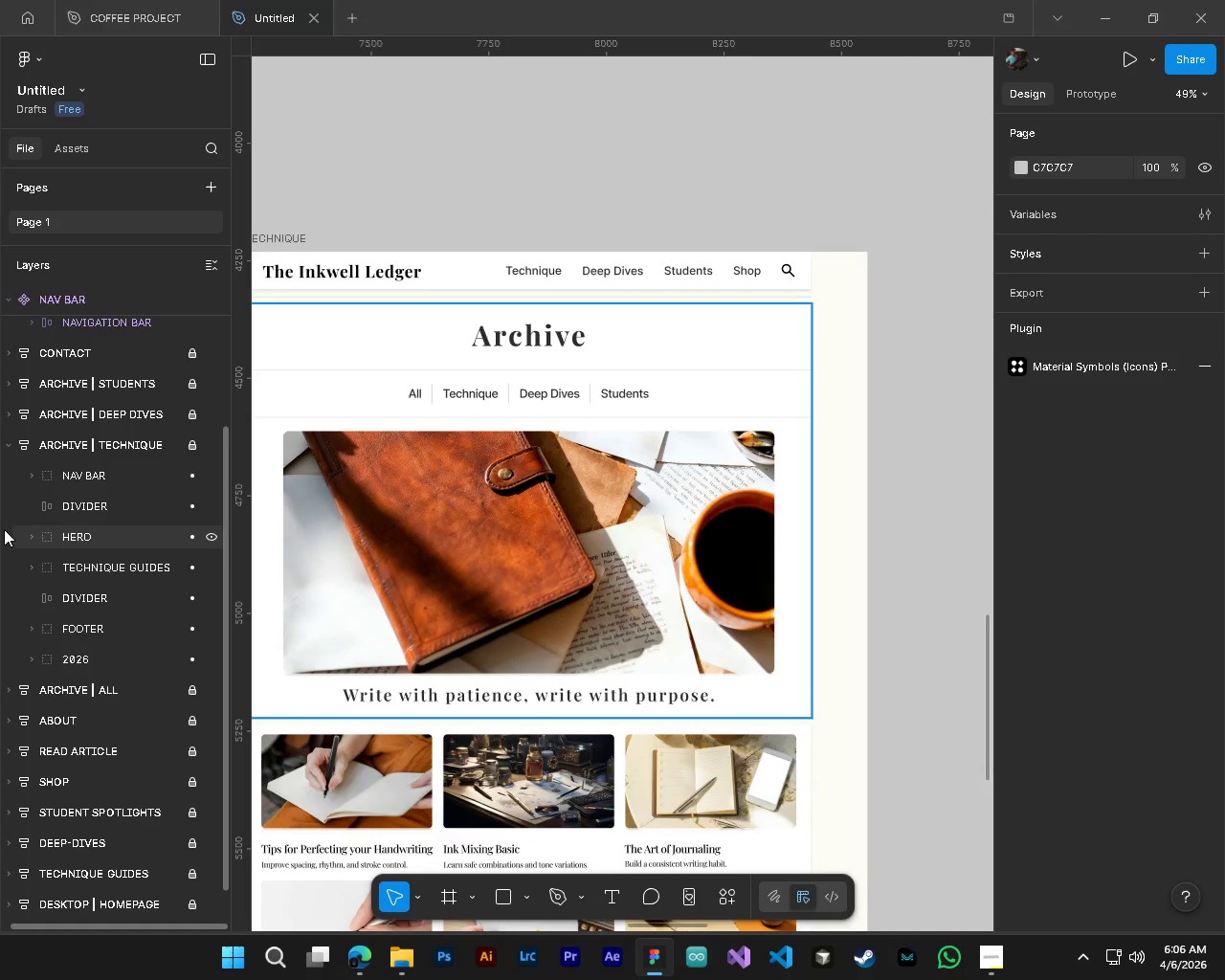 
hold_key(key=ShiftLeft, duration=0.39)
scroll: coordinate [598, 527], scroll_direction: up, amount: 2.0
 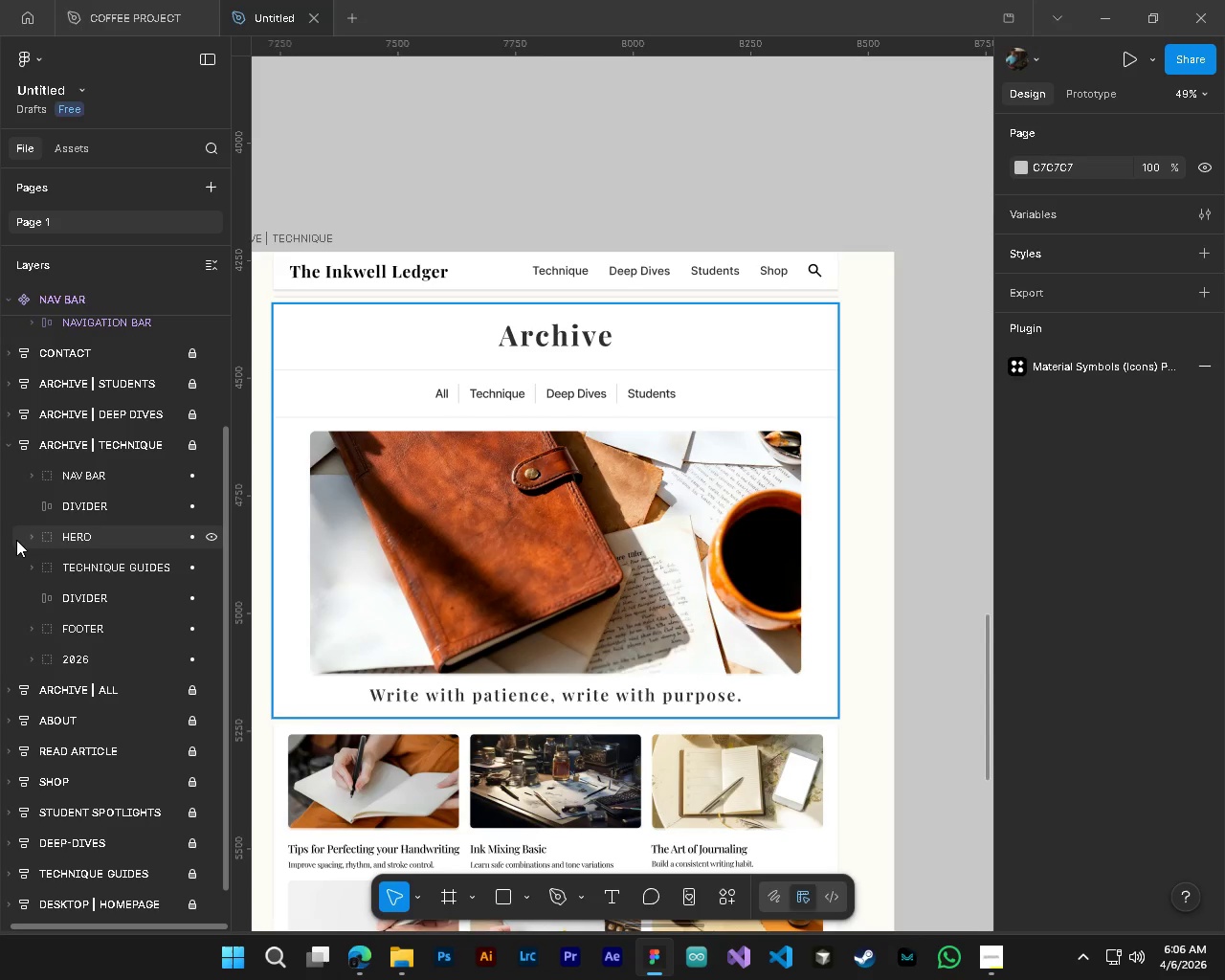 
left_click([31, 533])
 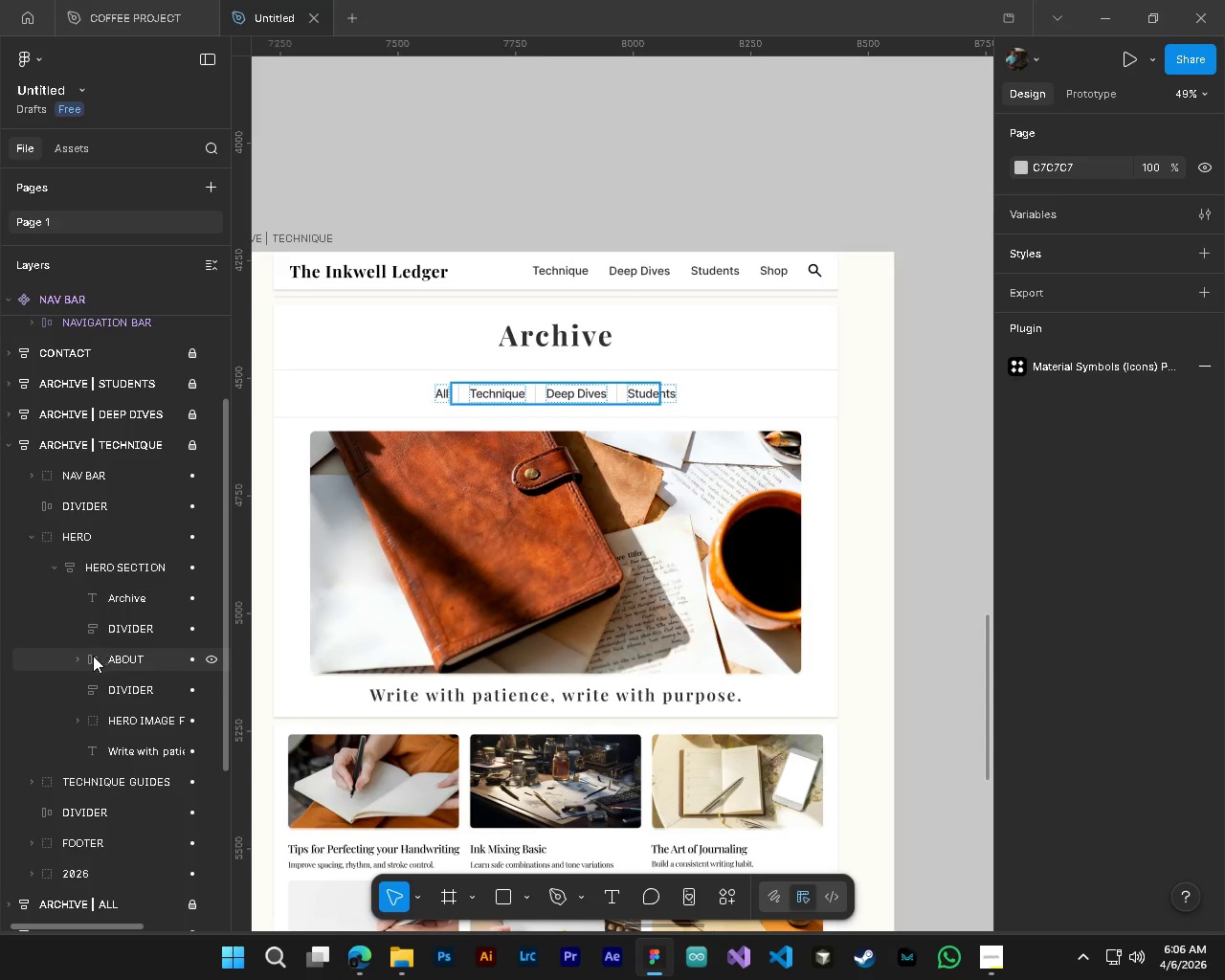 
left_click([74, 660])
 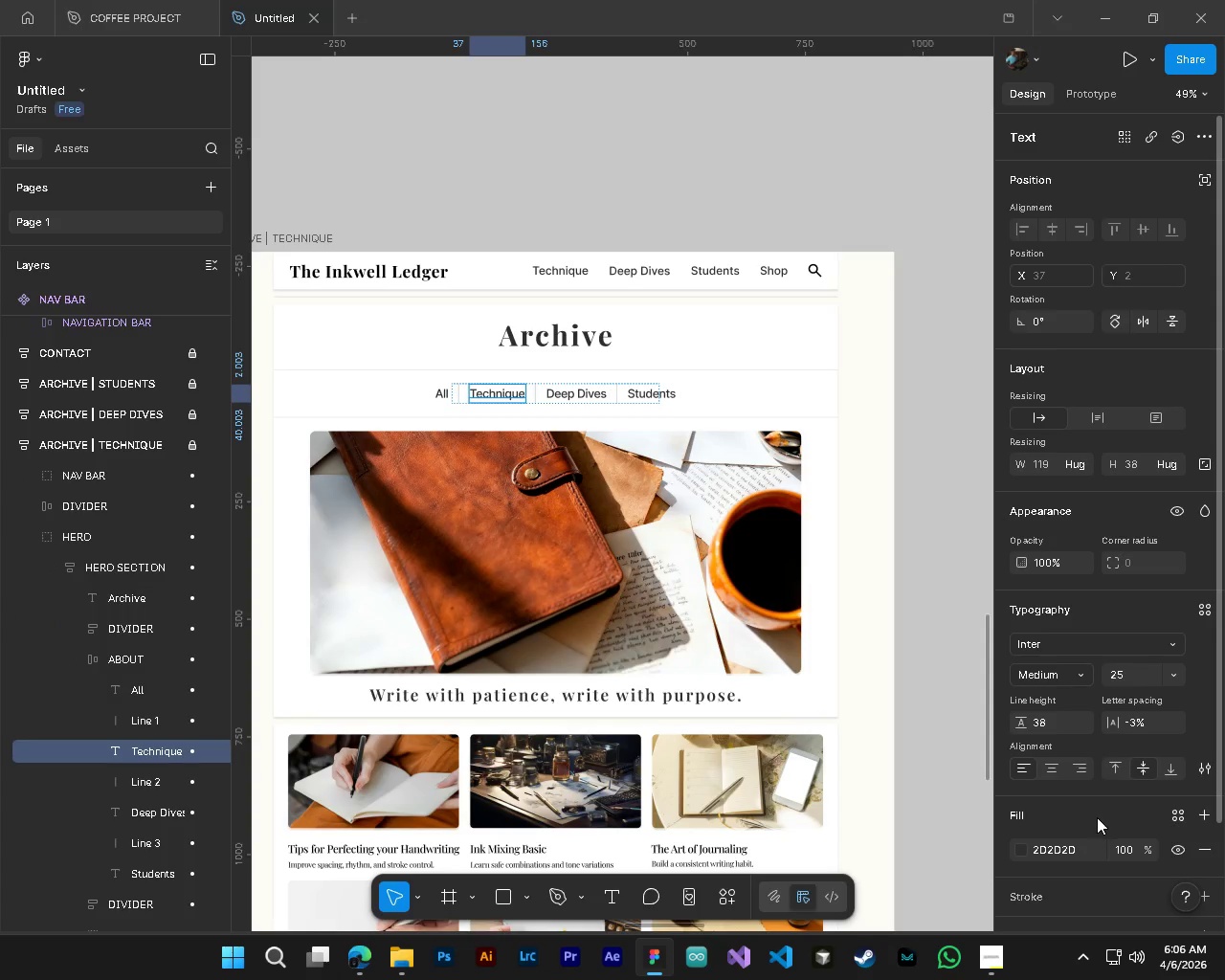 
left_click([1025, 853])
 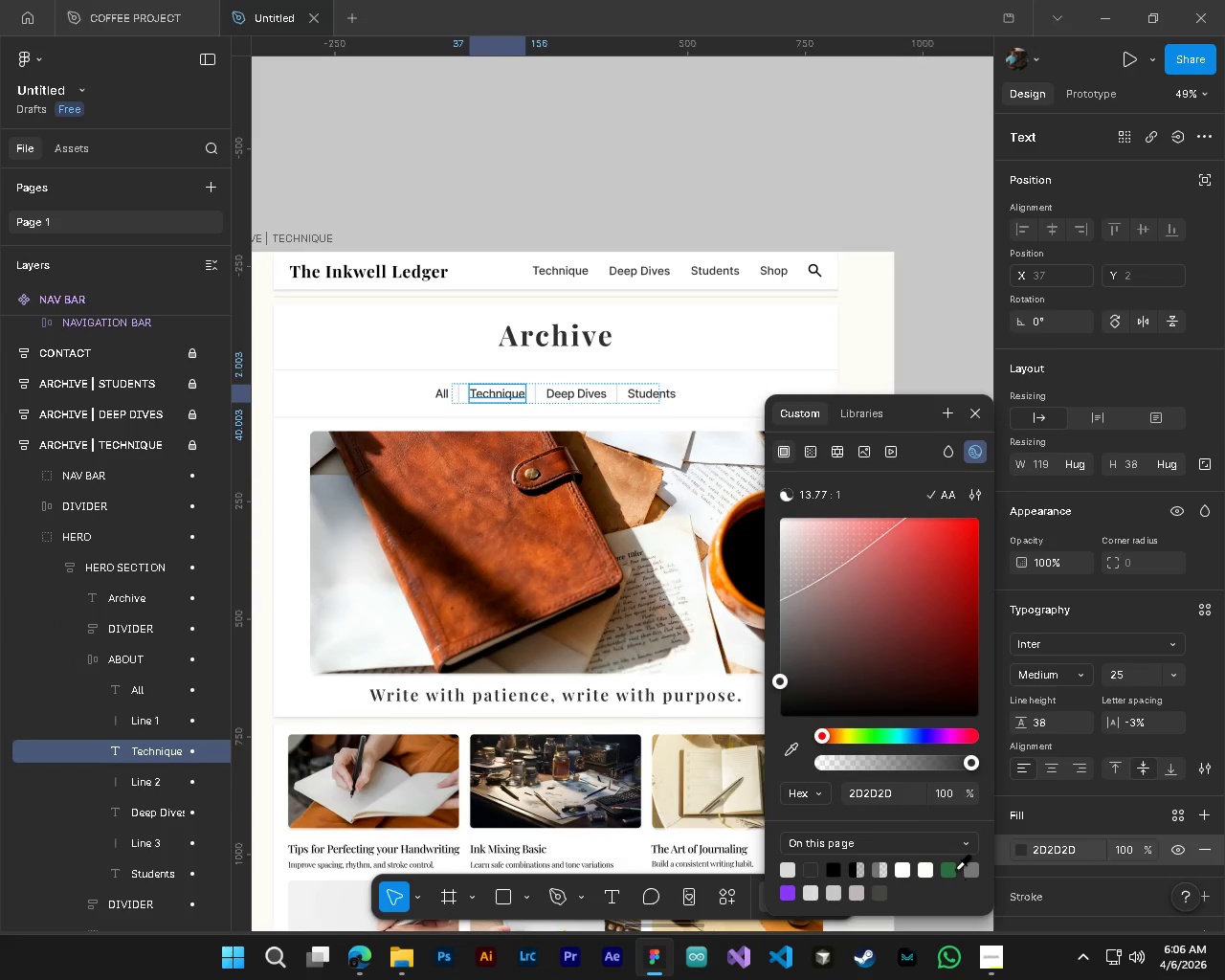 
left_click([953, 869])
 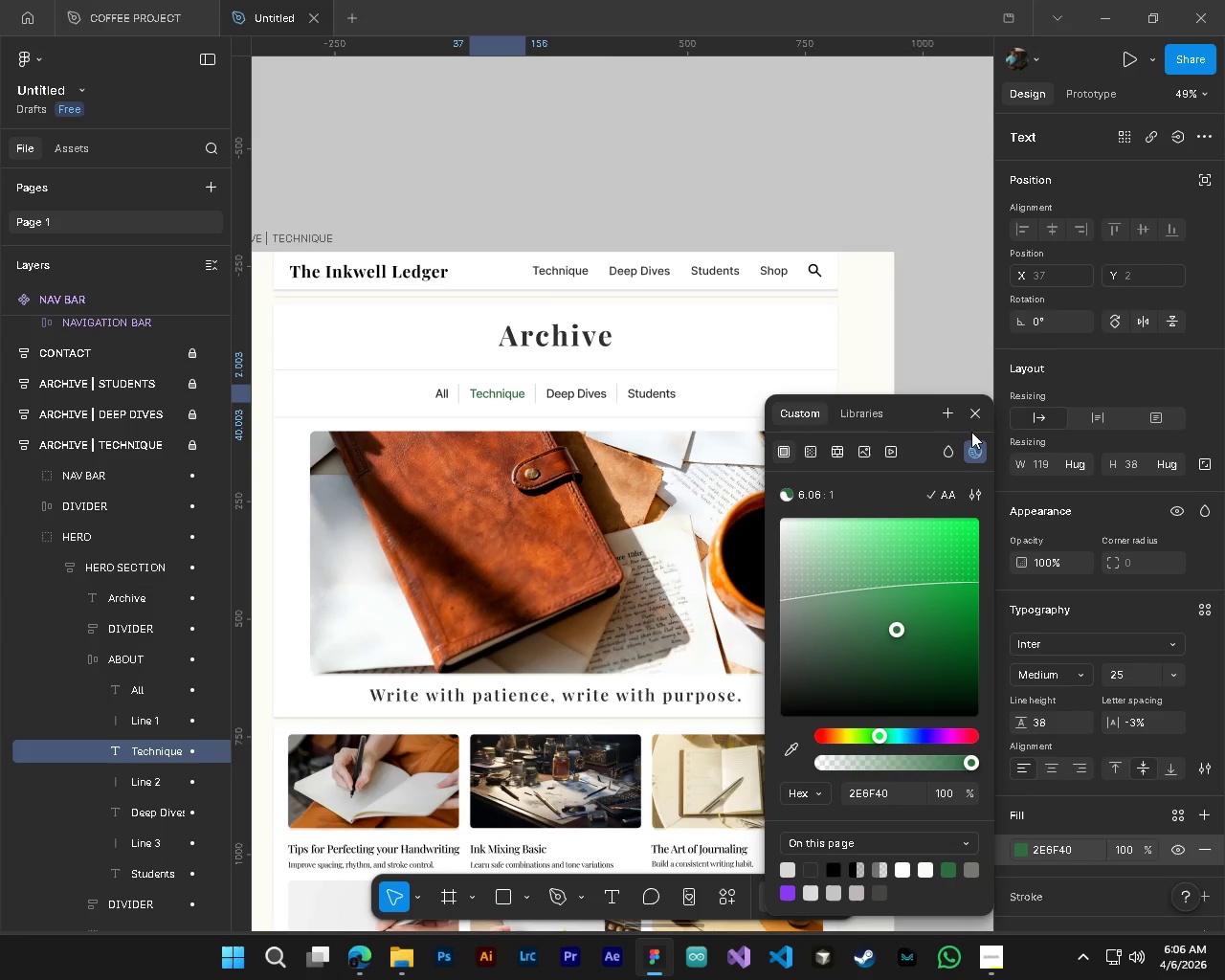 
left_click([972, 417])
 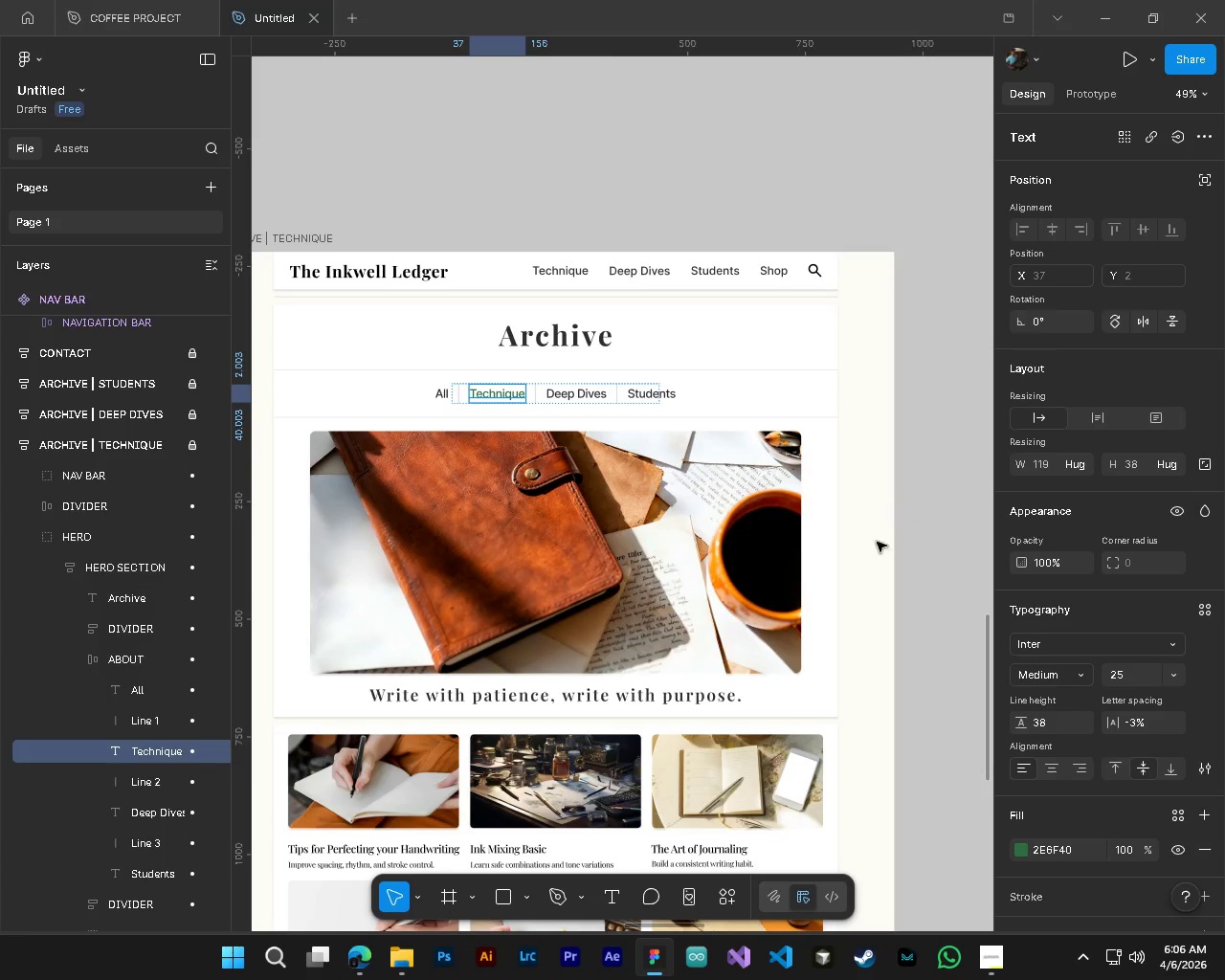 
hold_key(key=AltLeft, duration=0.42)
hold_key(key=ControlLeft, duration=0.45)
scroll: coordinate [861, 564], scroll_direction: down, amount: 4.0
 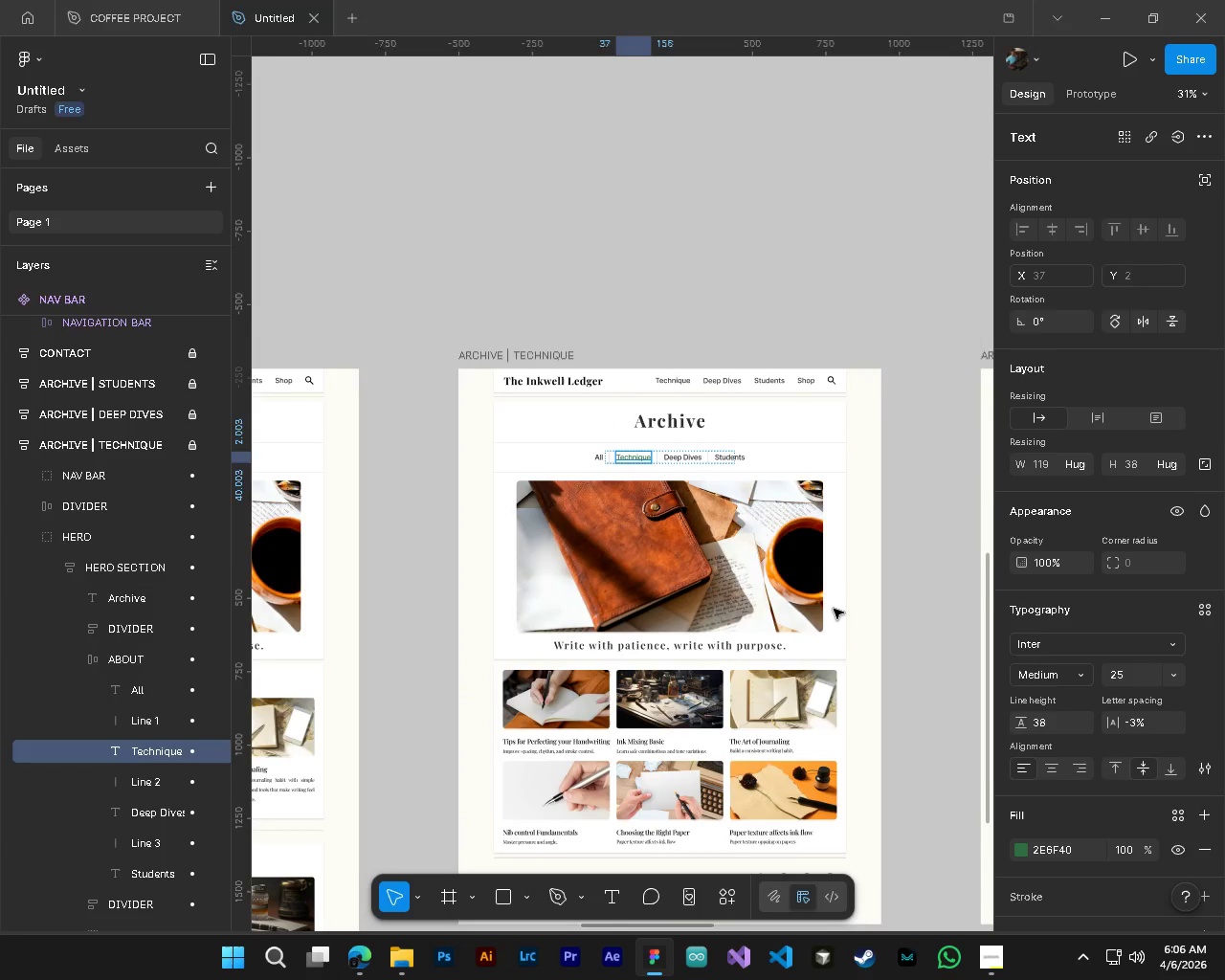 
key(Shift+ShiftLeft)
 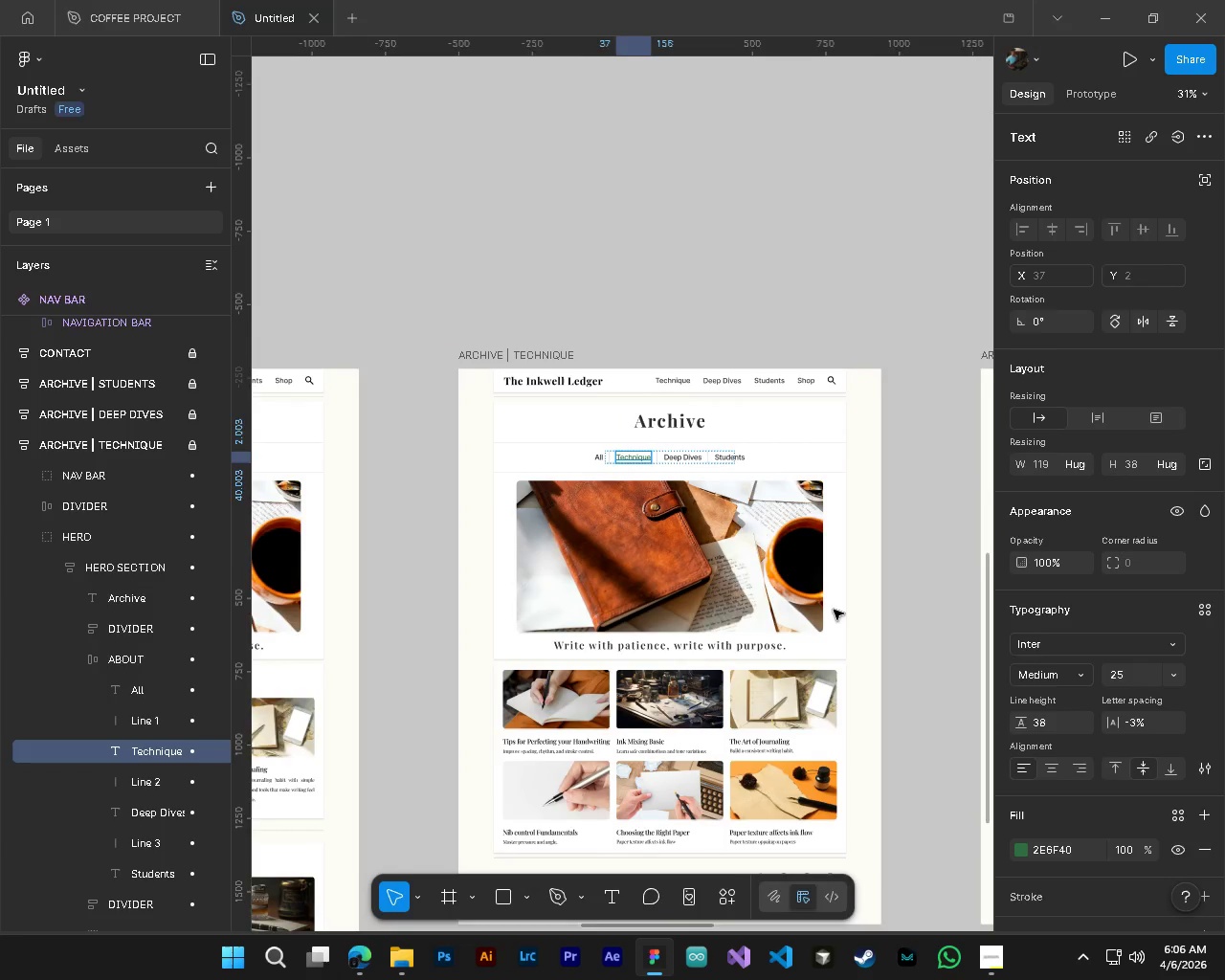 
key(Alt+Control+AltLeft)
 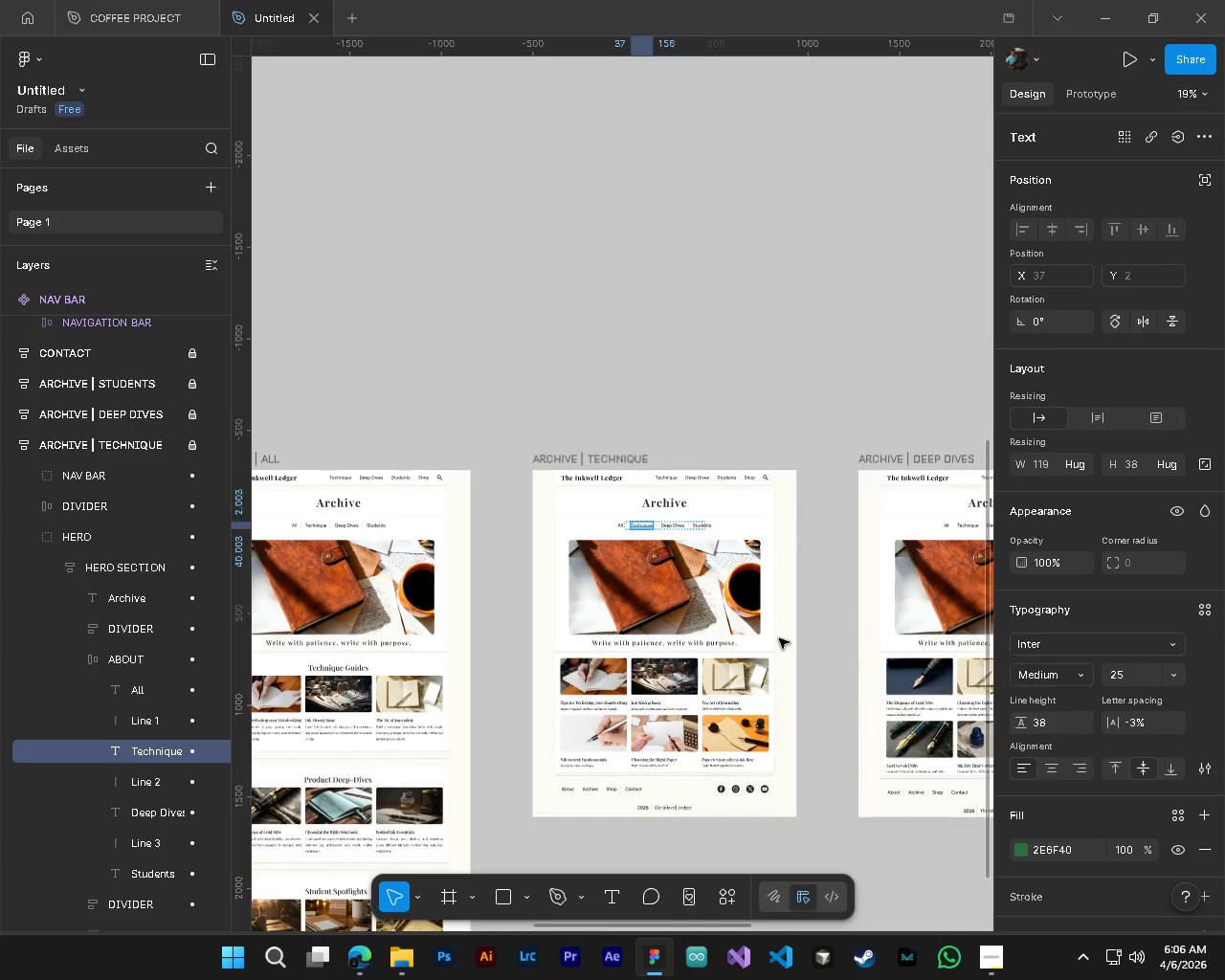 
key(Control+ControlLeft)
 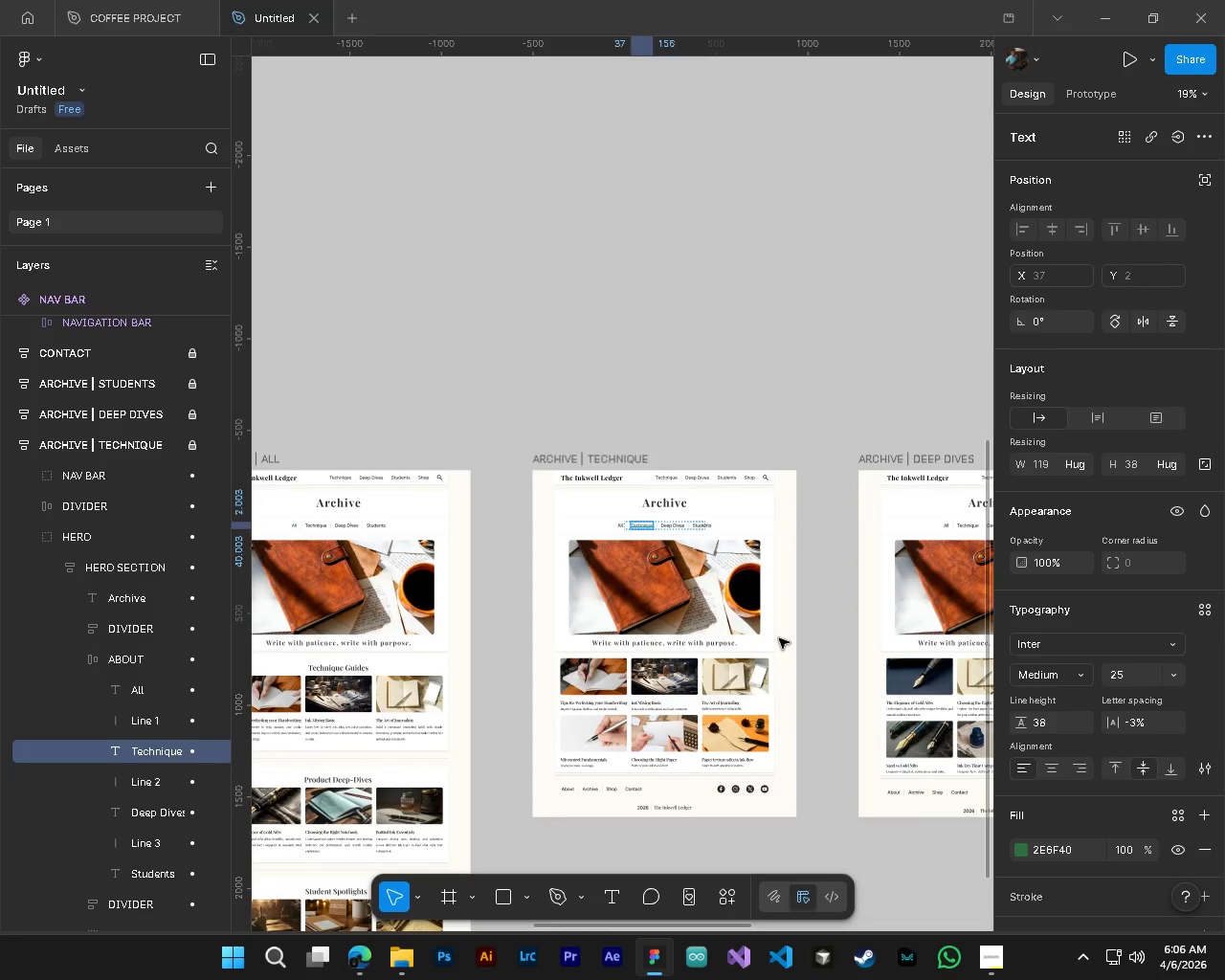 
scroll: coordinate [779, 638], scroll_direction: down, amount: 7.0
 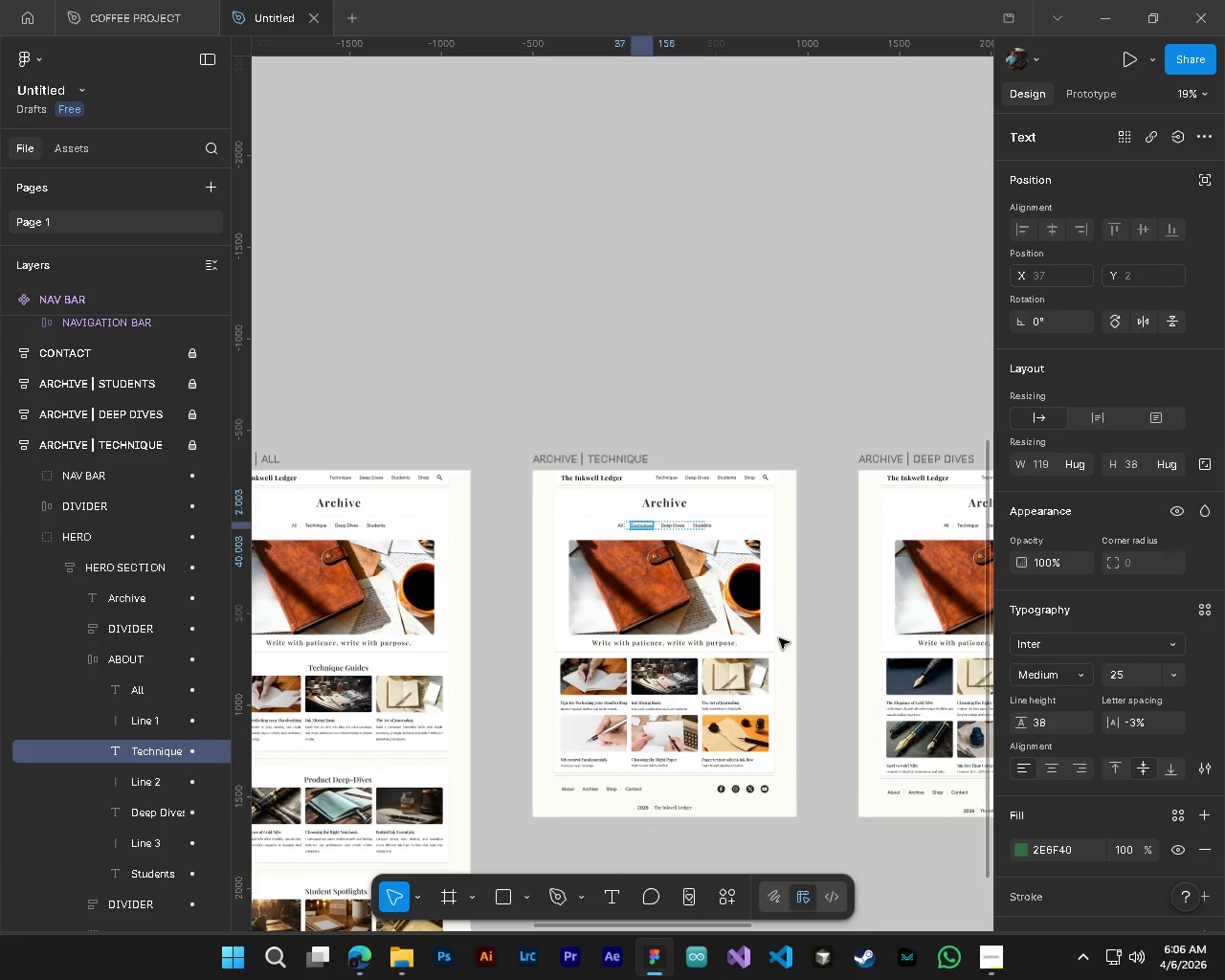 
hold_key(key=ShiftLeft, duration=0.5)
 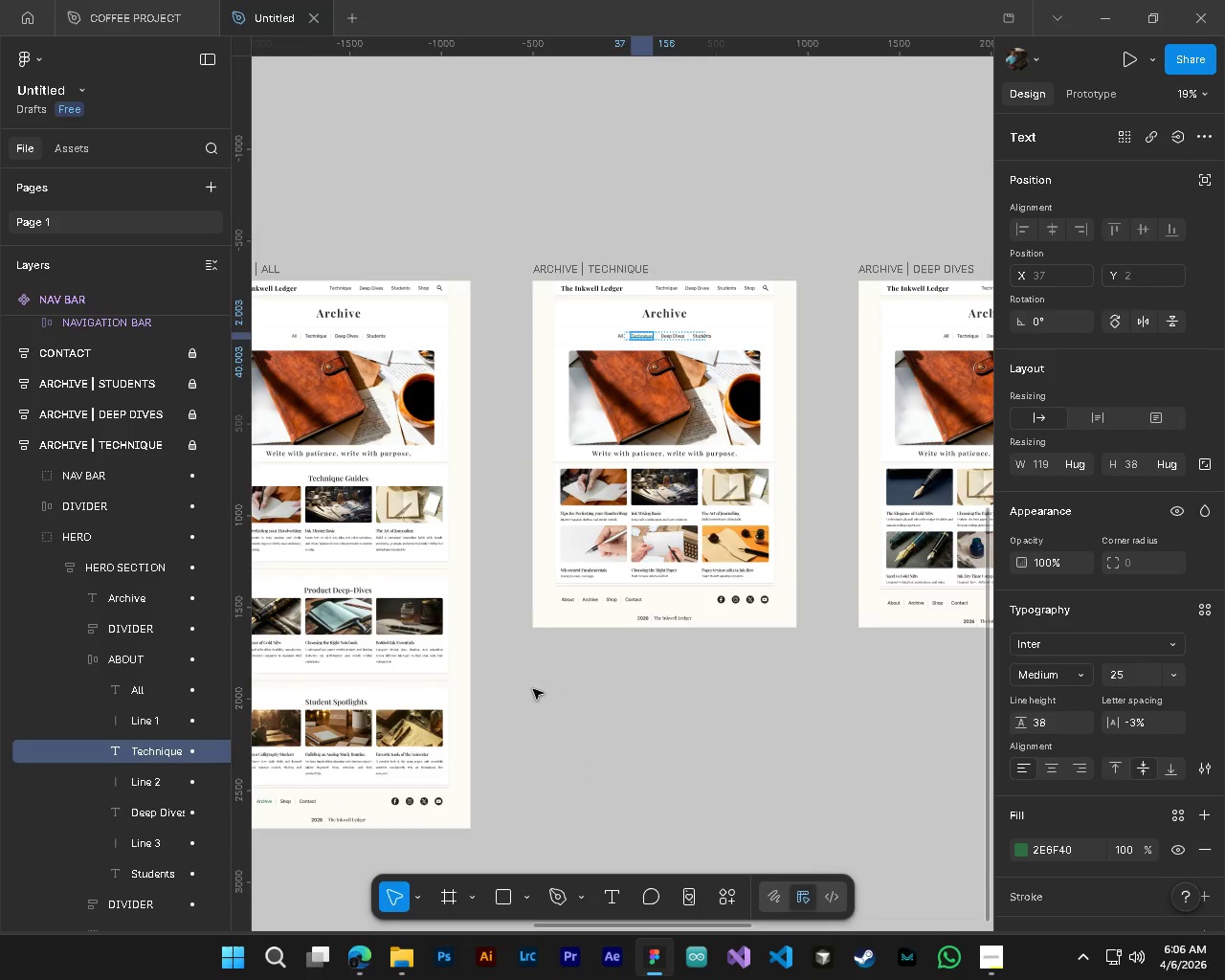 
scroll: coordinate [779, 638], scroll_direction: down, amount: 4.0
 